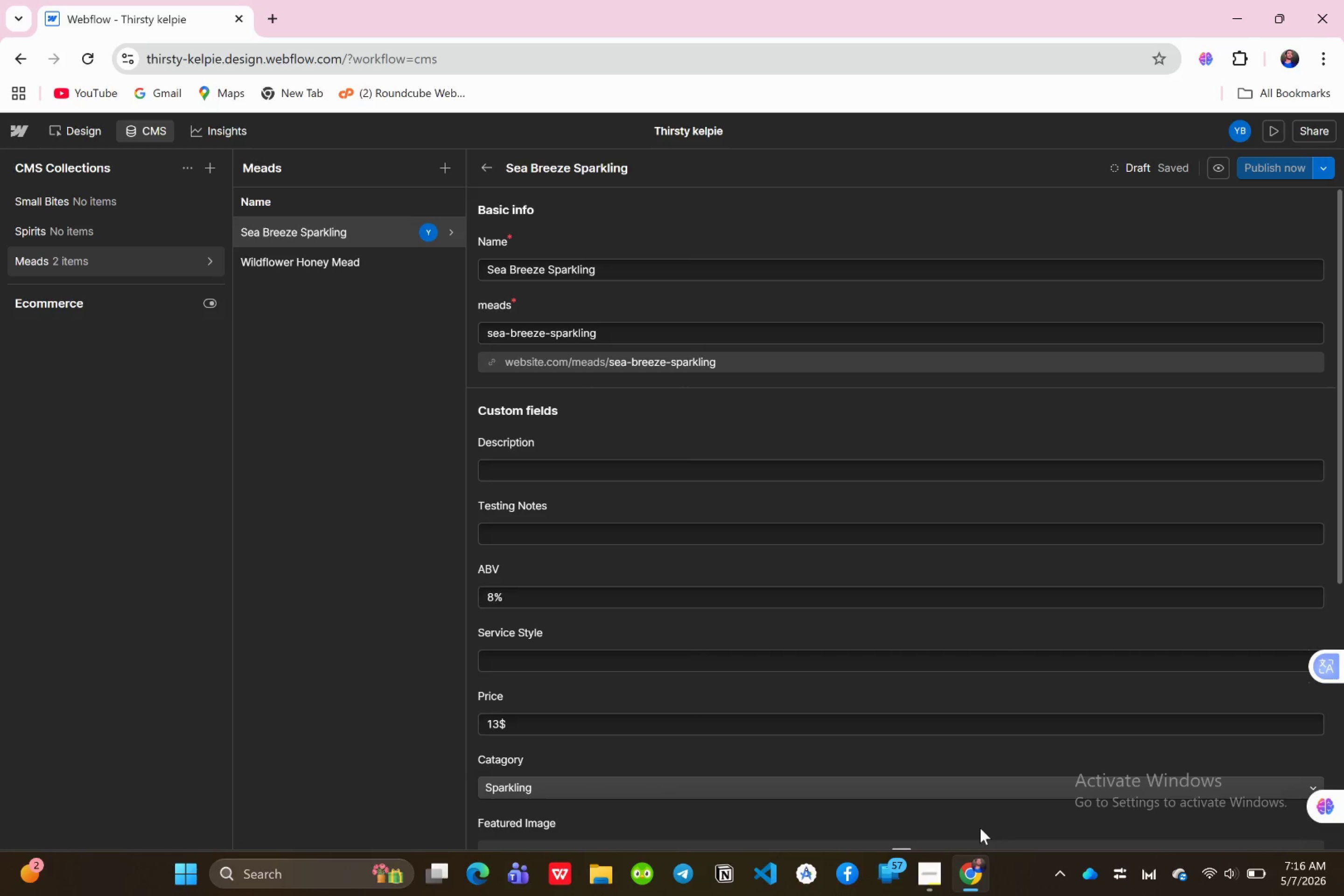 
scroll: coordinate [954, 581], scroll_direction: up, amount: 3.0
 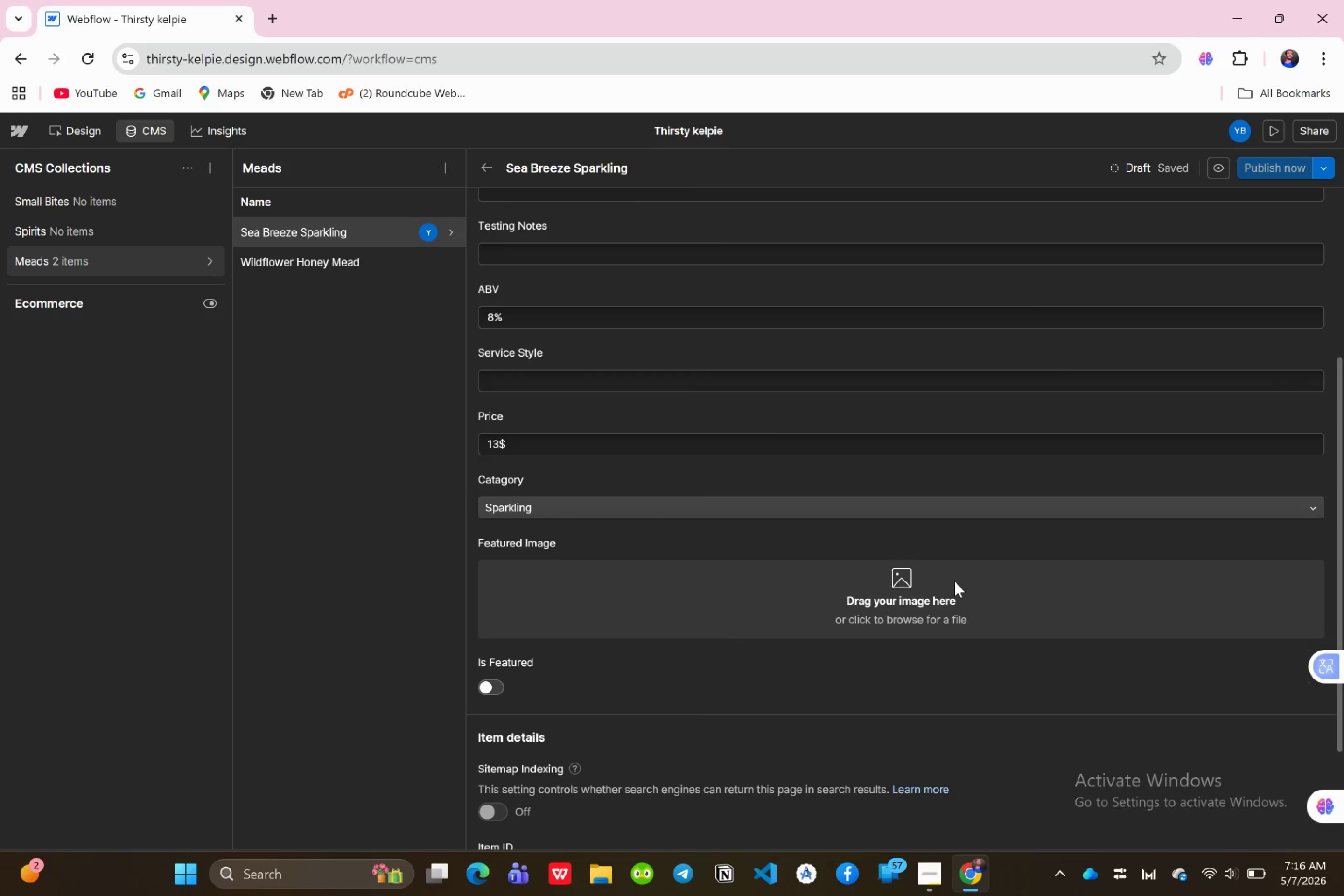 
scroll: coordinate [954, 581], scroll_direction: down, amount: 1.0
 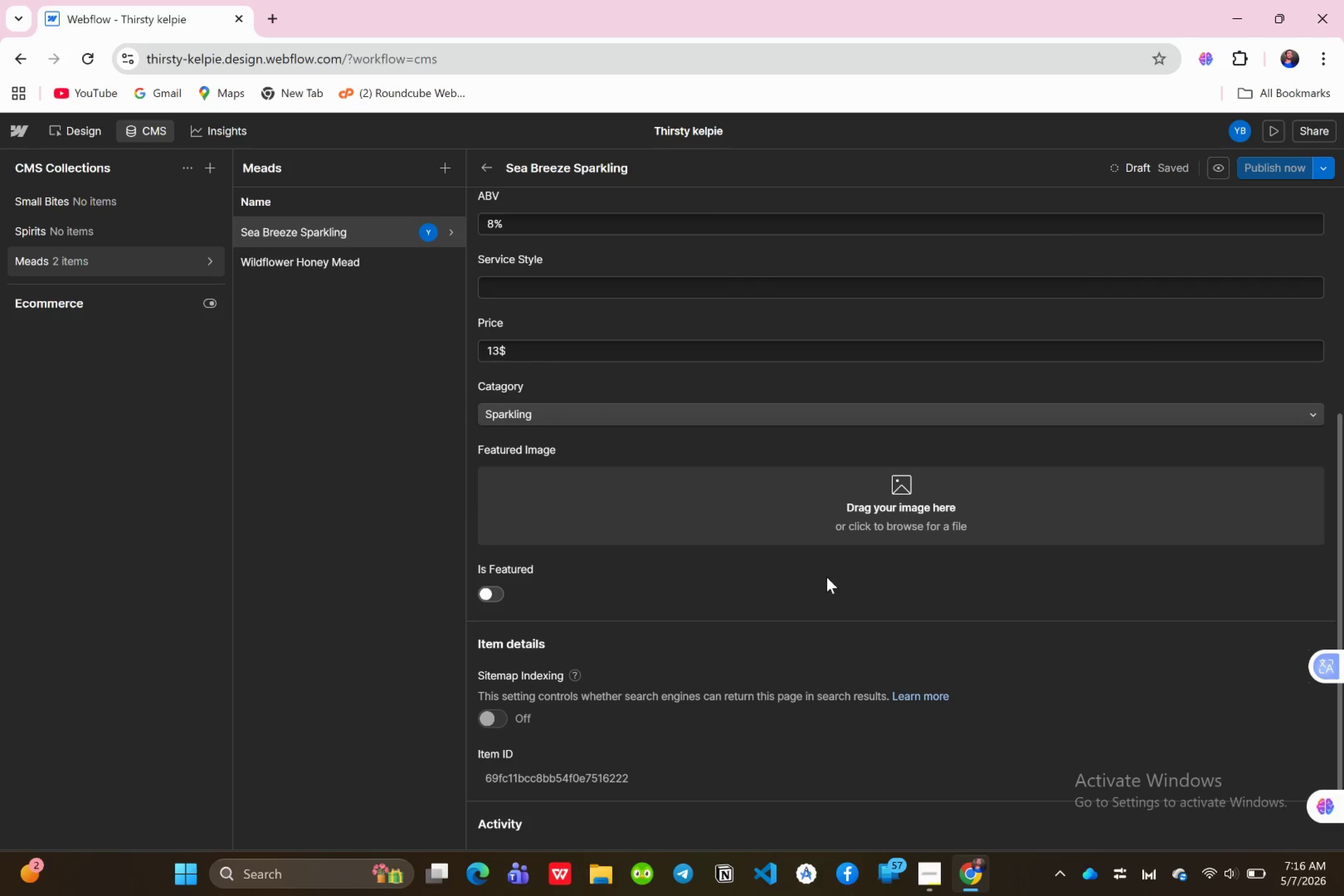 
wait(9.41)
 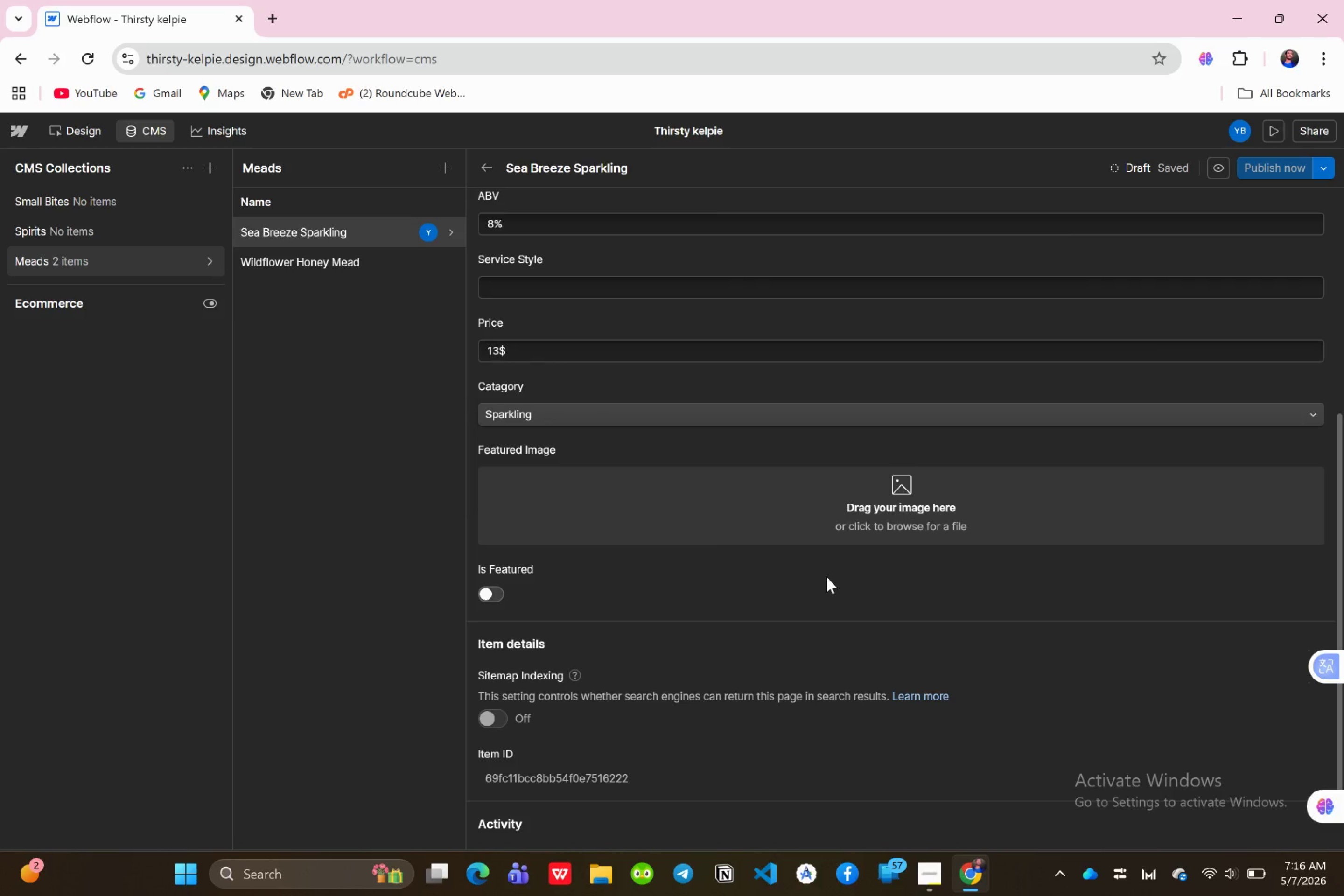 
left_click([1323, 168])
 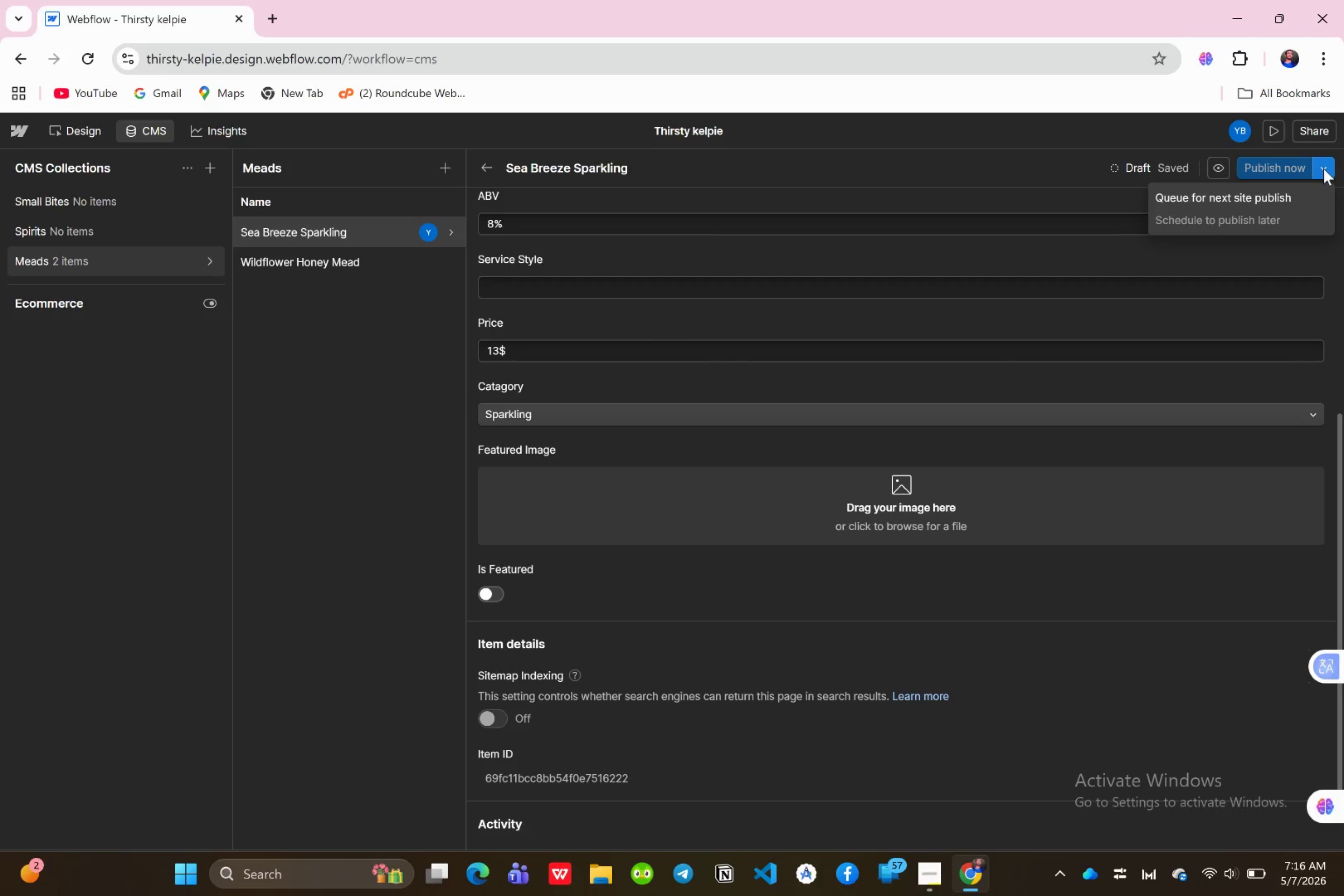 
left_click([1323, 168])
 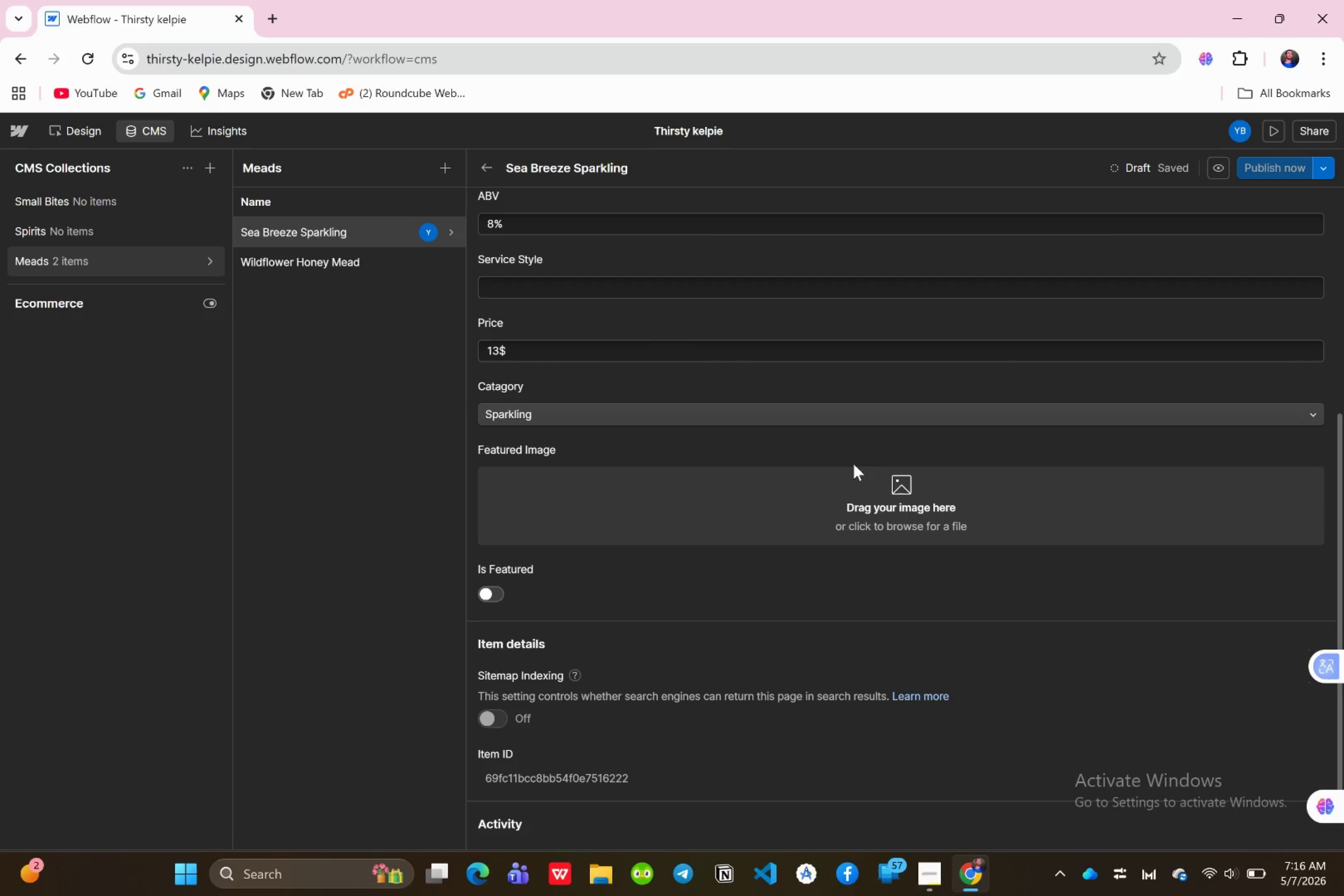 
scroll: coordinate [865, 454], scroll_direction: up, amount: 6.0
 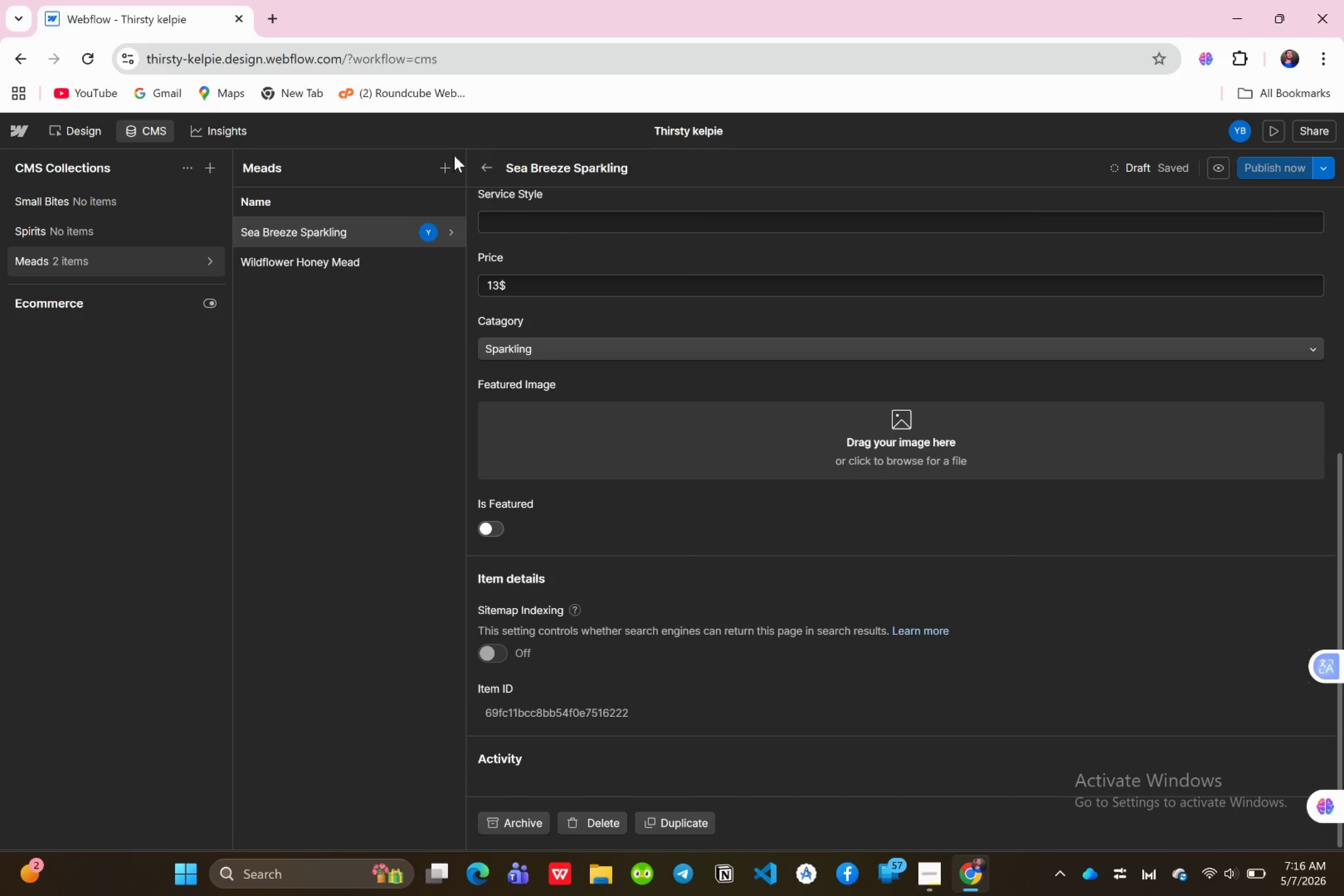 
left_click([448, 165])
 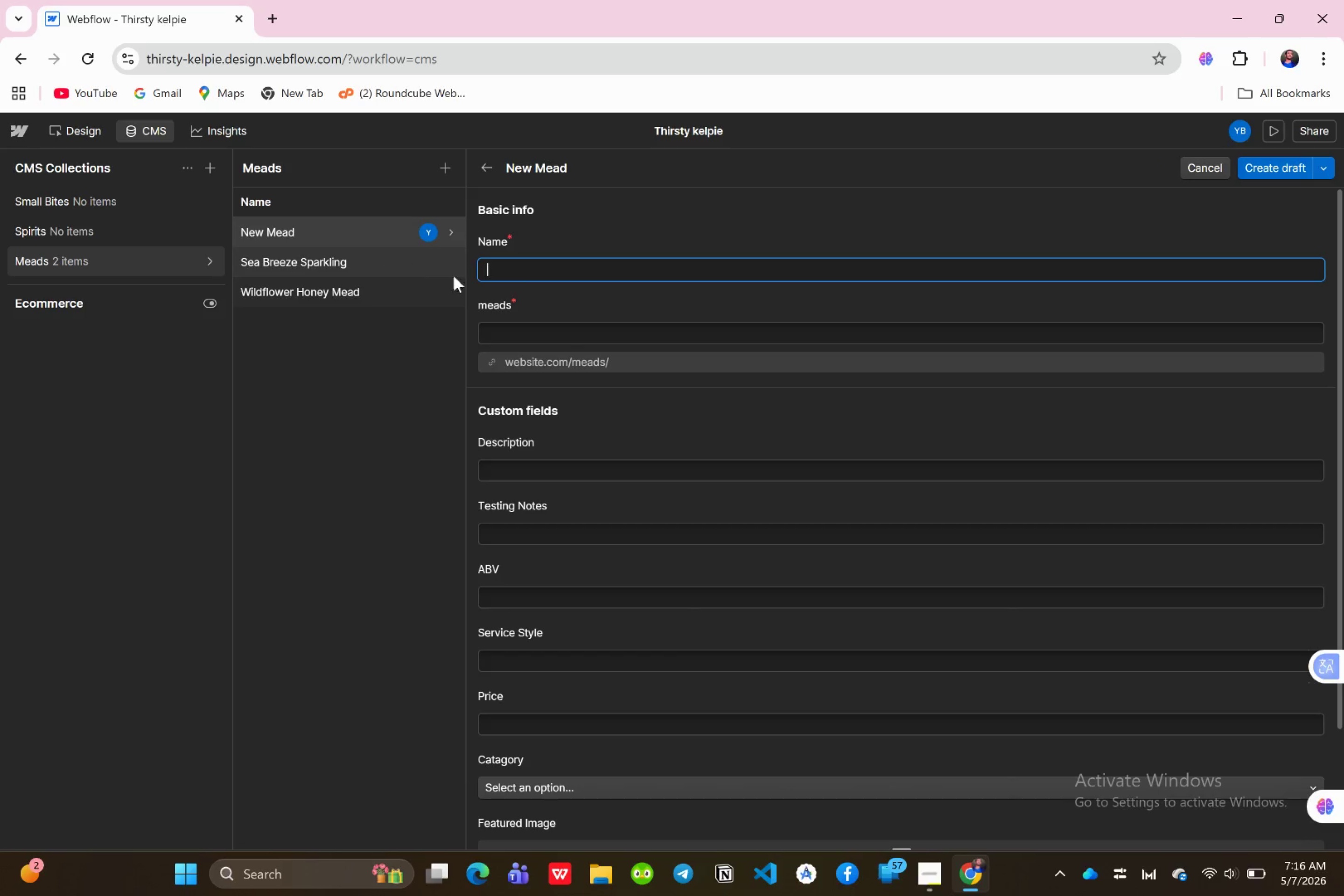 
wait(8.26)
 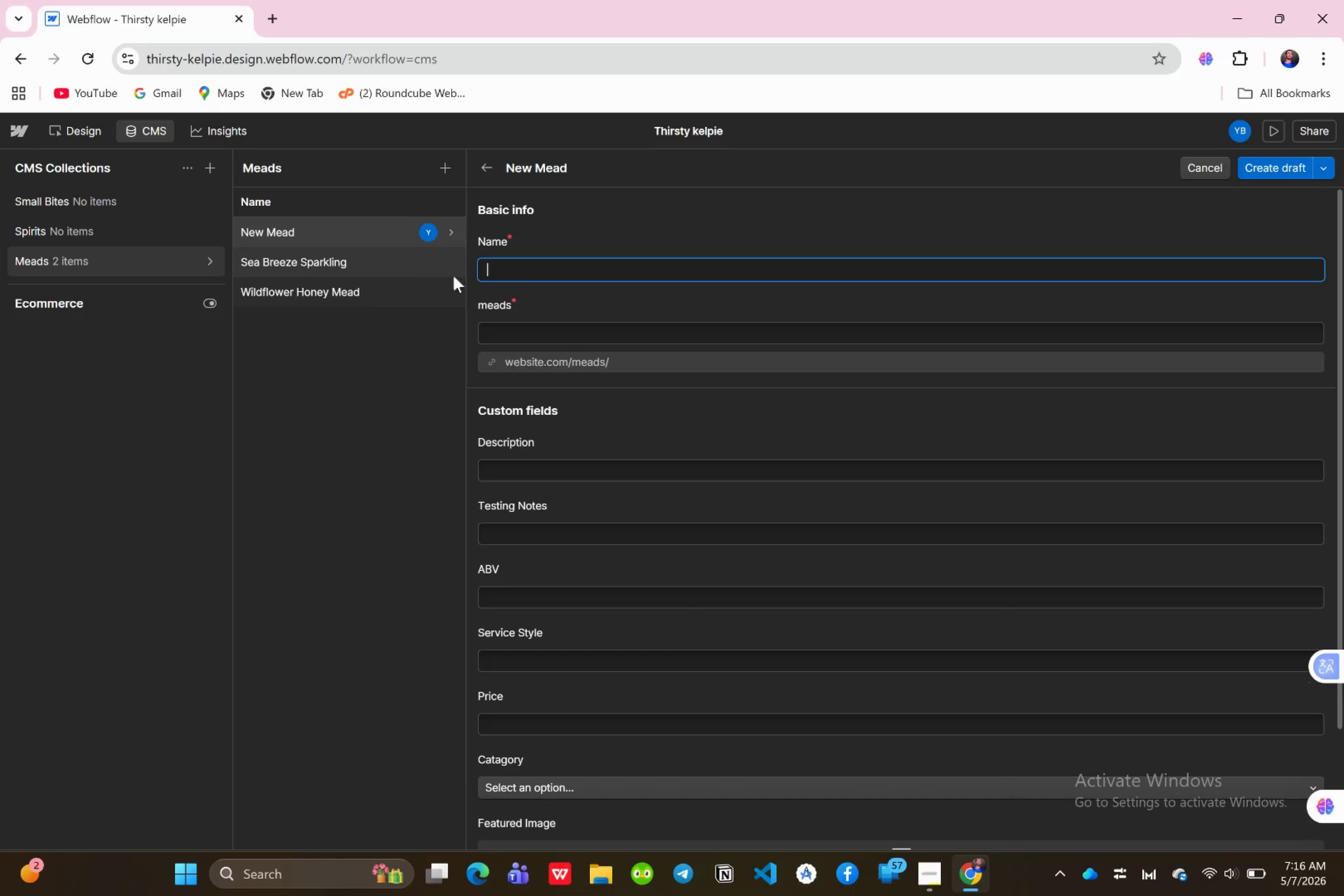 
type(Coat)
key(Backspace)
type(stak =)
key(Backspace)
key(Backspace)
key(Backspace)
type(k )
key(Backspace)
key(Backspace)
type(l Hopped Mead )
key(Backspace)
 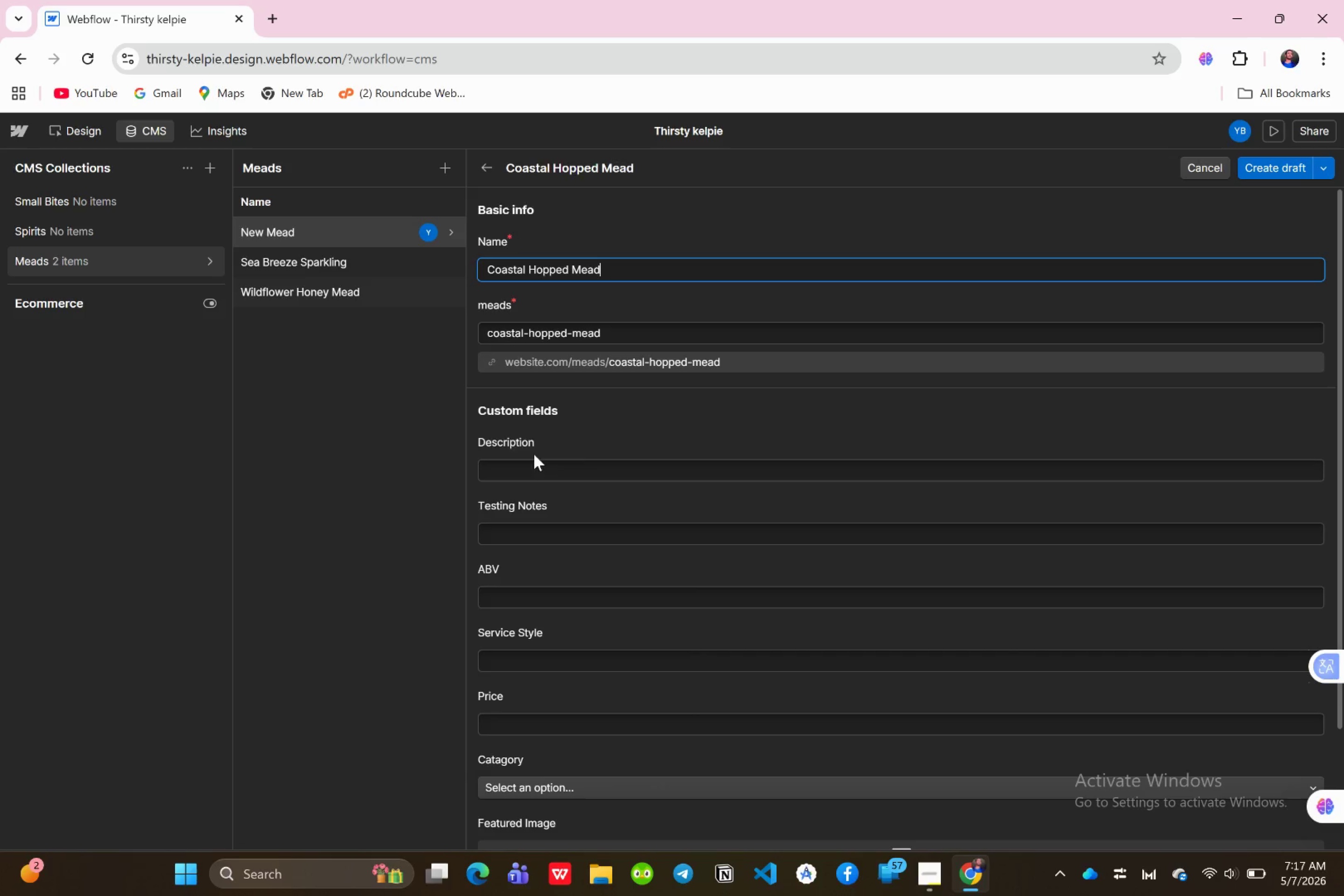 
scroll: coordinate [523, 521], scroll_direction: down, amount: 3.0
 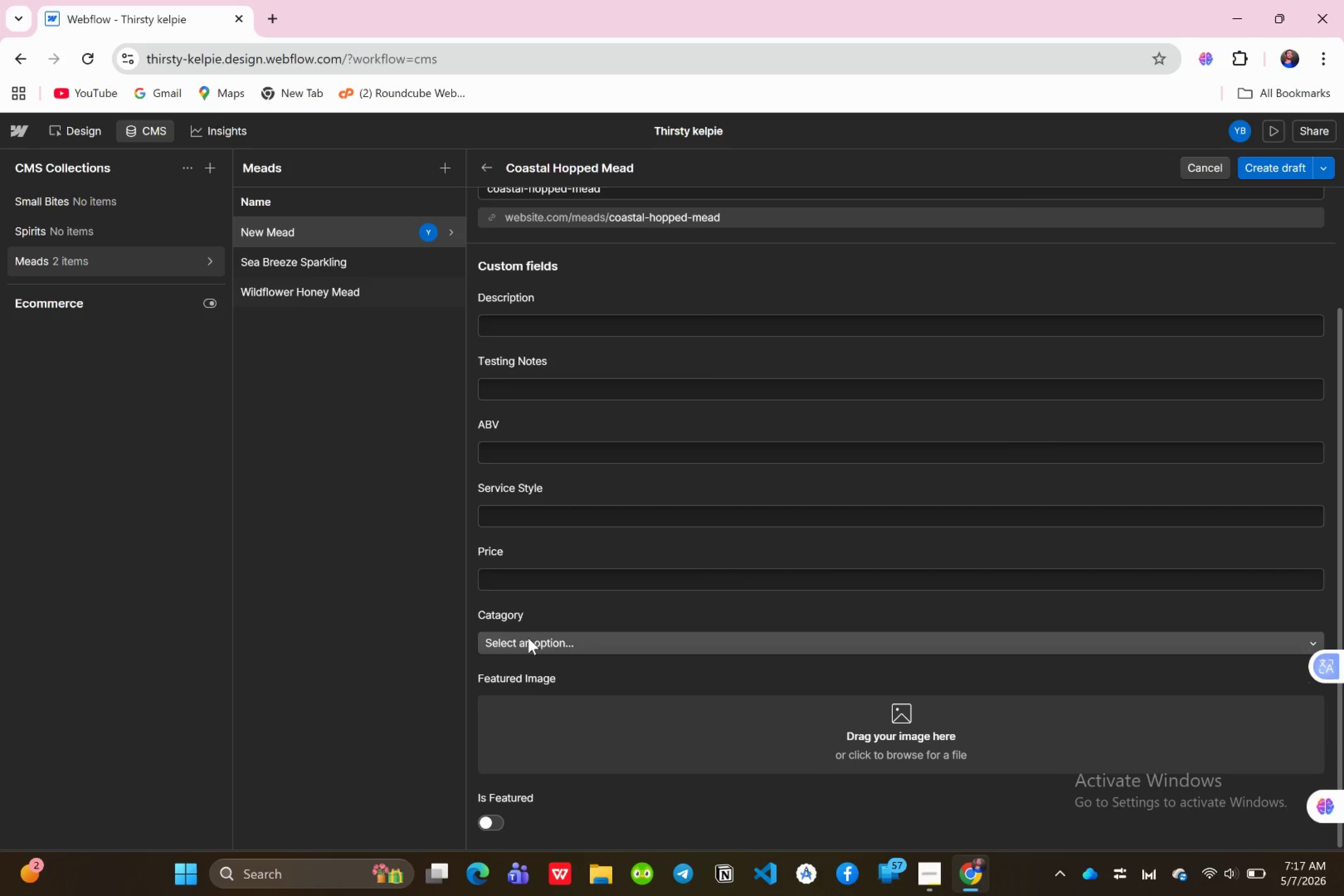 
left_click([527, 644])
 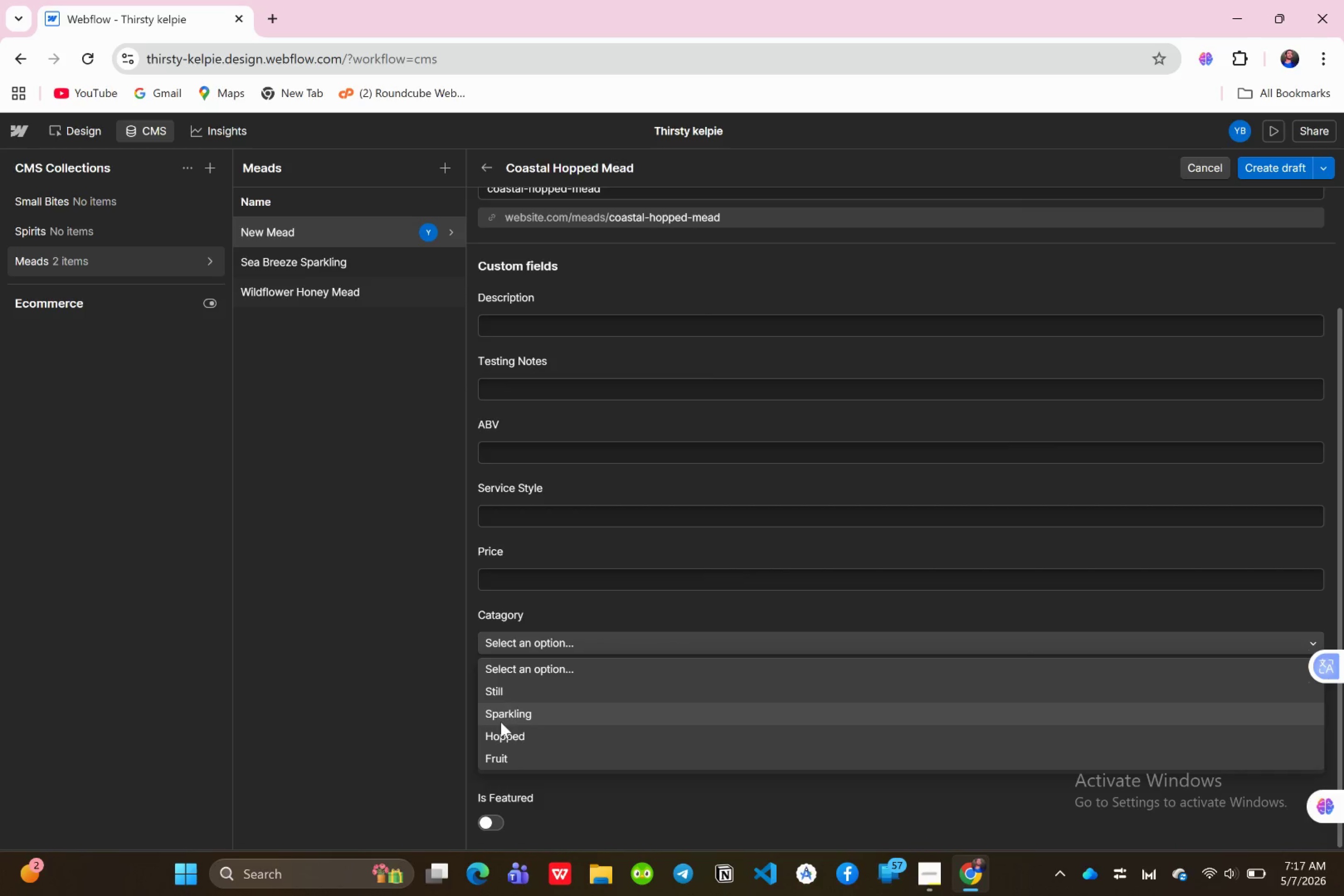 
left_click([502, 734])
 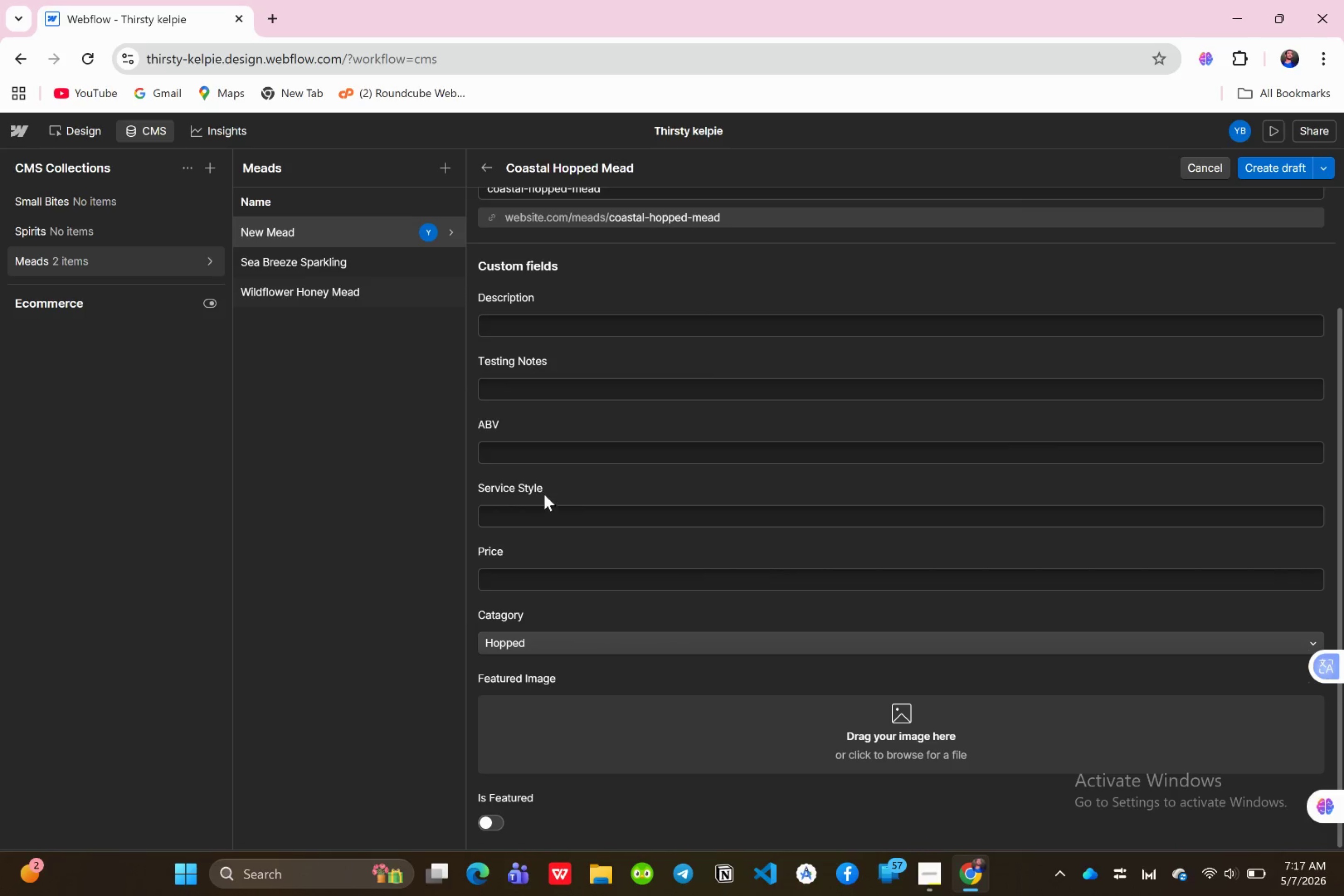 
scroll: coordinate [587, 515], scroll_direction: up, amount: 4.0
 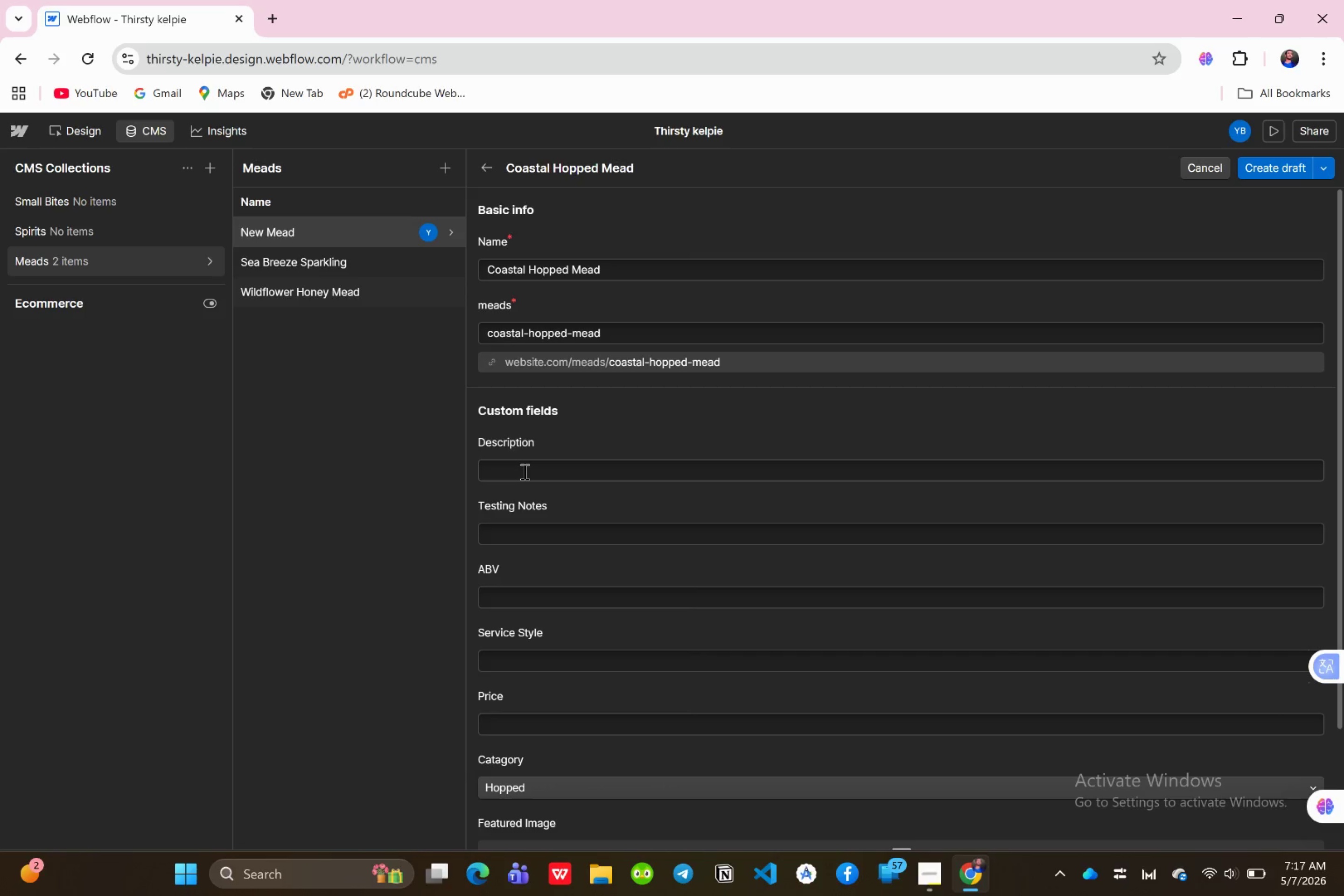 
wait(5.54)
 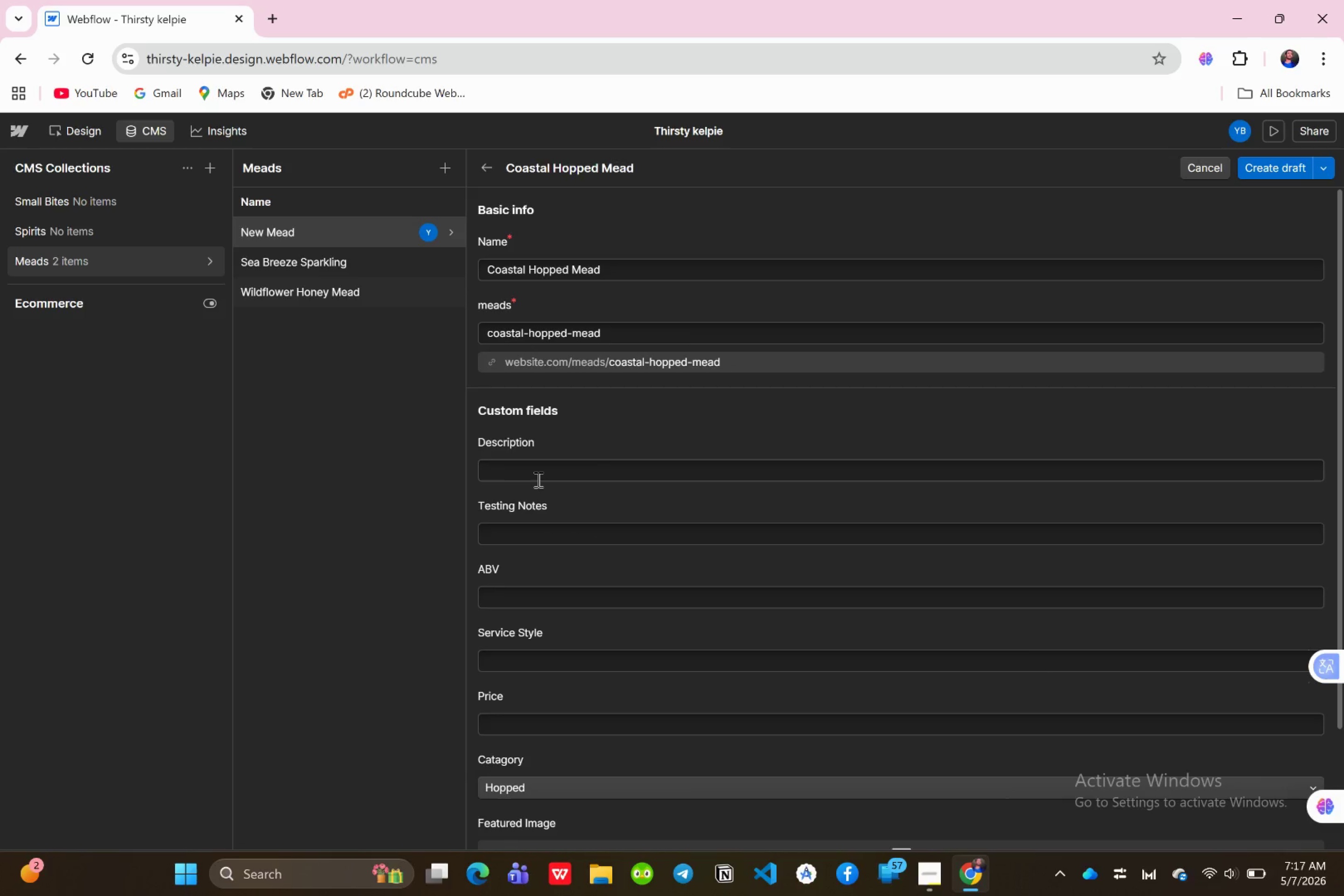 
left_click([497, 601])
 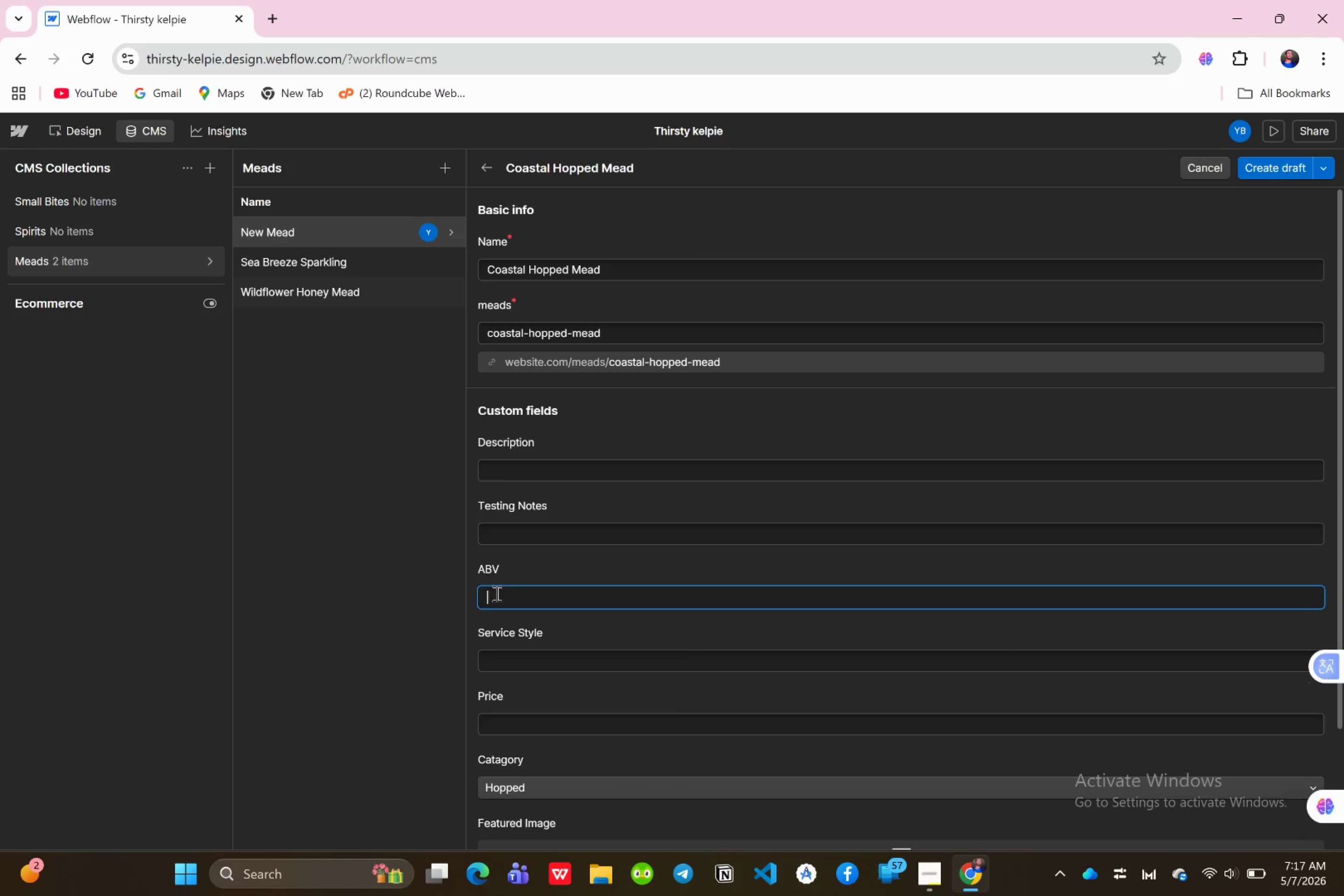 
key(6)
 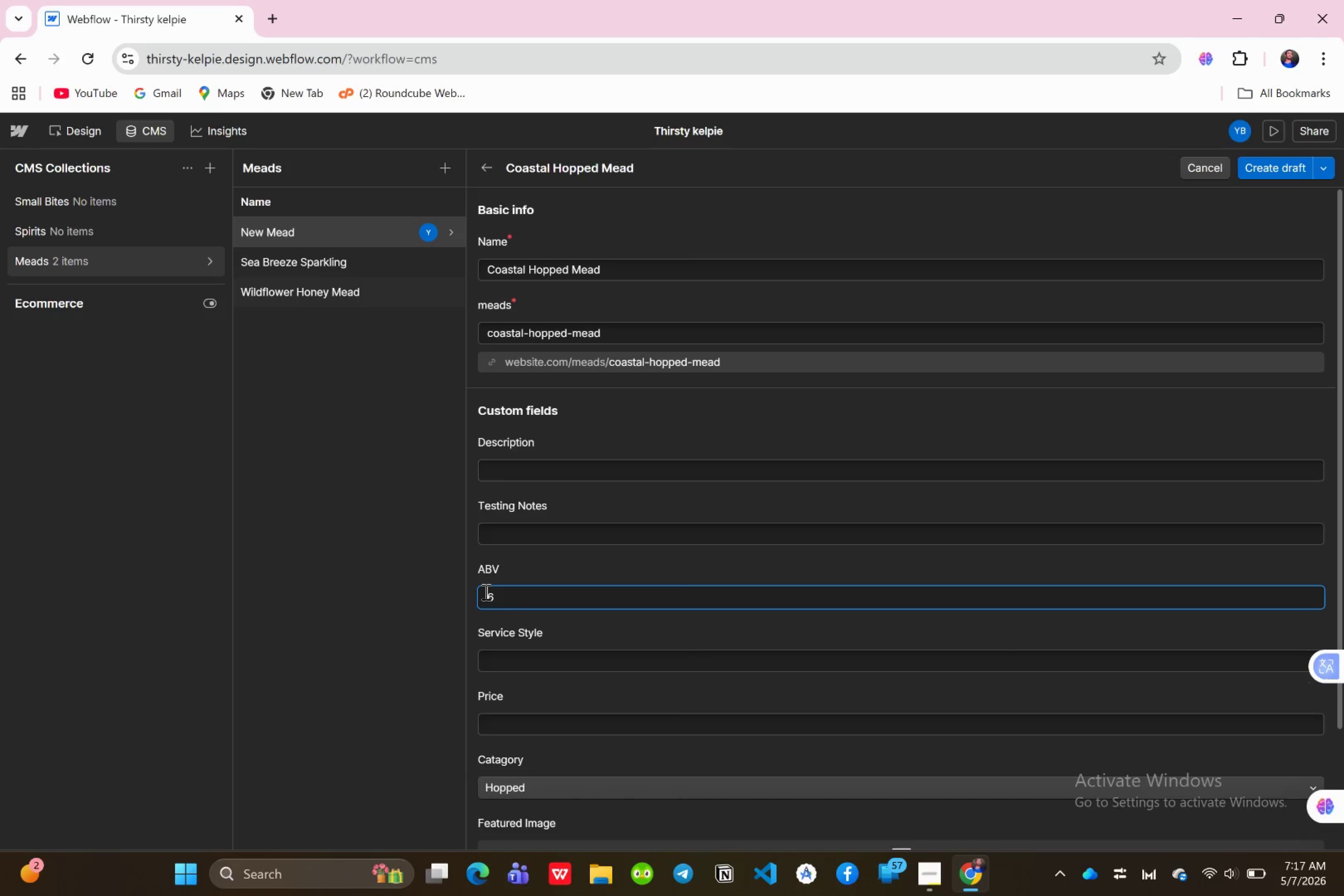 
key(Period)
 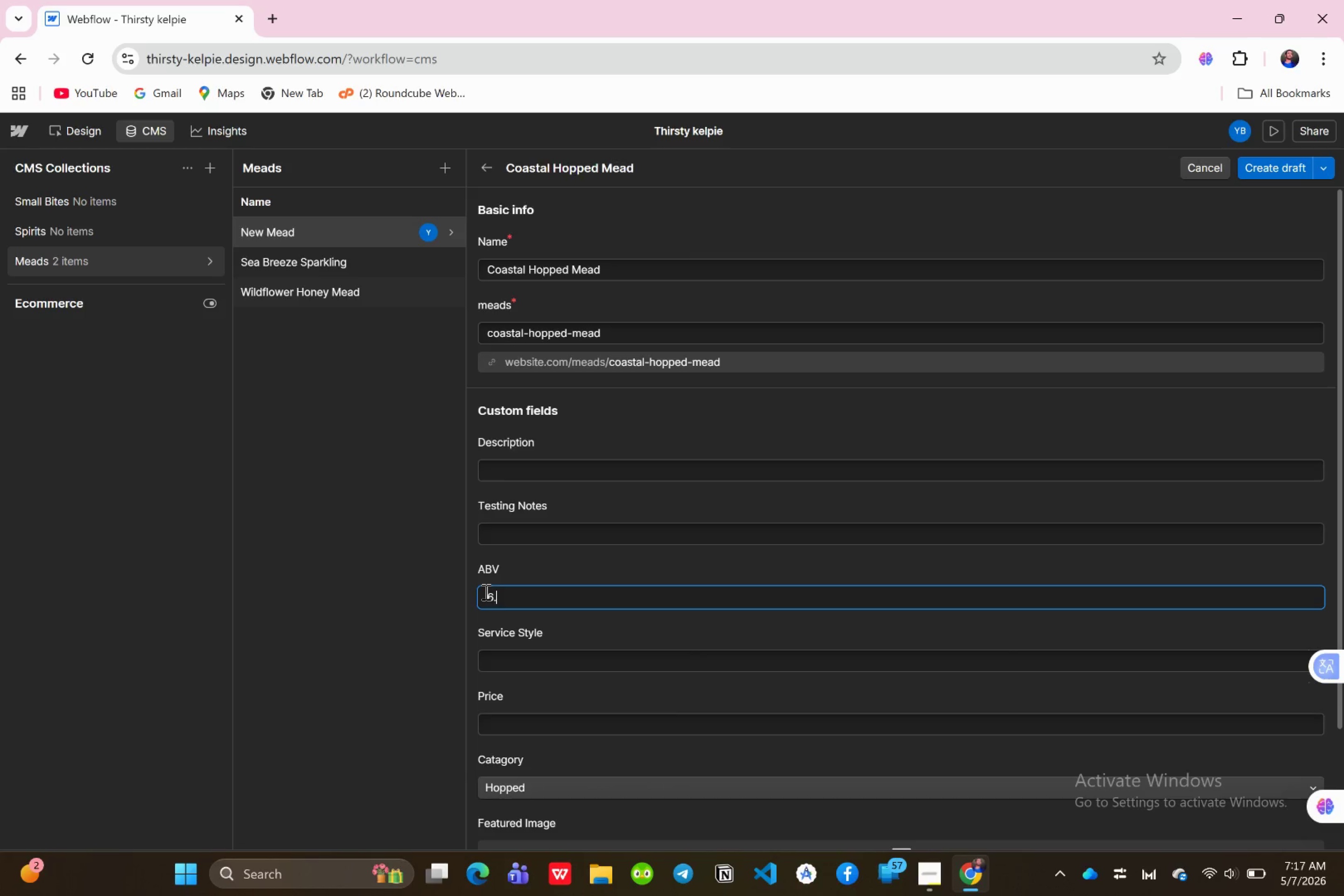 
key(5)
 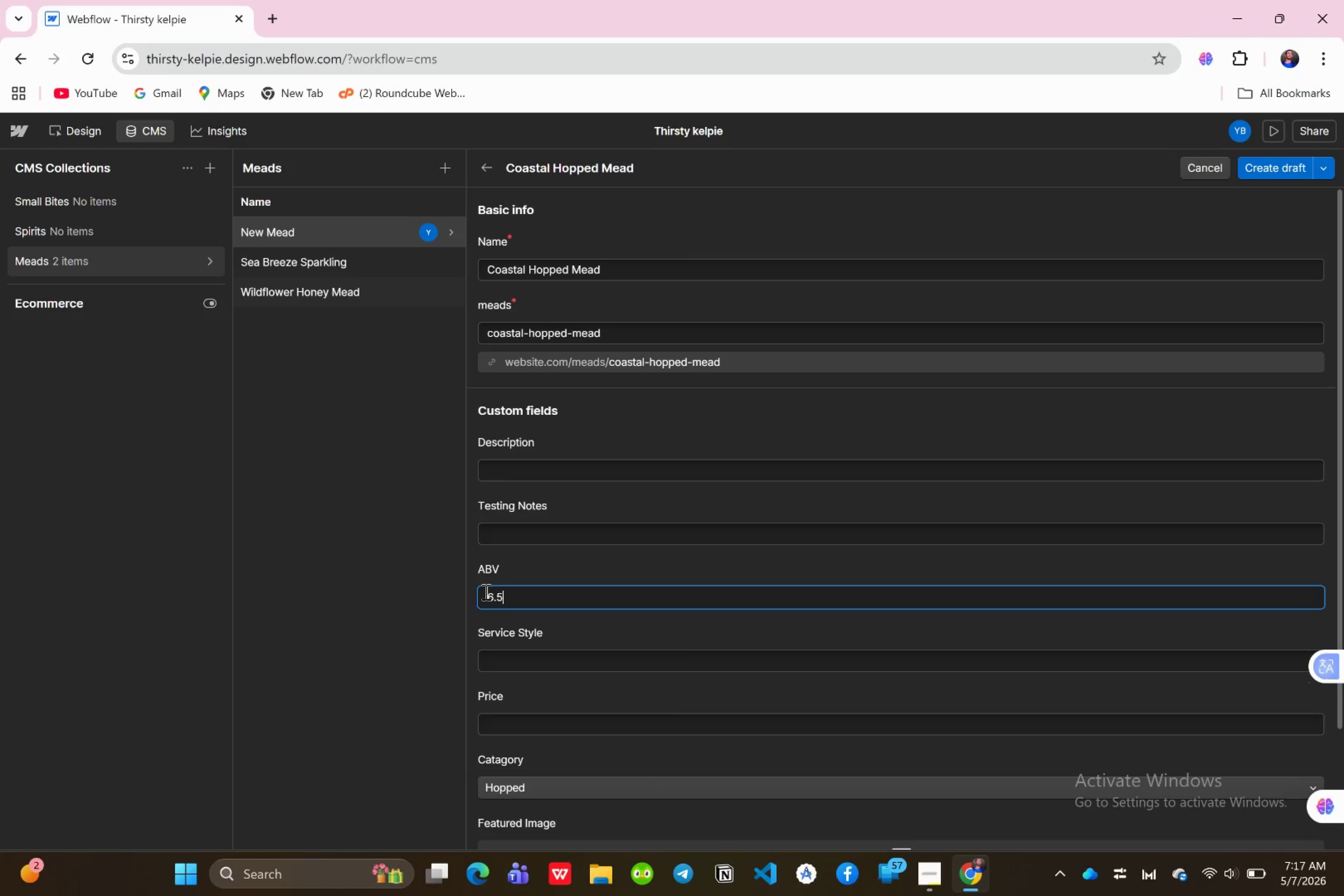 
key(Space)
 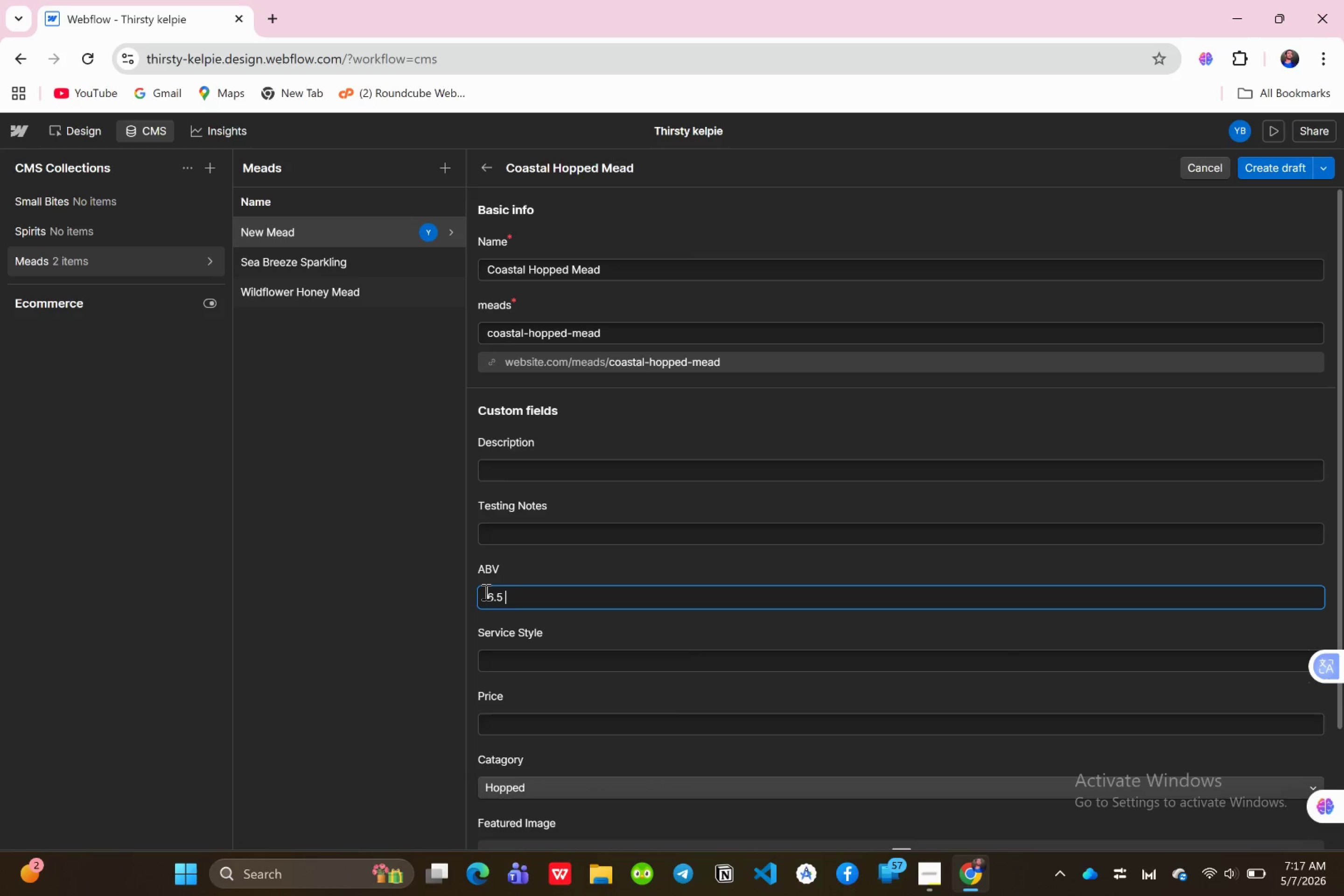 
key(Backspace)
 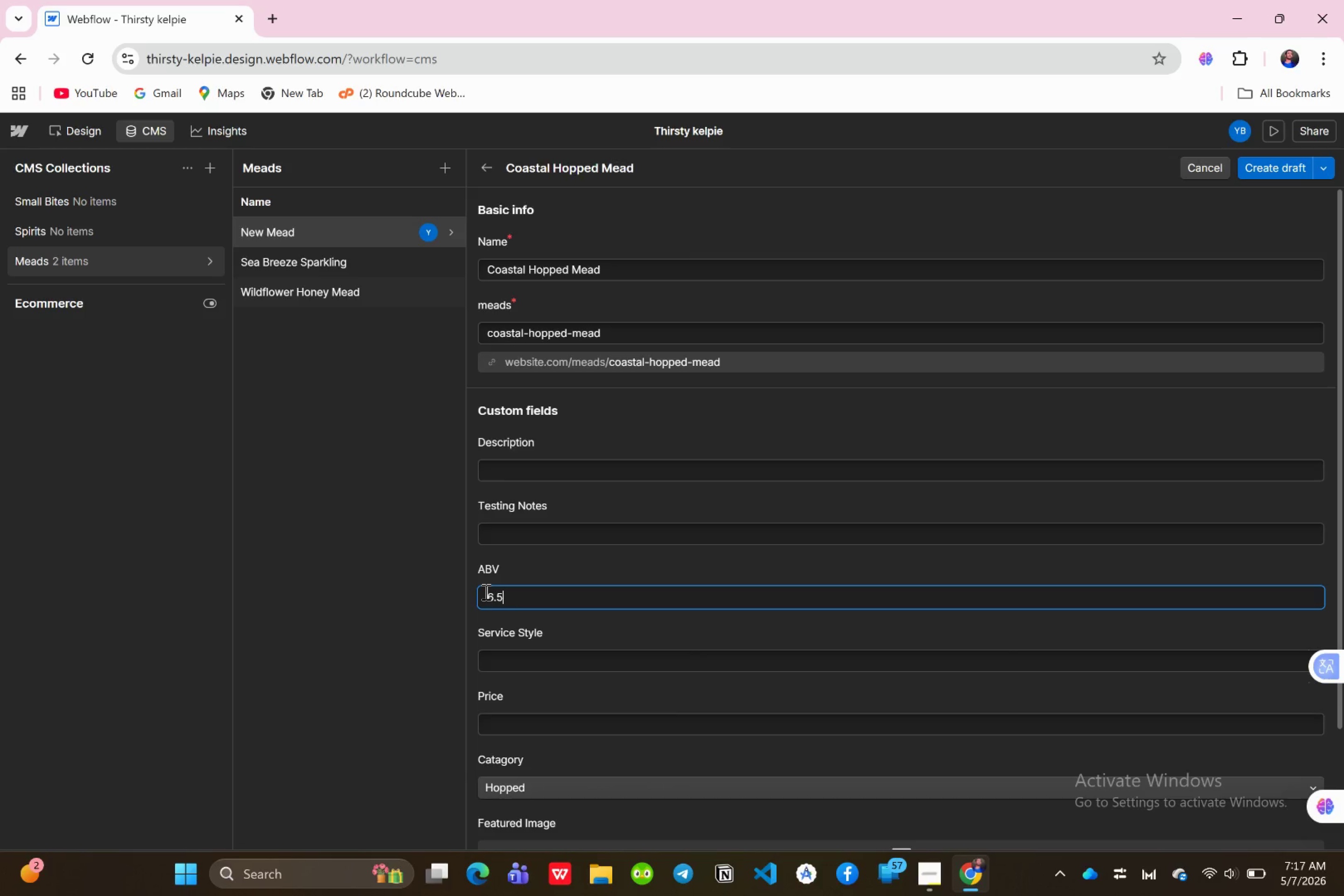 
key(Shift+5)
 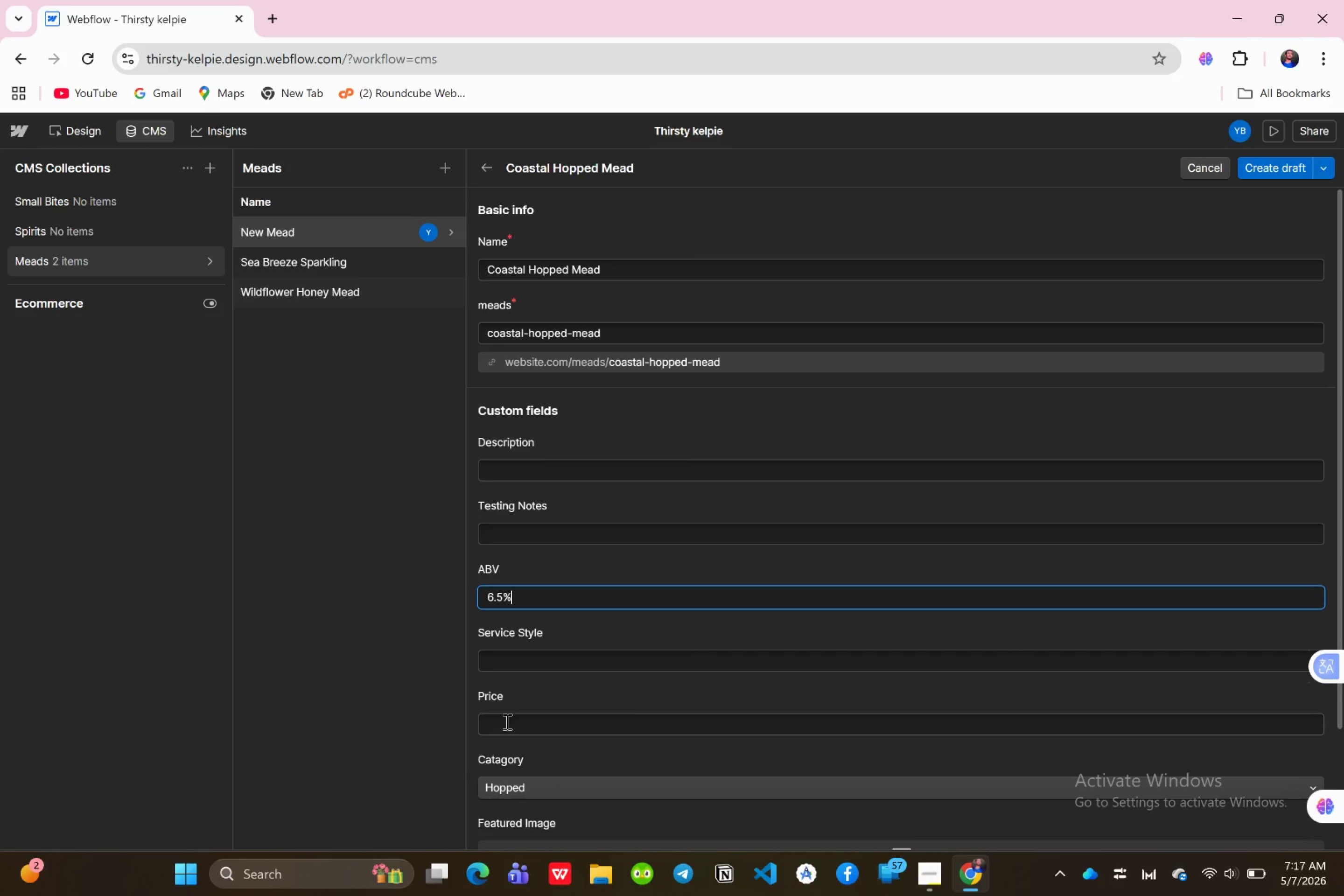 
left_click([506, 721])
 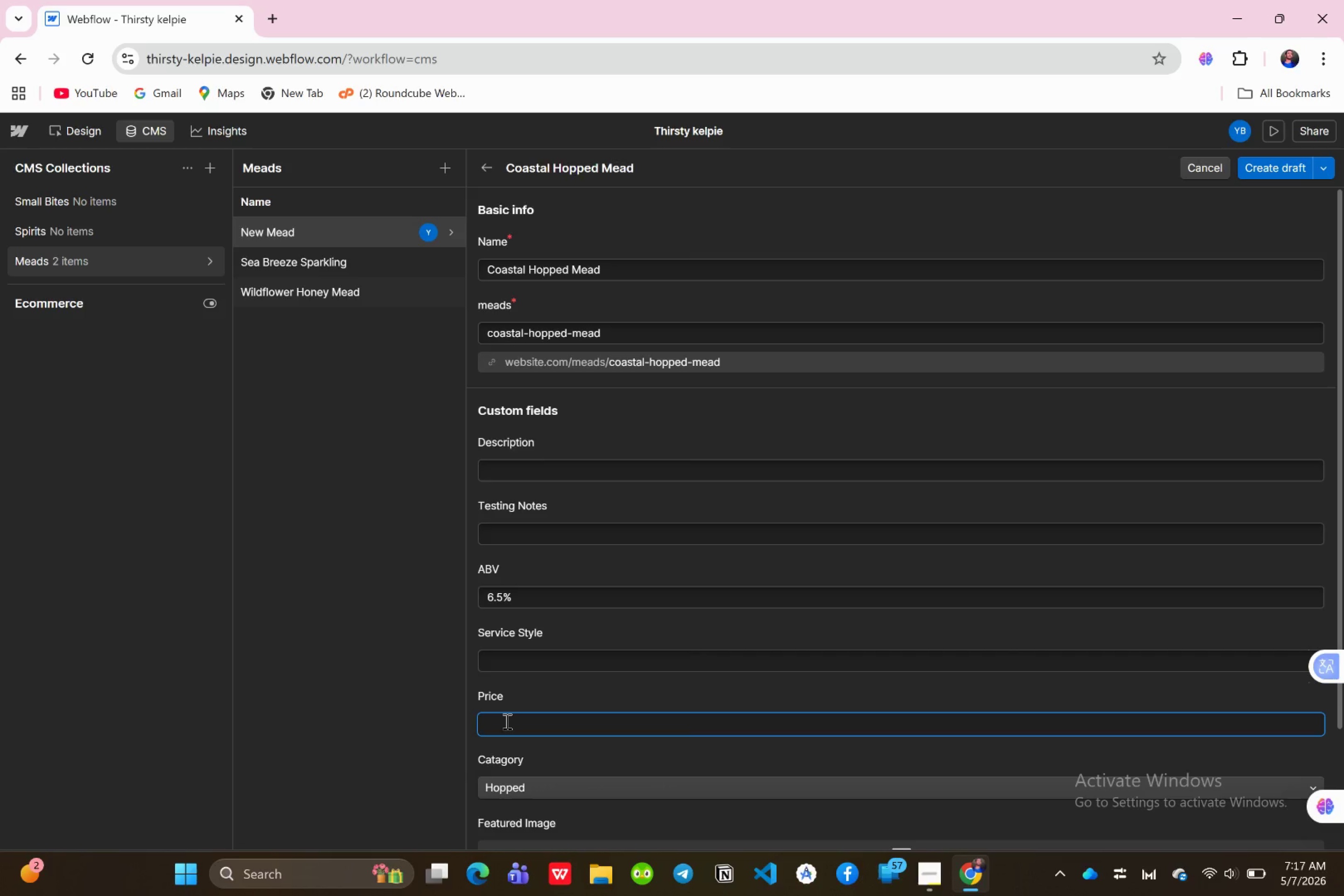 
type(12$)
 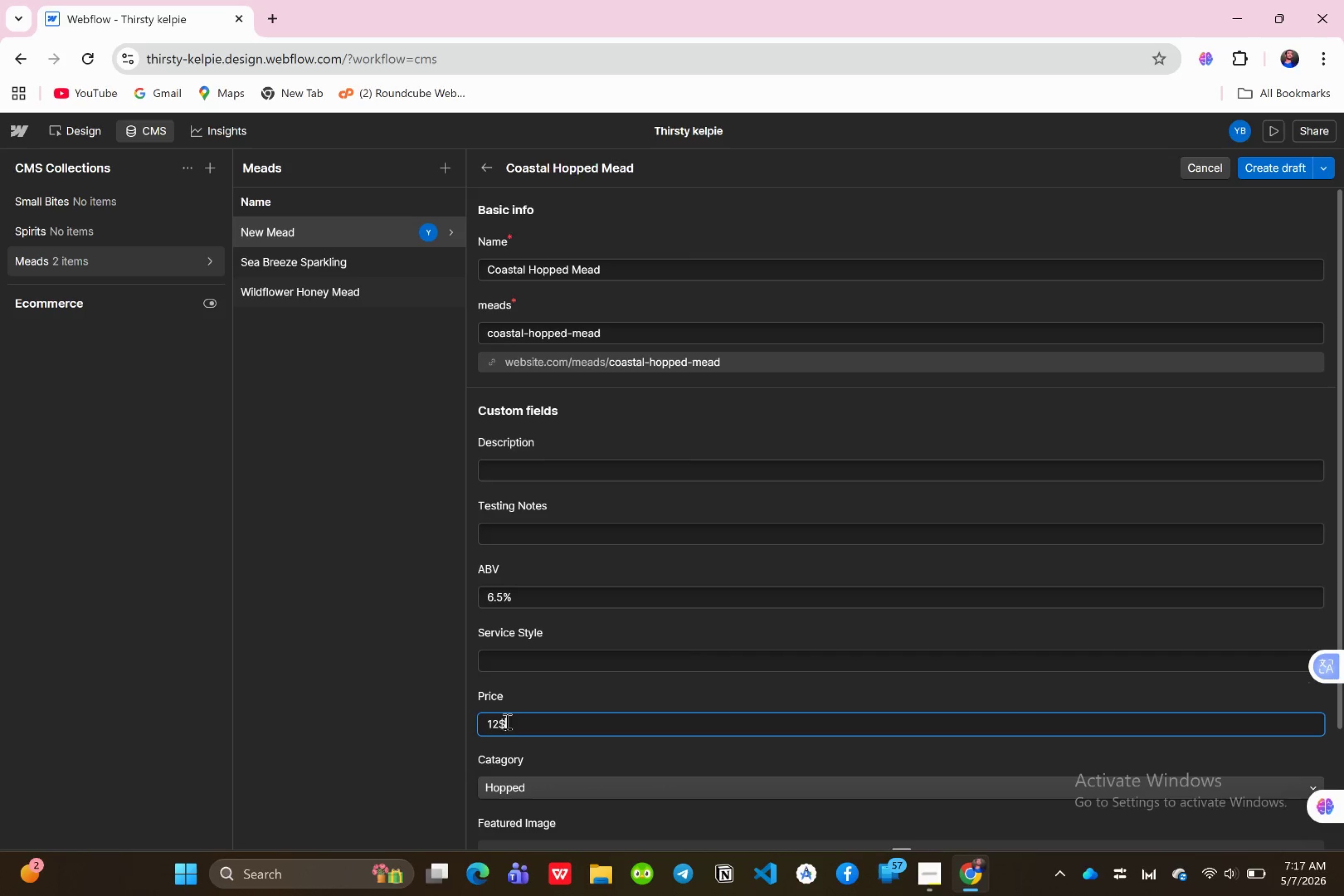 
scroll: coordinate [560, 693], scroll_direction: down, amount: 3.0
 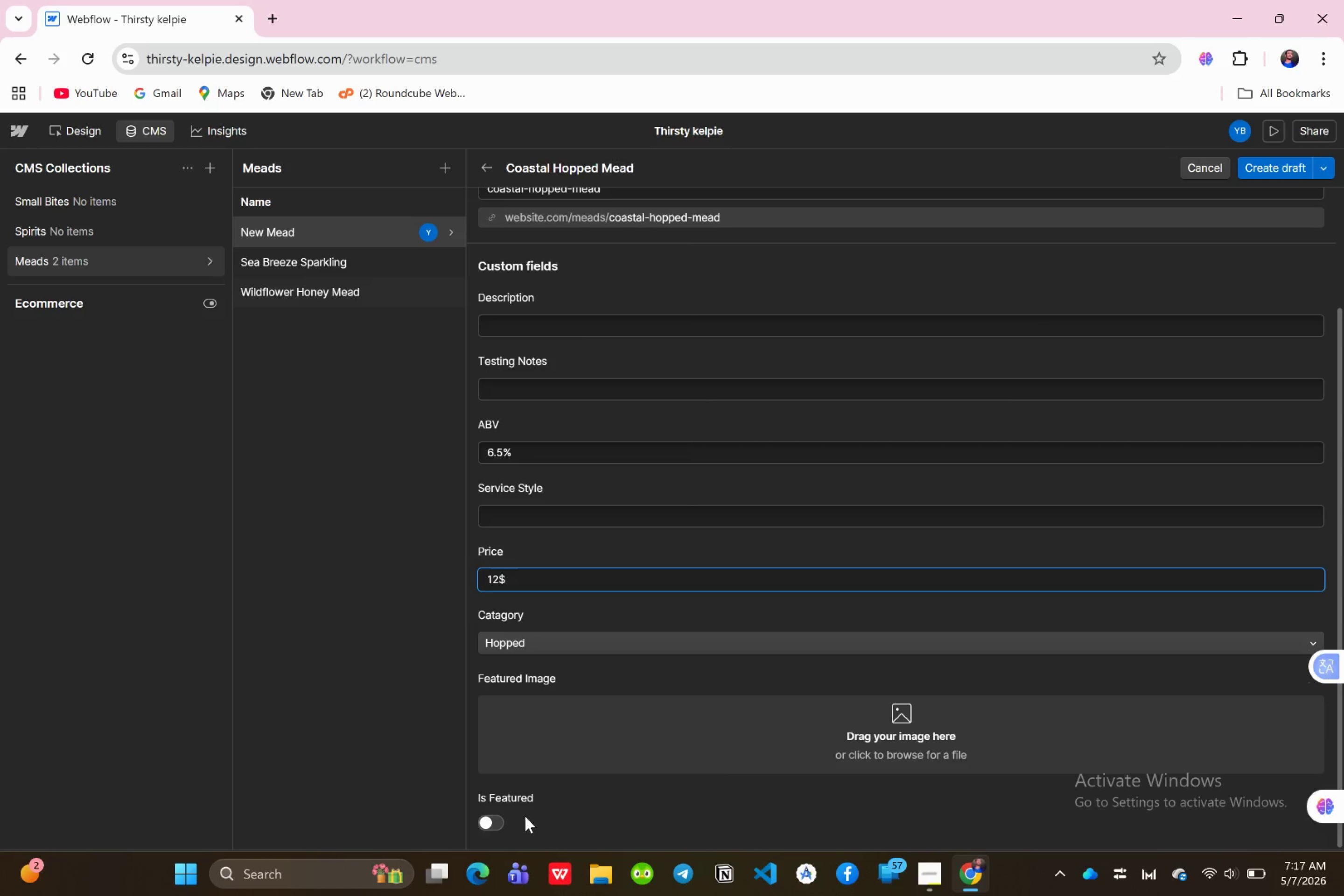 
wait(7.71)
 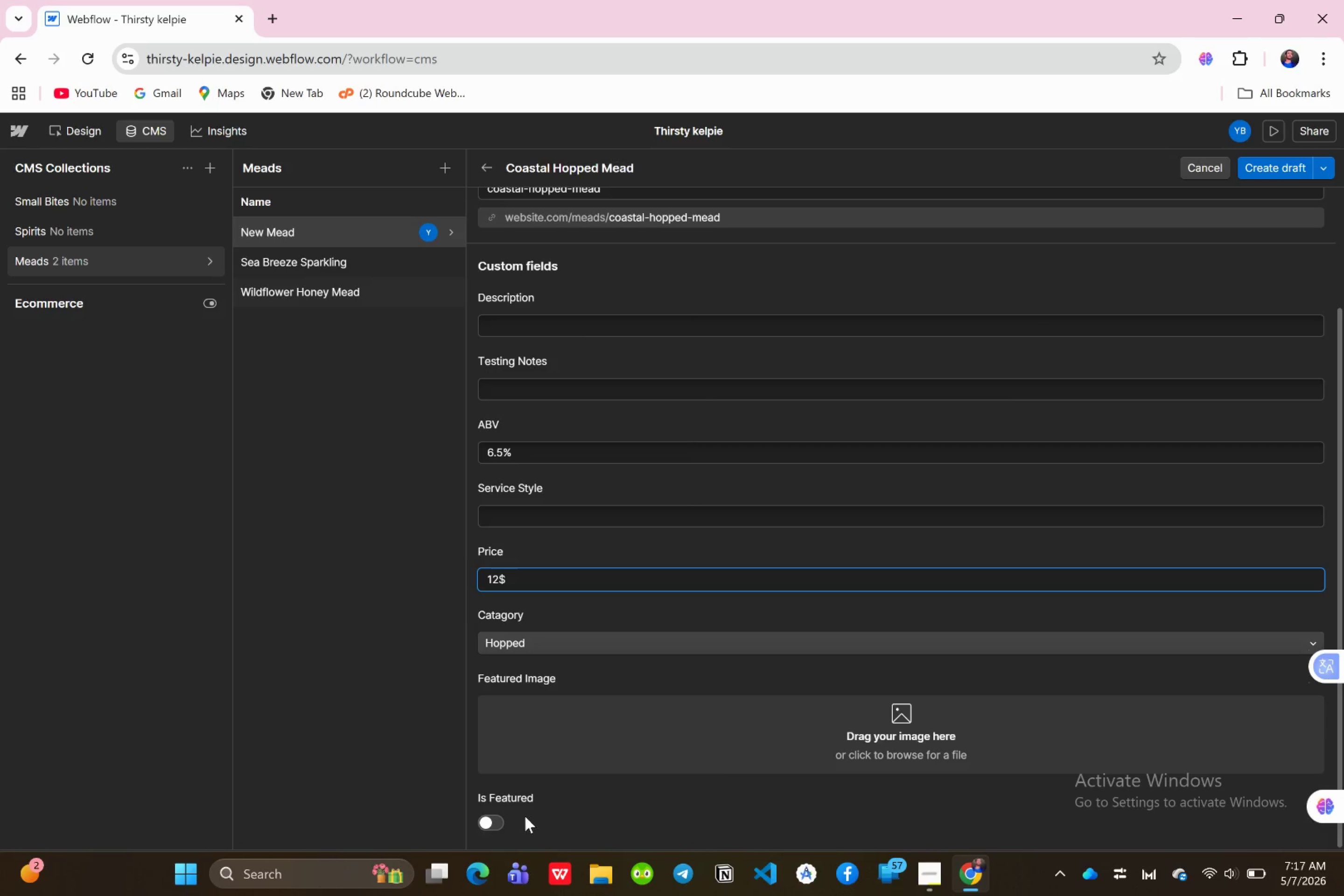 
scroll: coordinate [568, 705], scroll_direction: up, amount: 4.0
 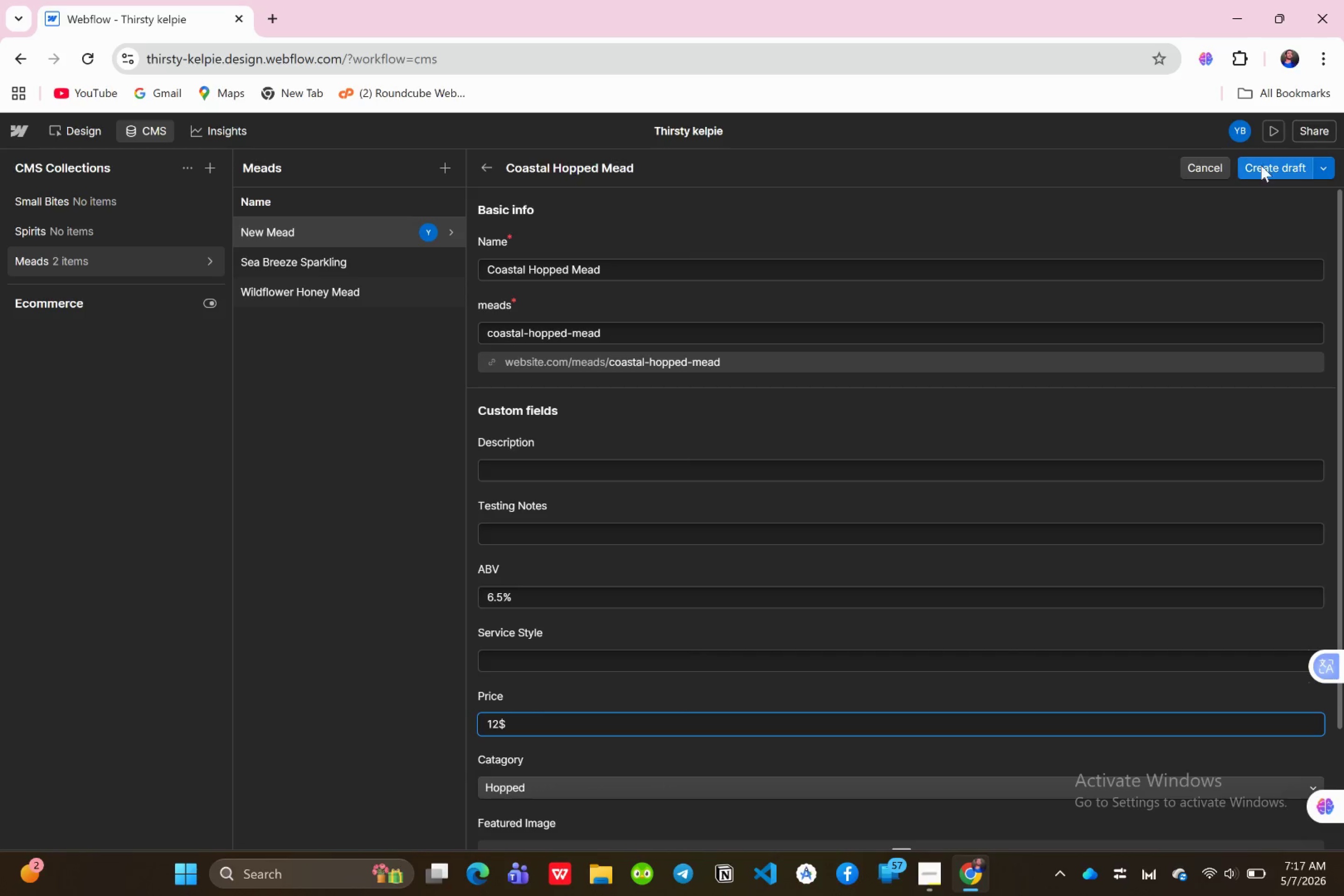 
left_click([1259, 167])
 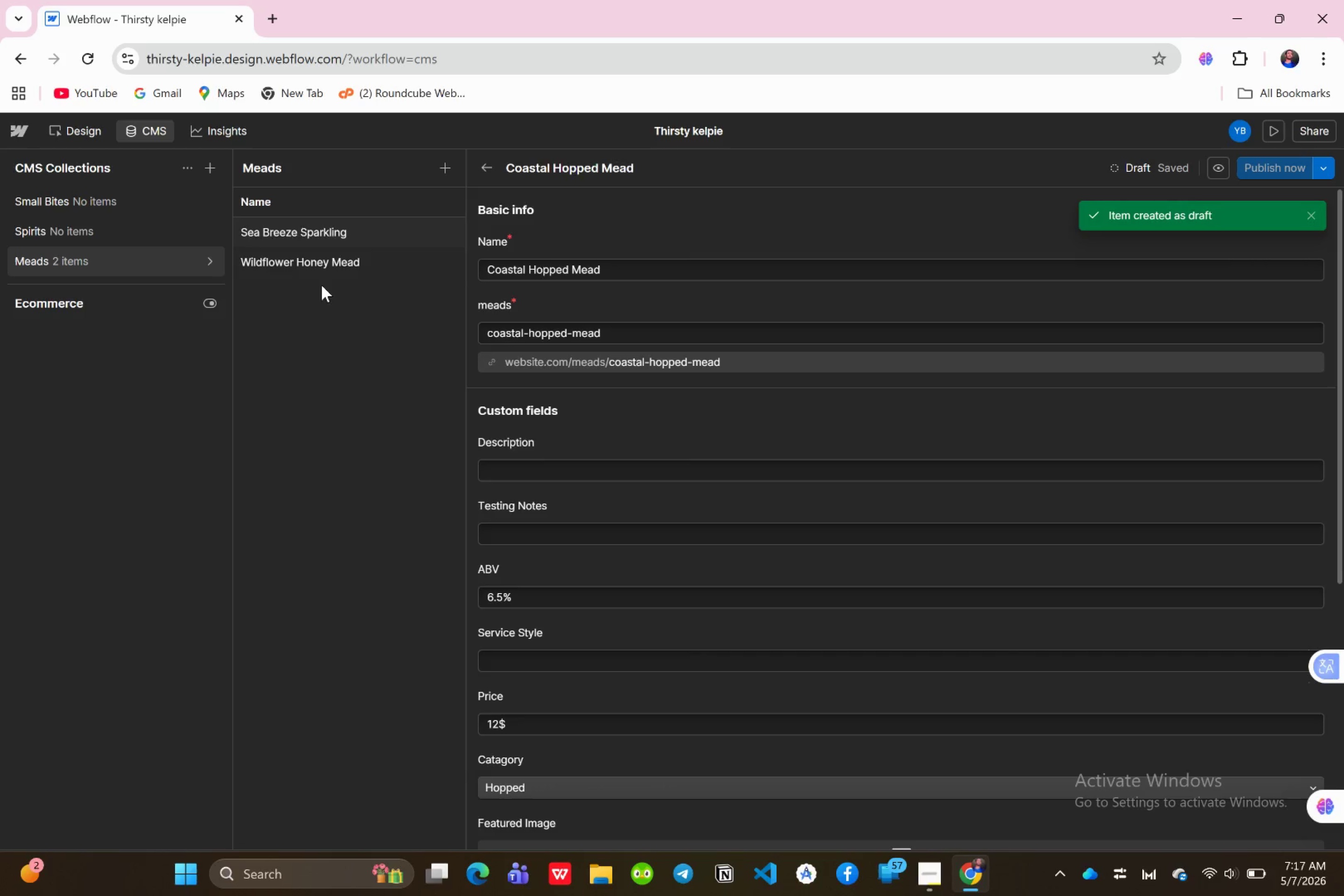 
wait(10.42)
 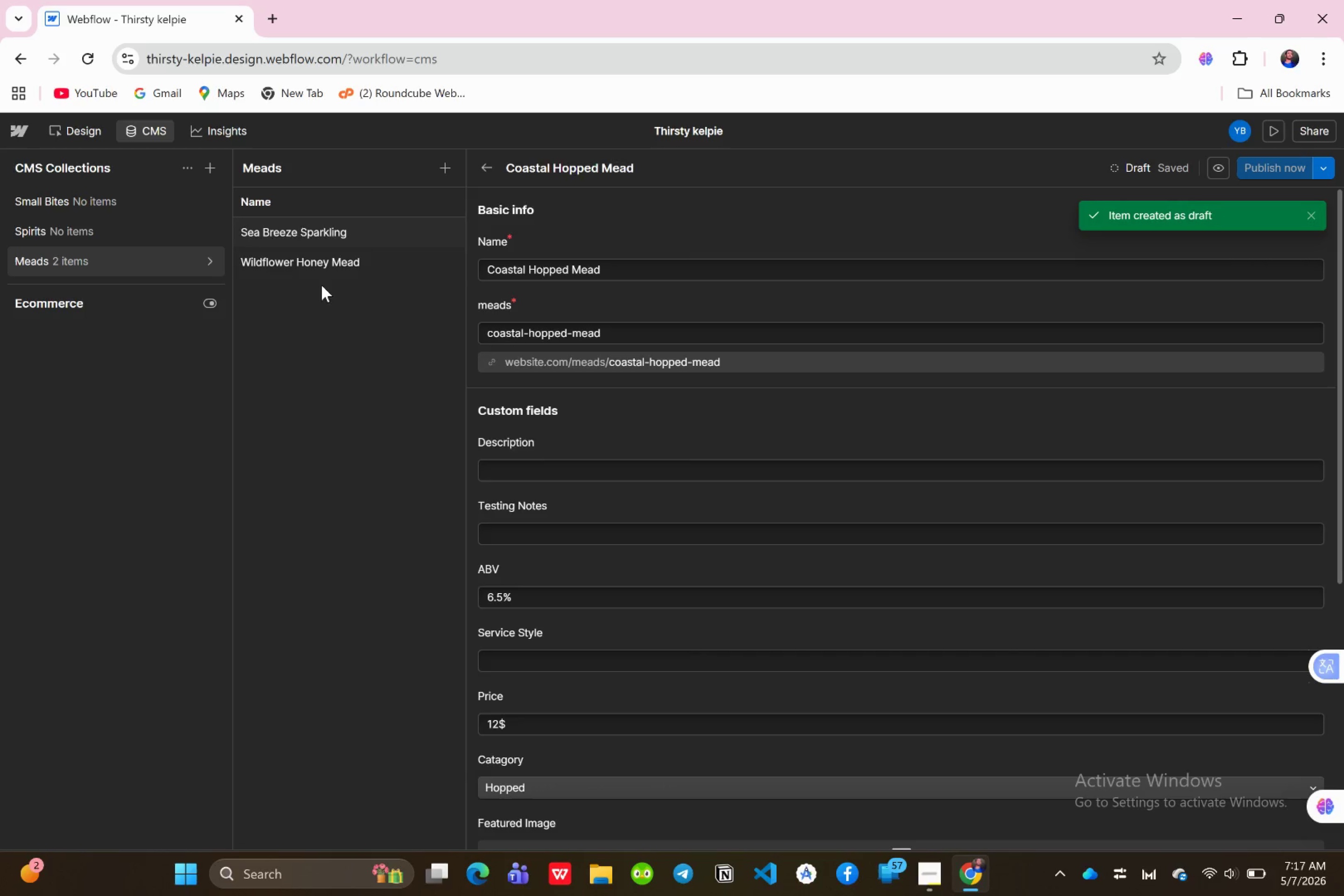 
left_click([439, 167])
 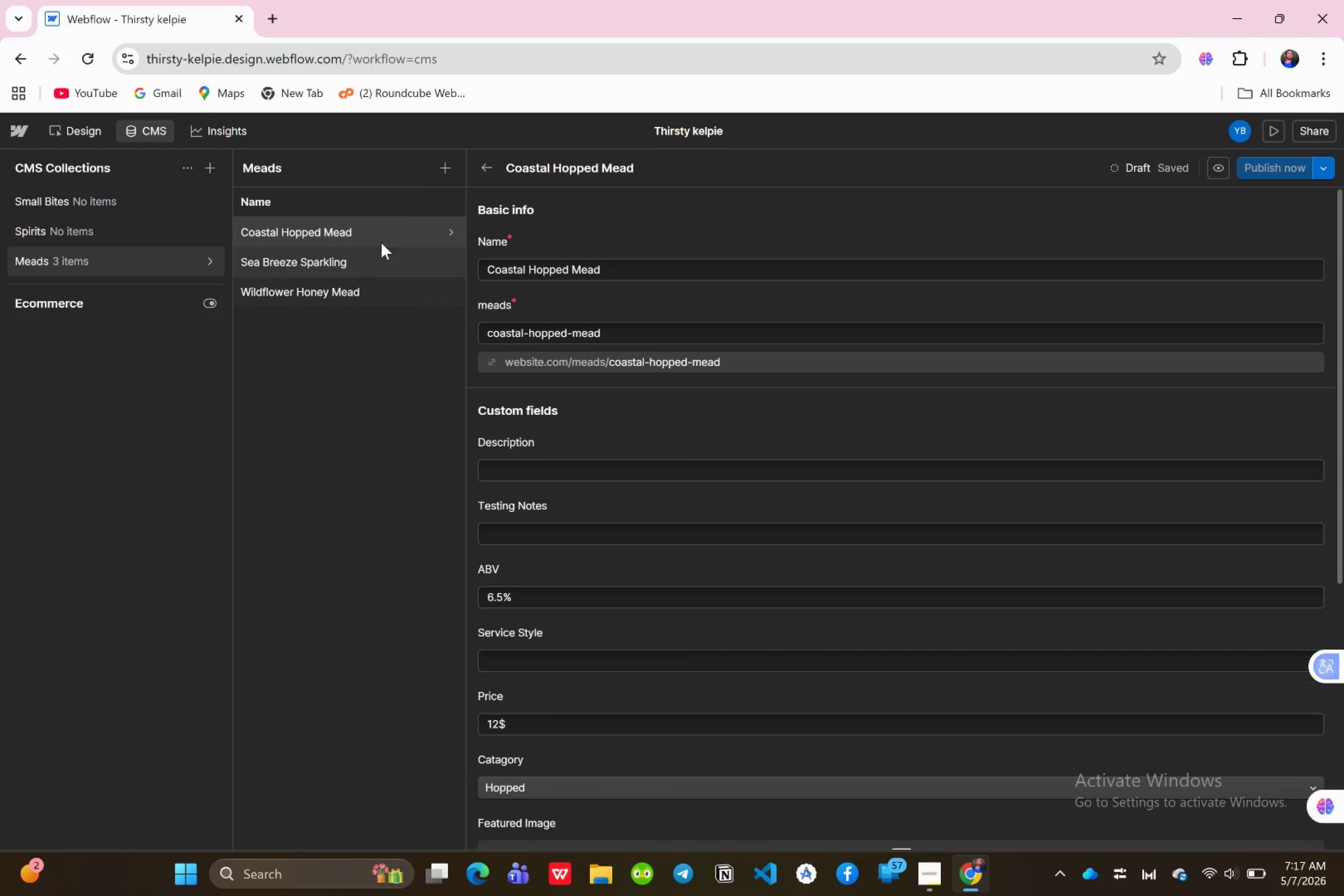 
mouse_move([451, 177])
 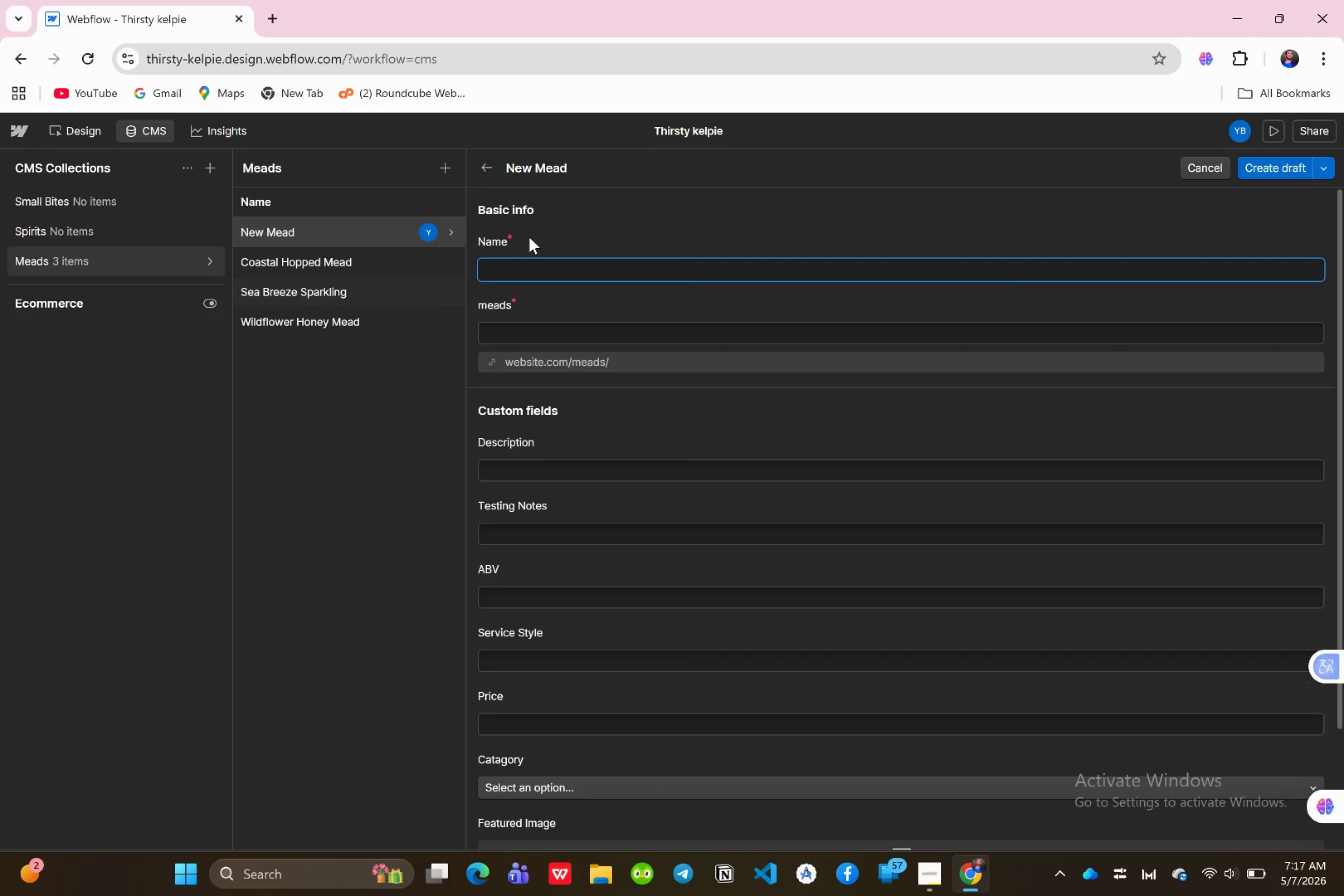 
type(Ras)
 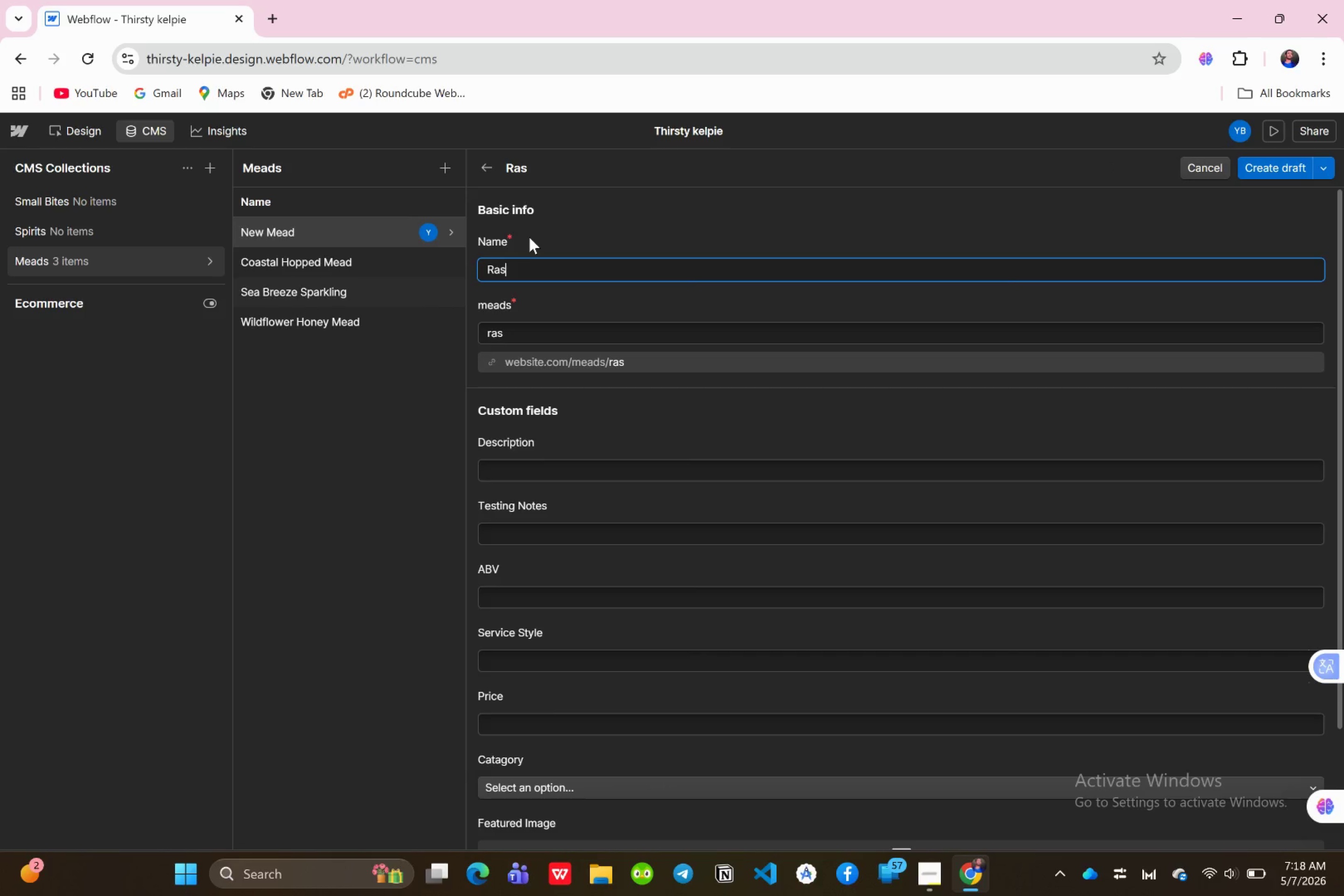 
type(pberry subset )
key(Backspace)
key(Backspace)
key(Backspace)
key(Backspace)
key(Backspace)
type(nset )
 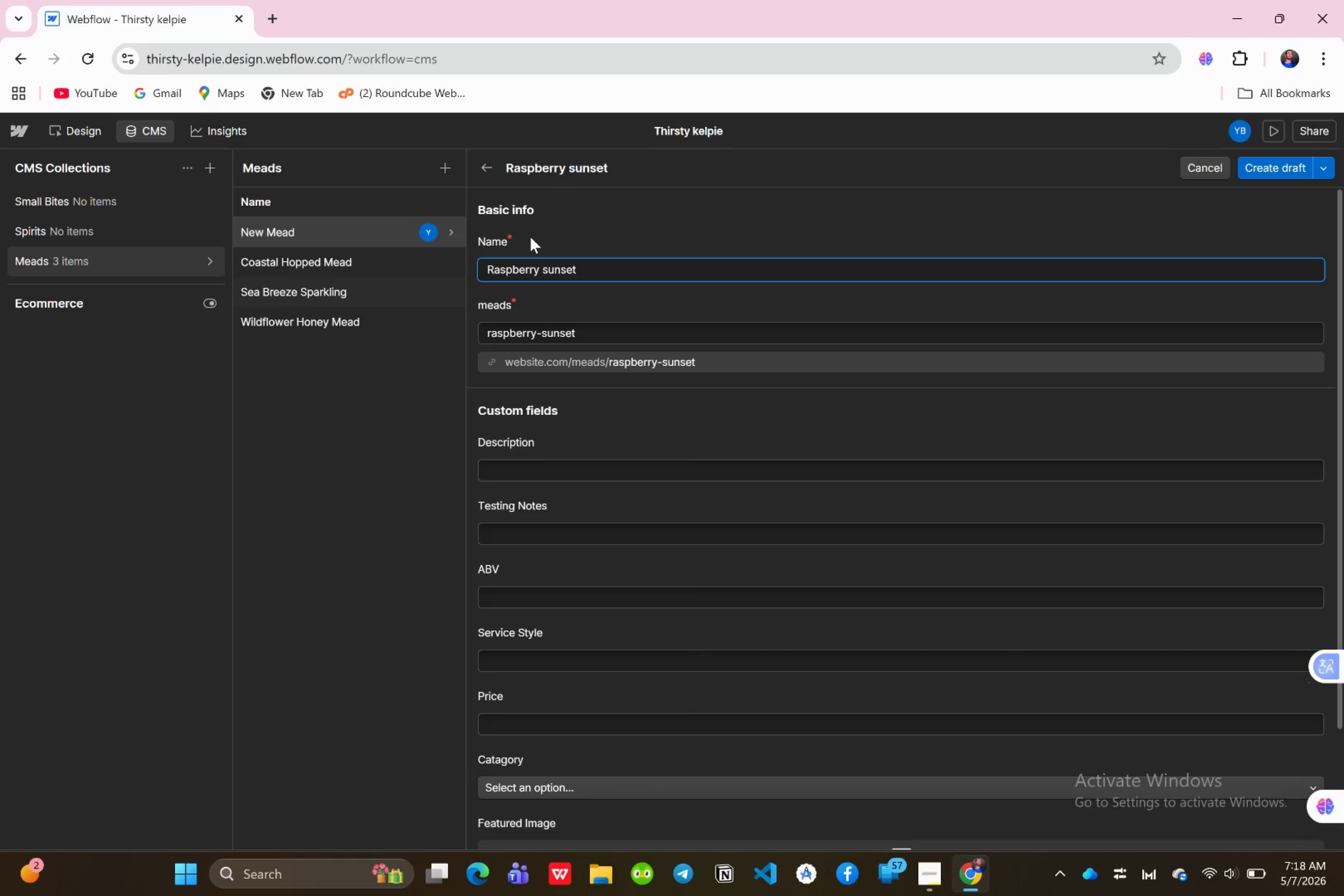 
key(Backspace)
 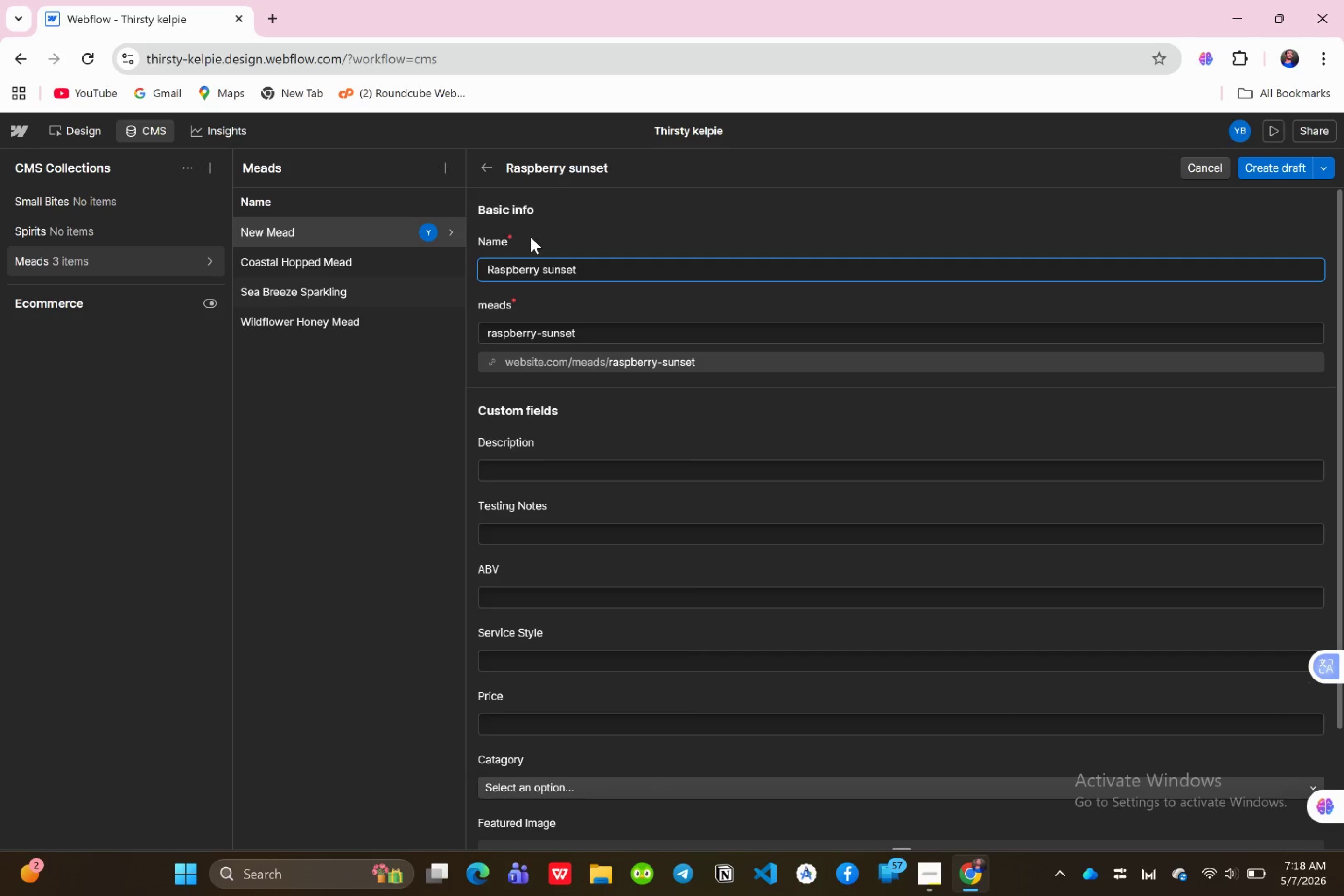 
key(ArrowLeft)
 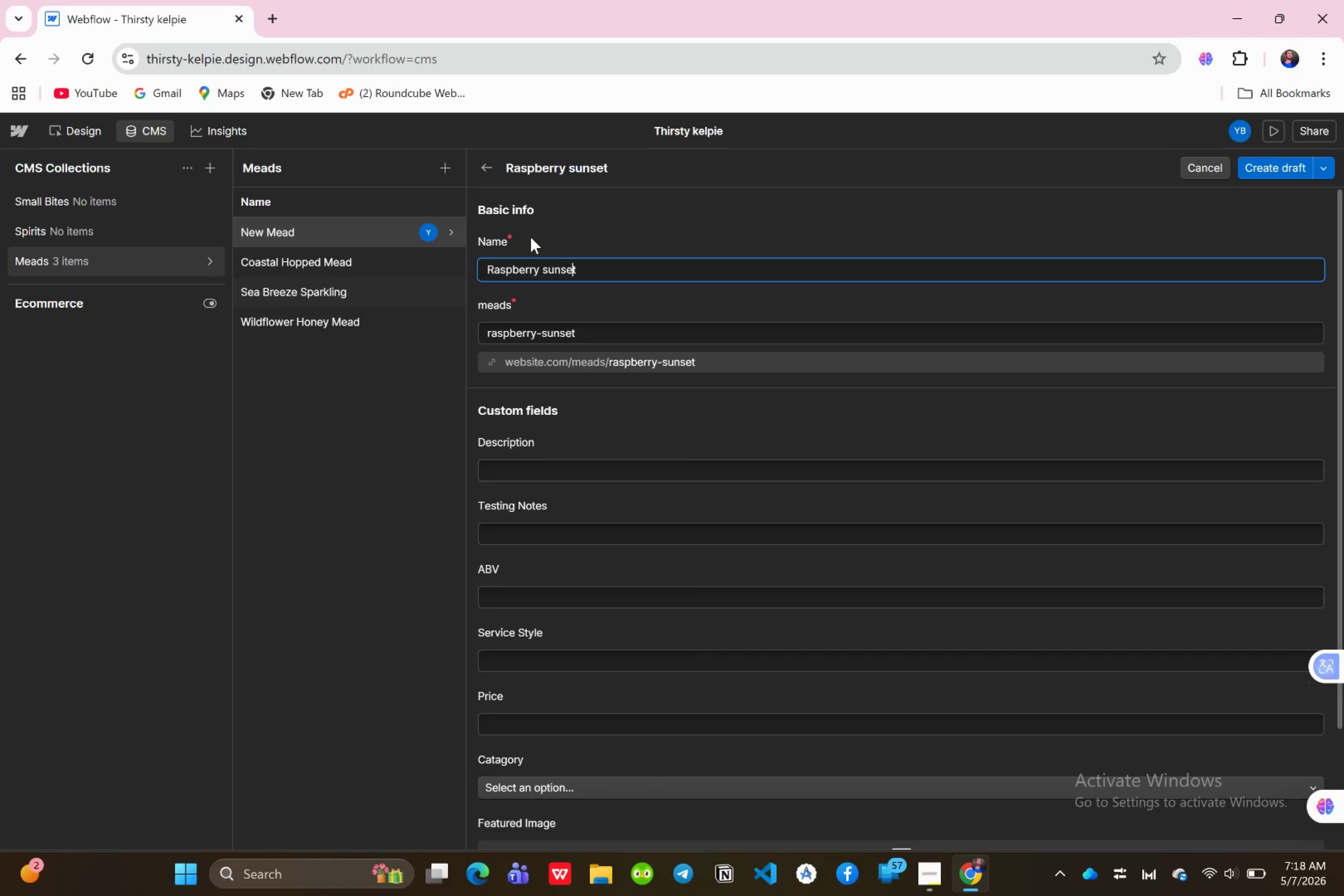 
key(ArrowLeft)
 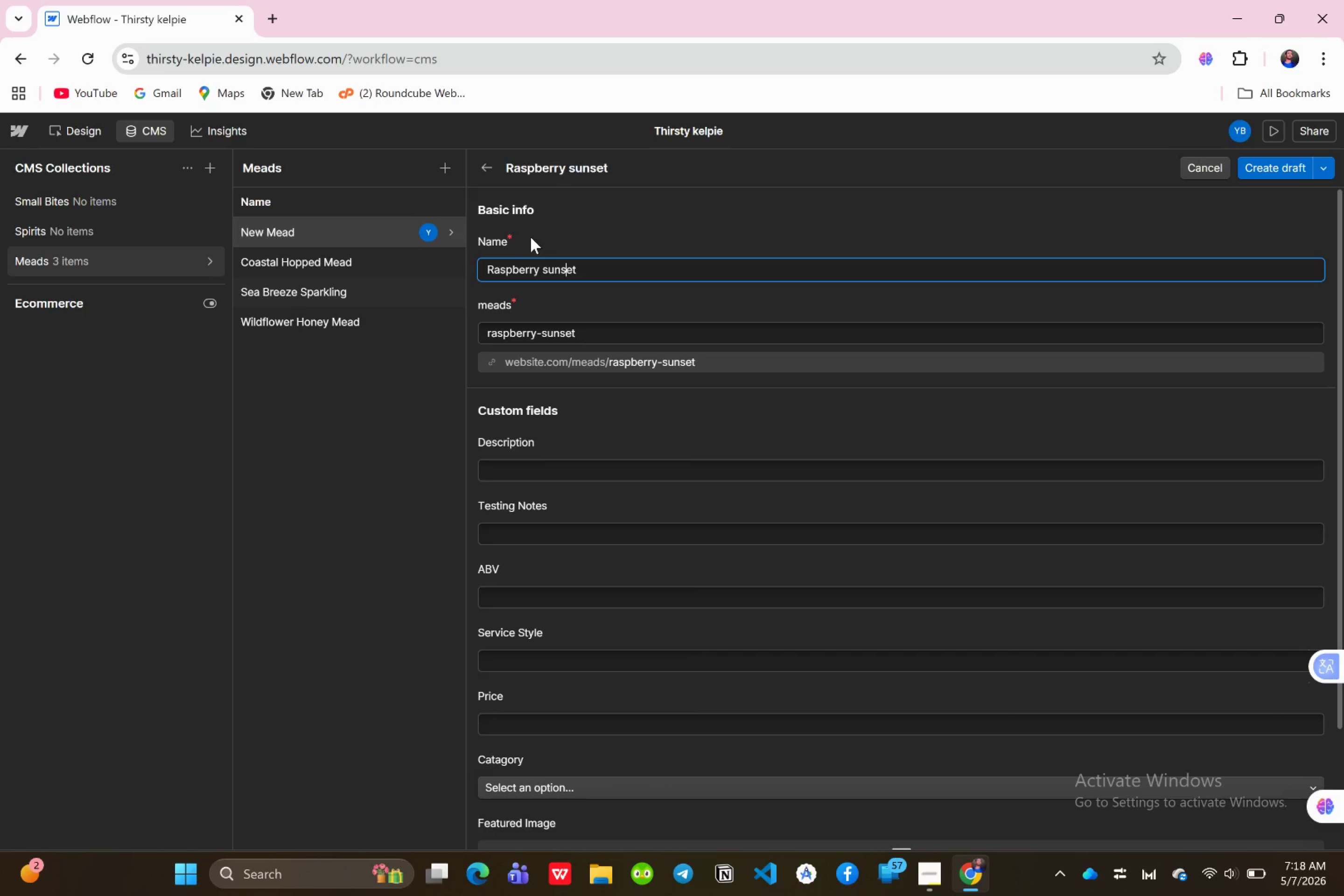 
key(ArrowLeft)
 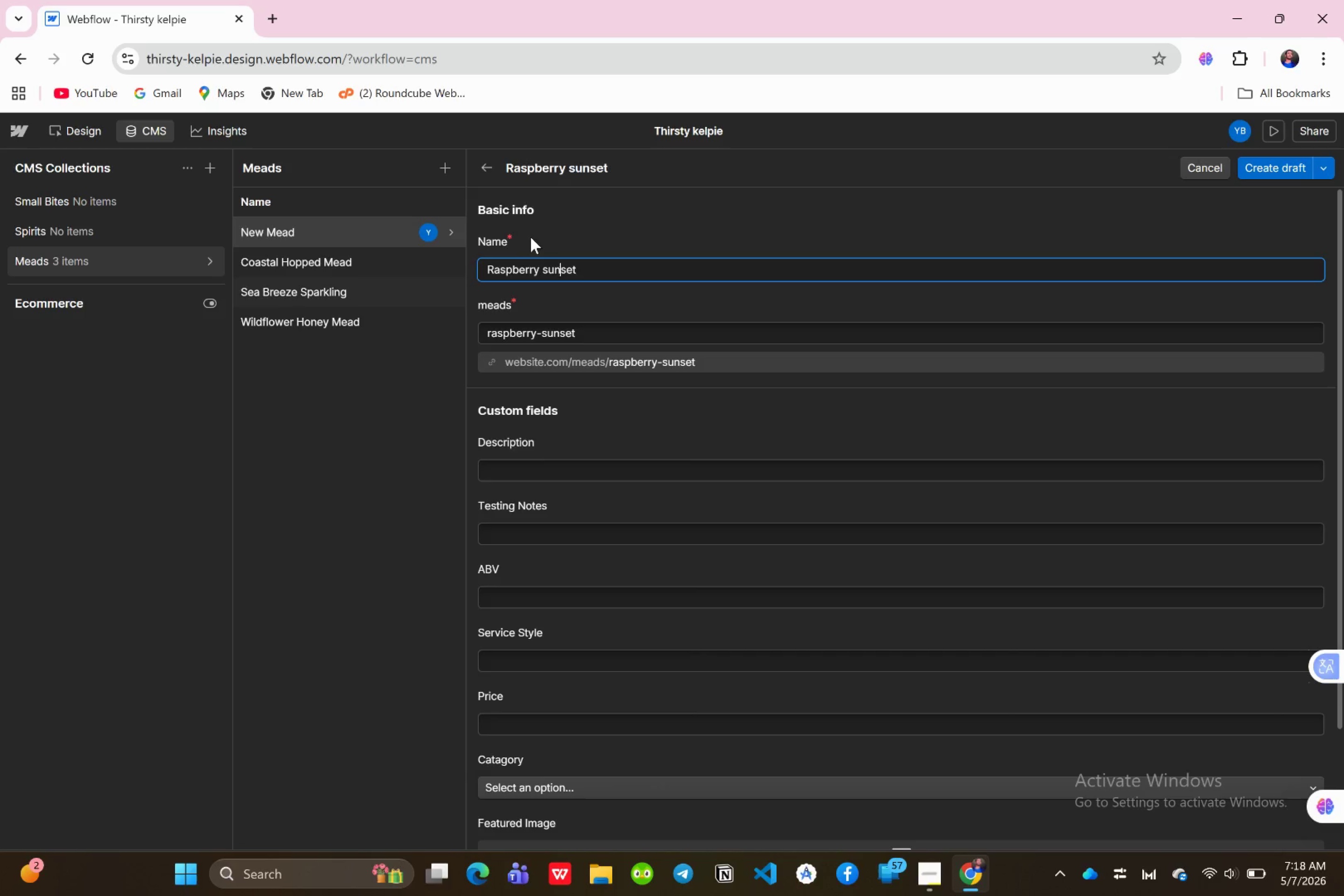 
key(ArrowLeft)
 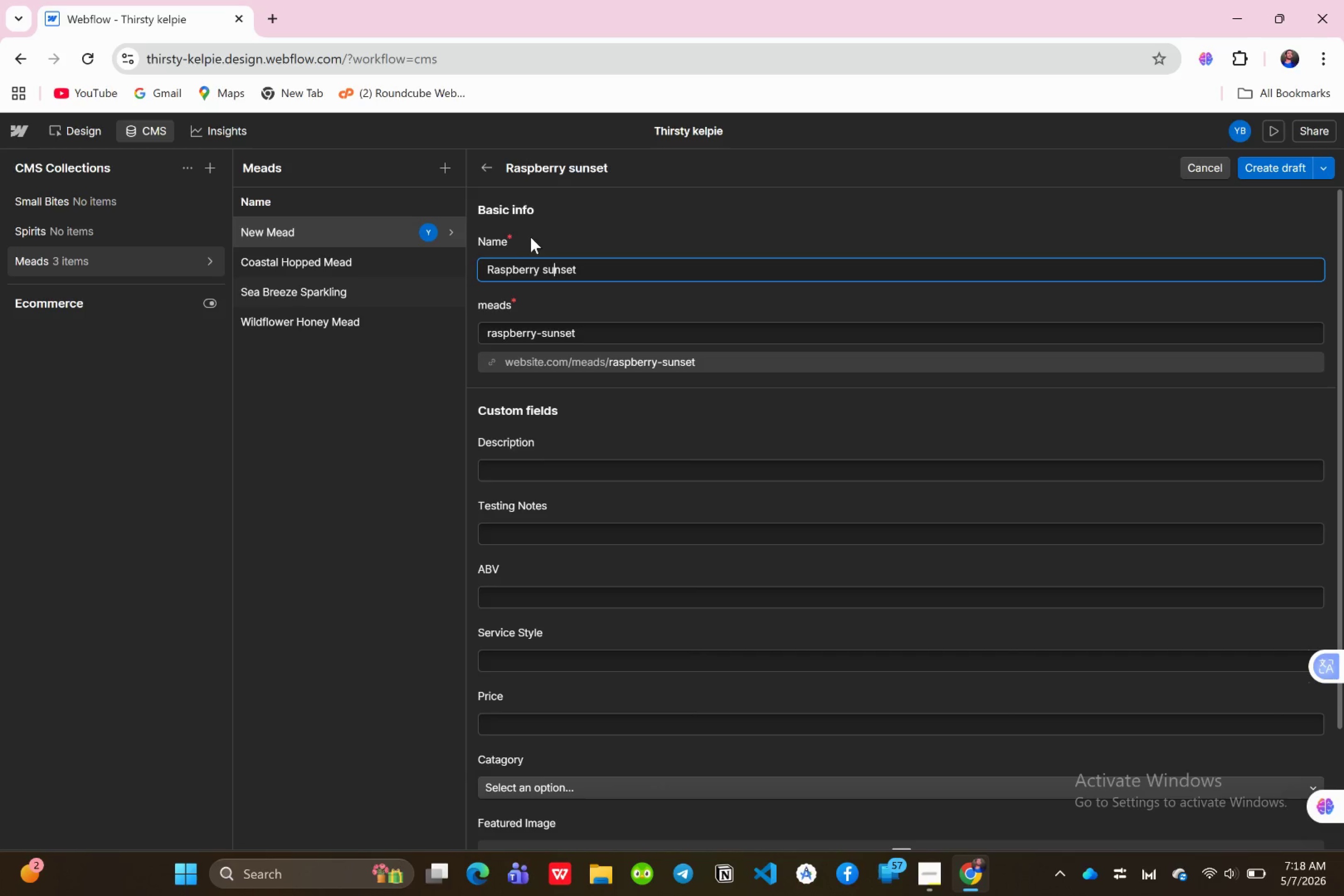 
key(ArrowLeft)
 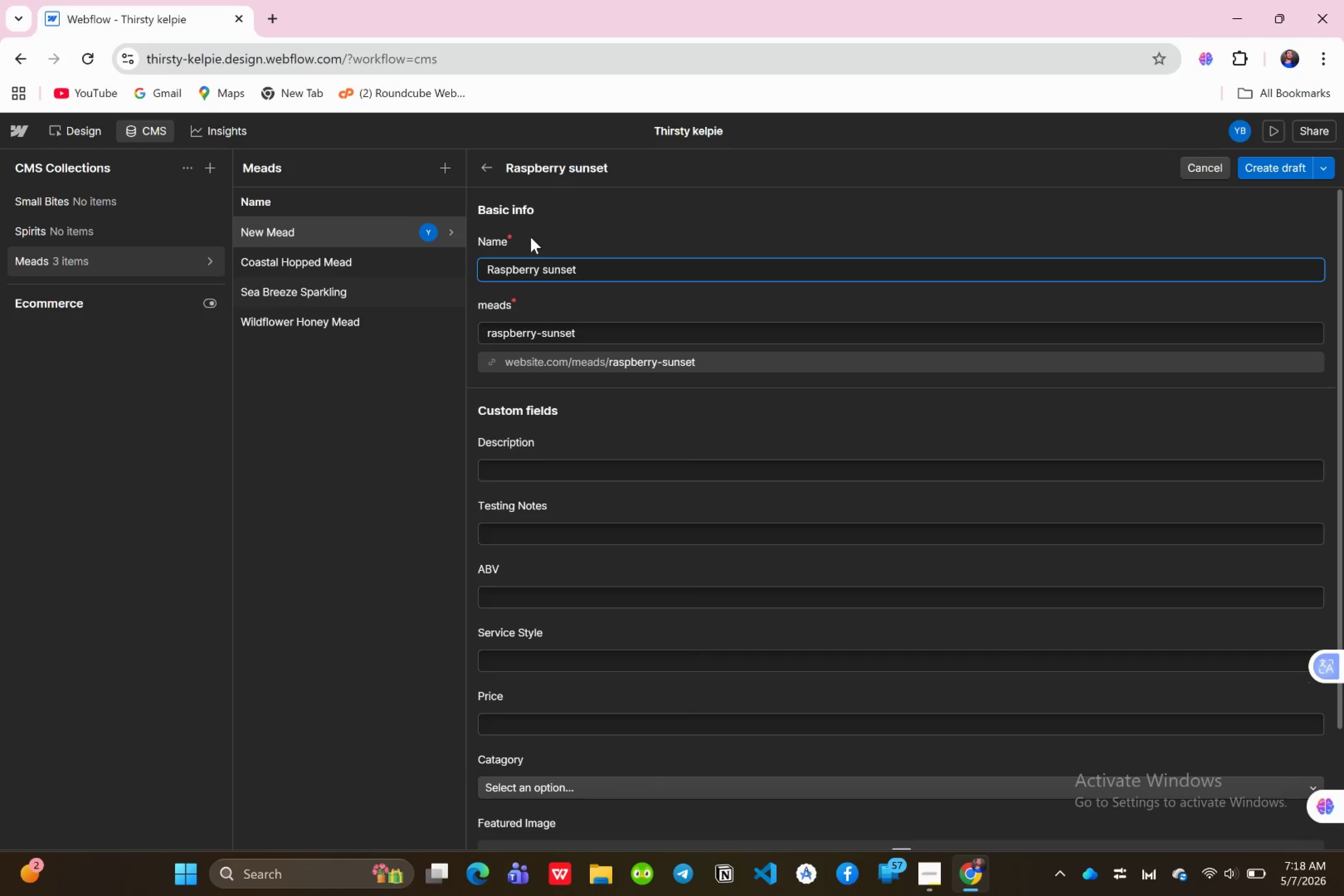 
key(Backspace)
 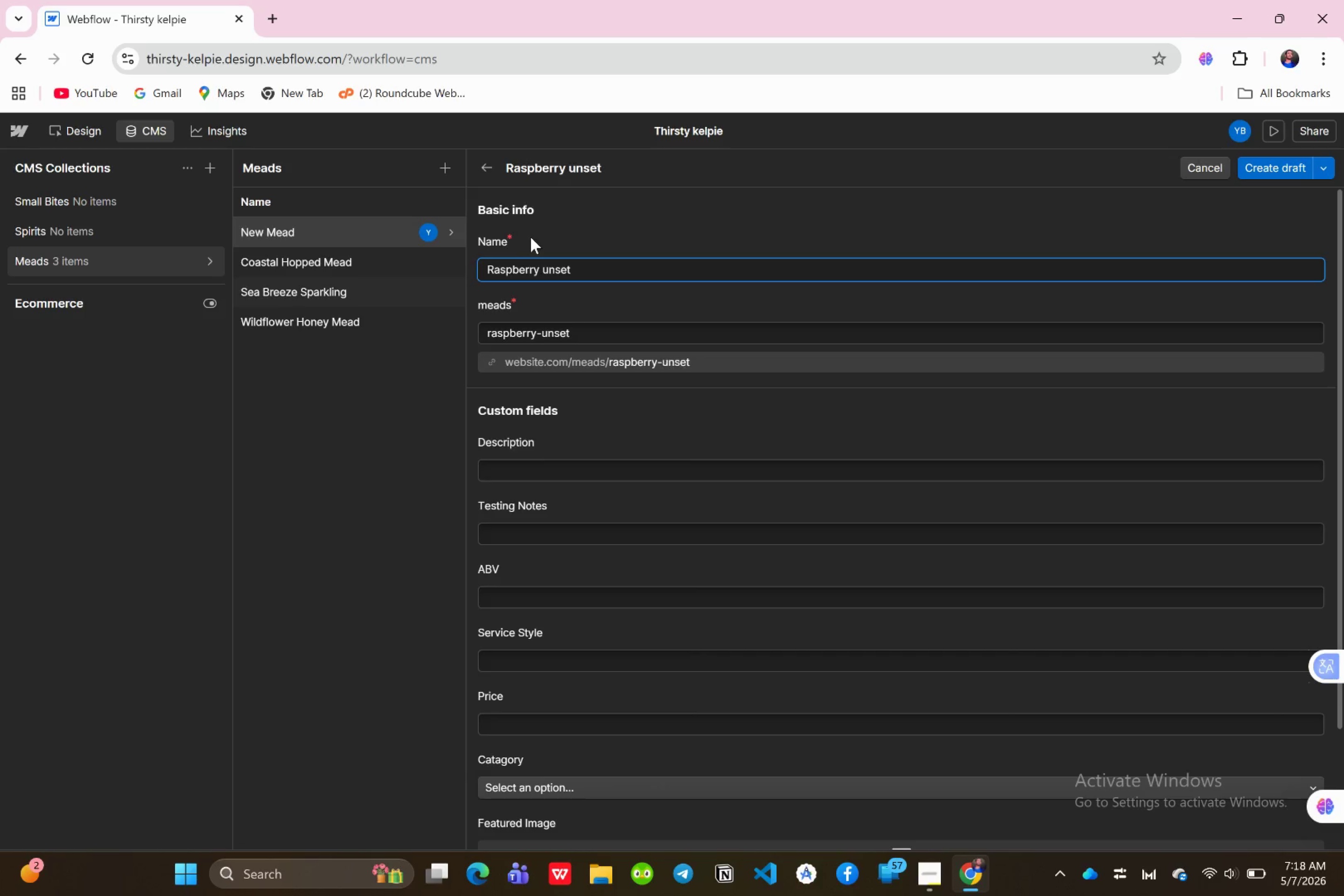 
key(CapsLock)
 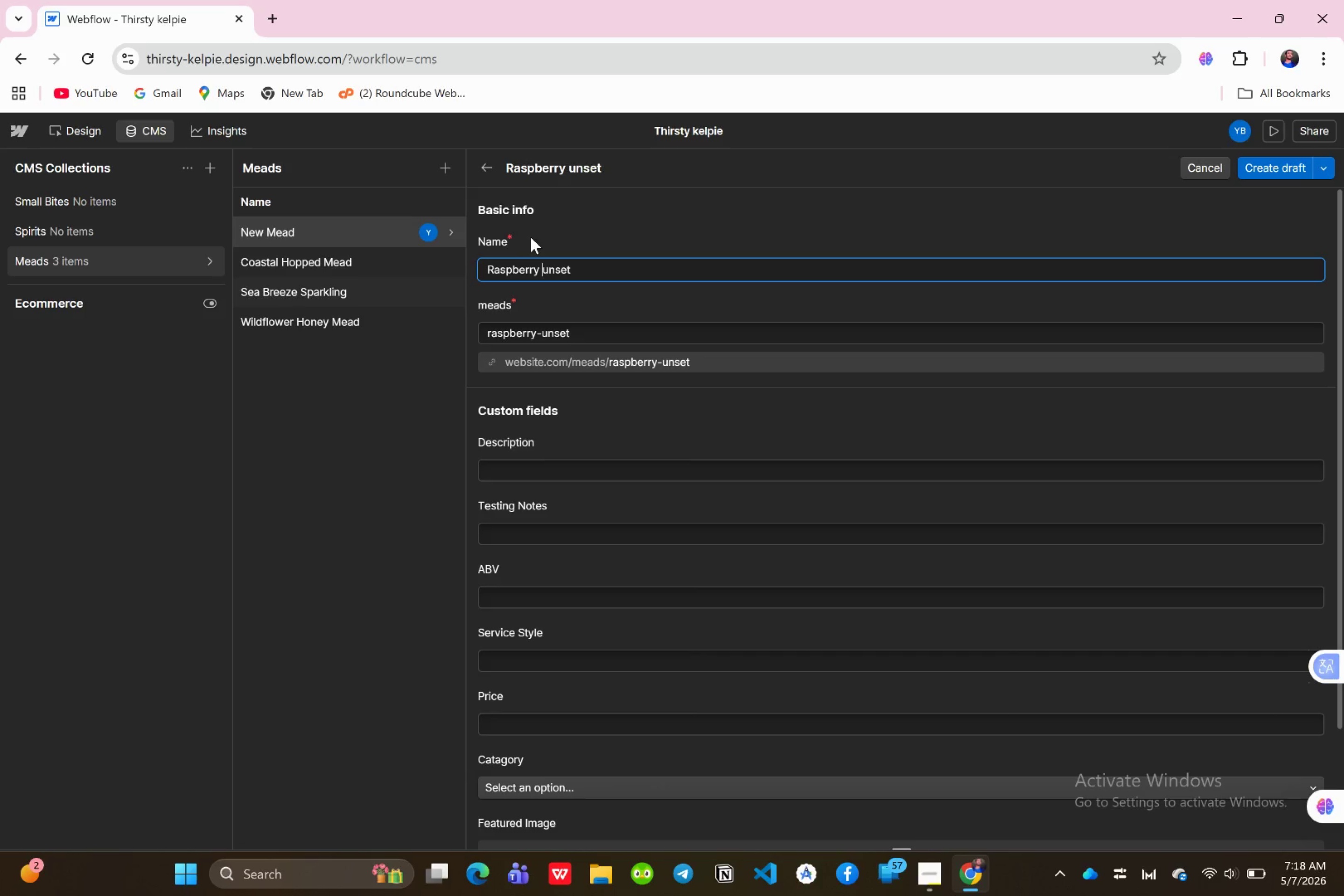 
key(S)
 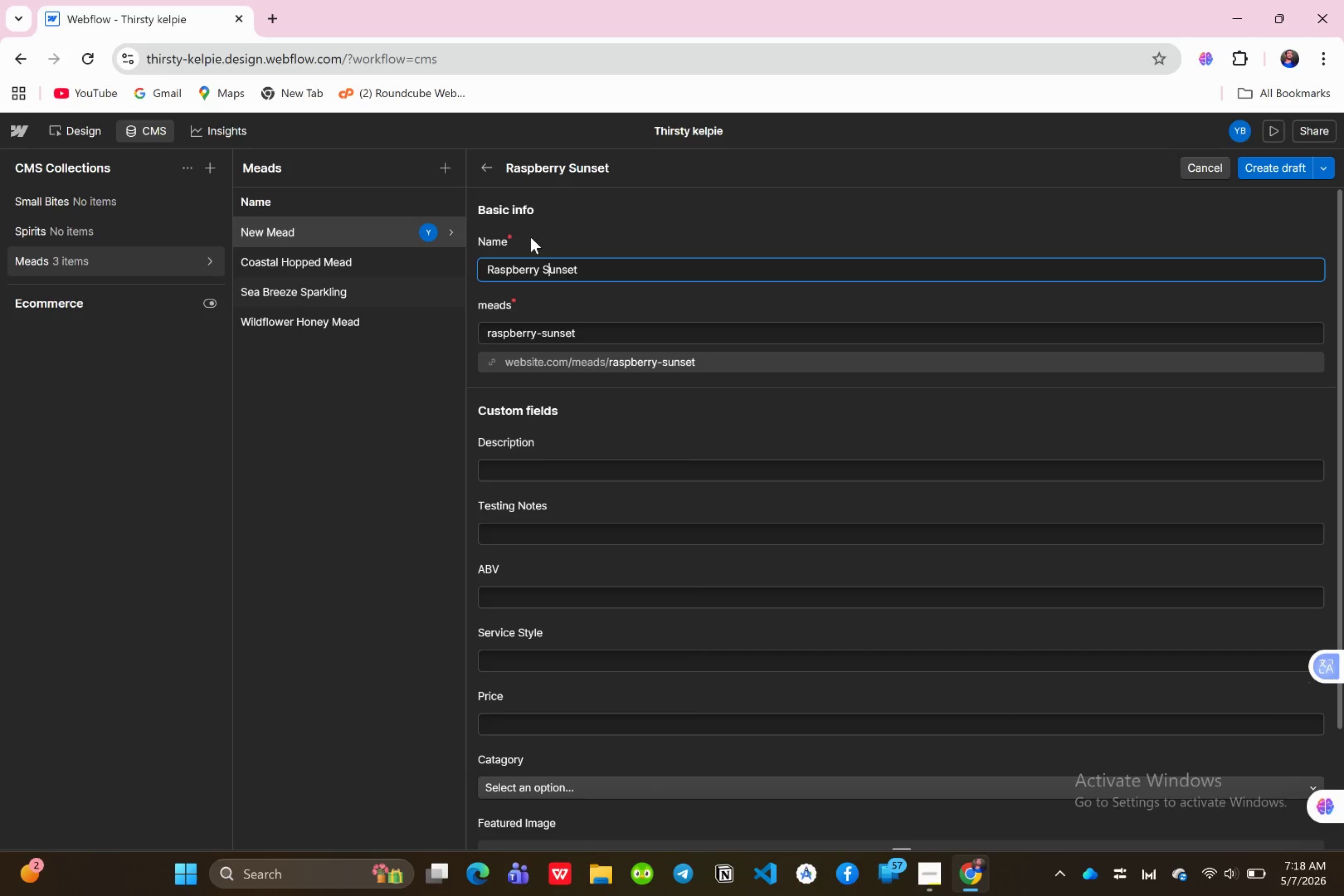 
key(CapsLock)
 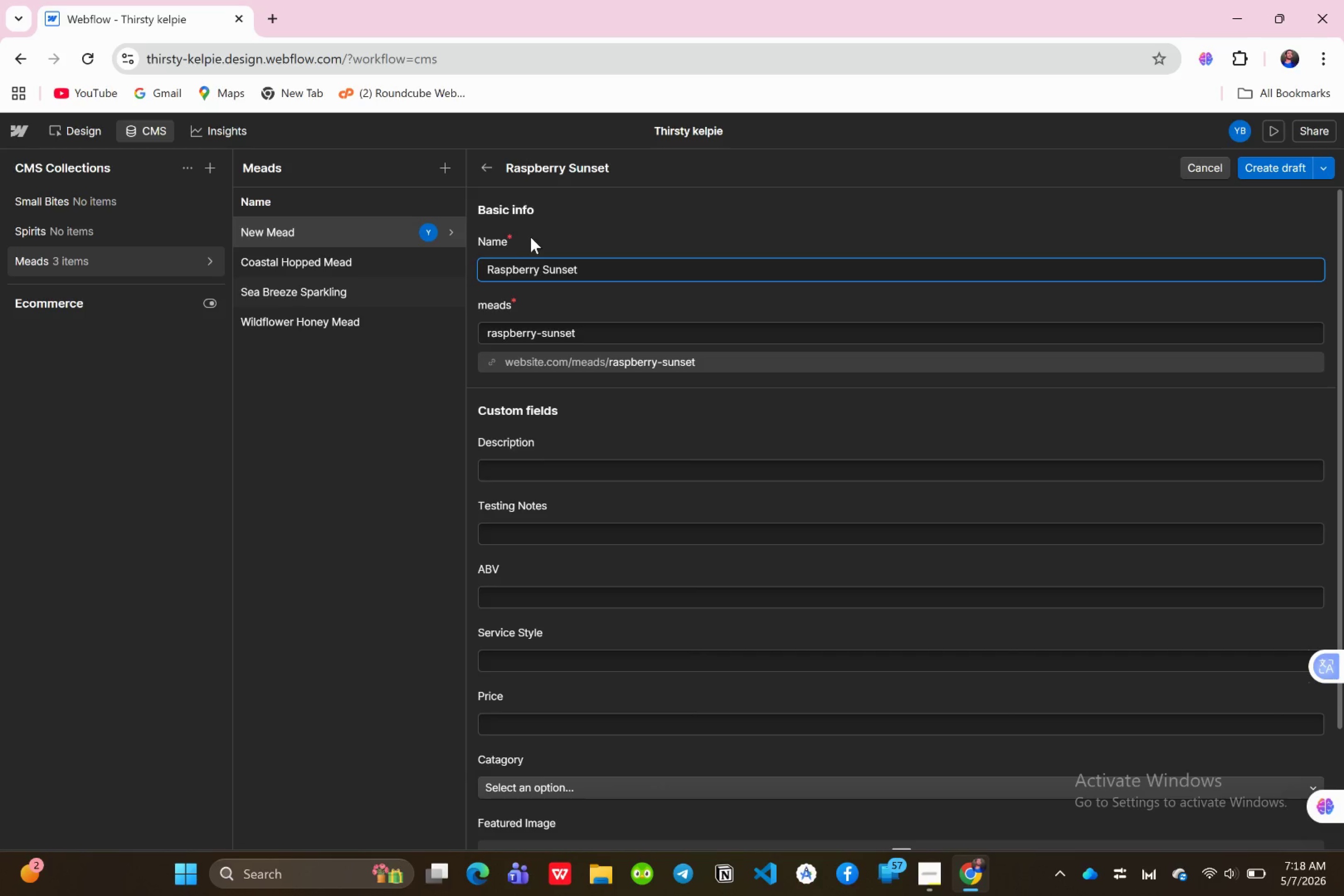 
key(ArrowRight)
 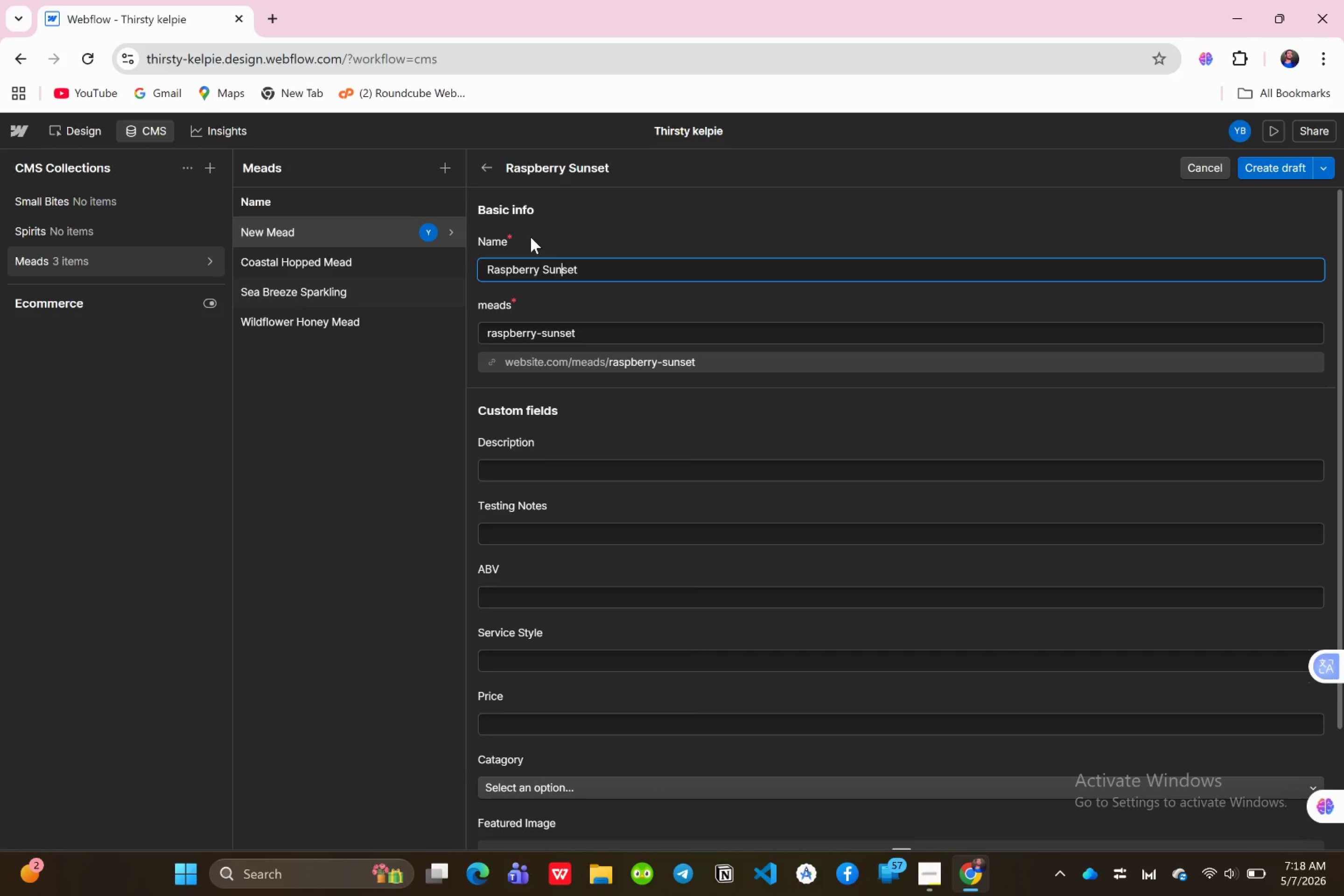 
key(ArrowRight)
 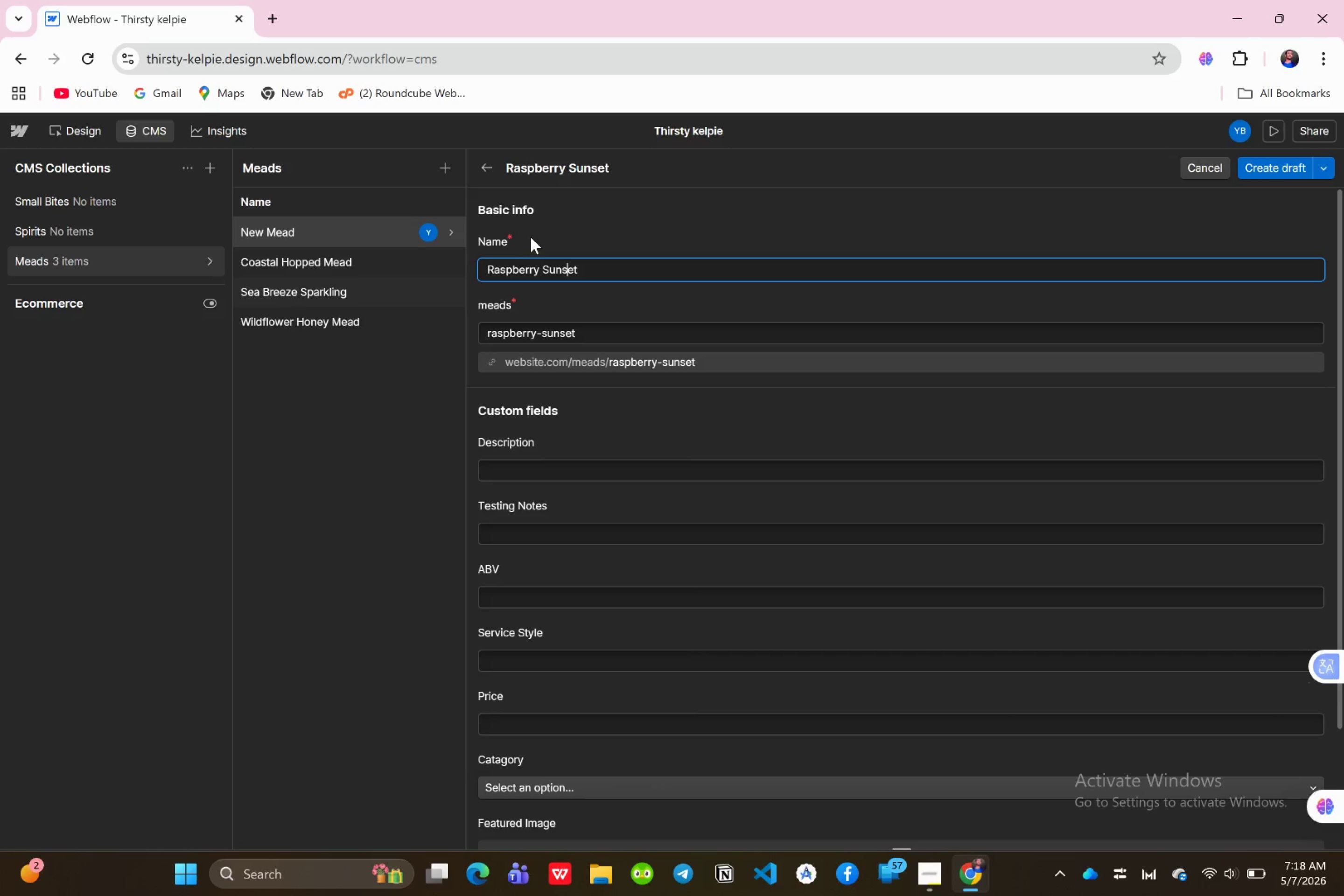 
key(ArrowRight)
 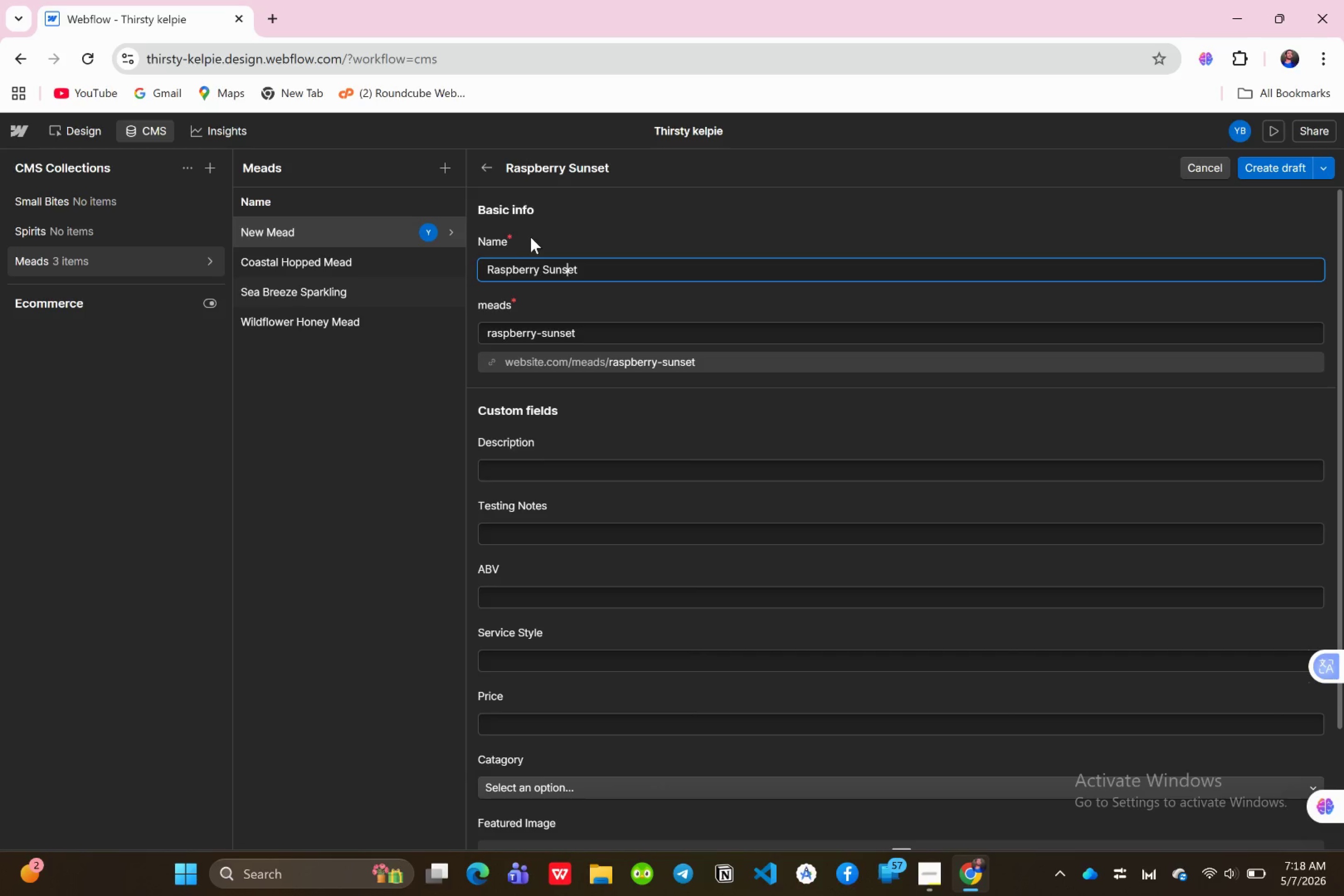 
key(ArrowRight)
 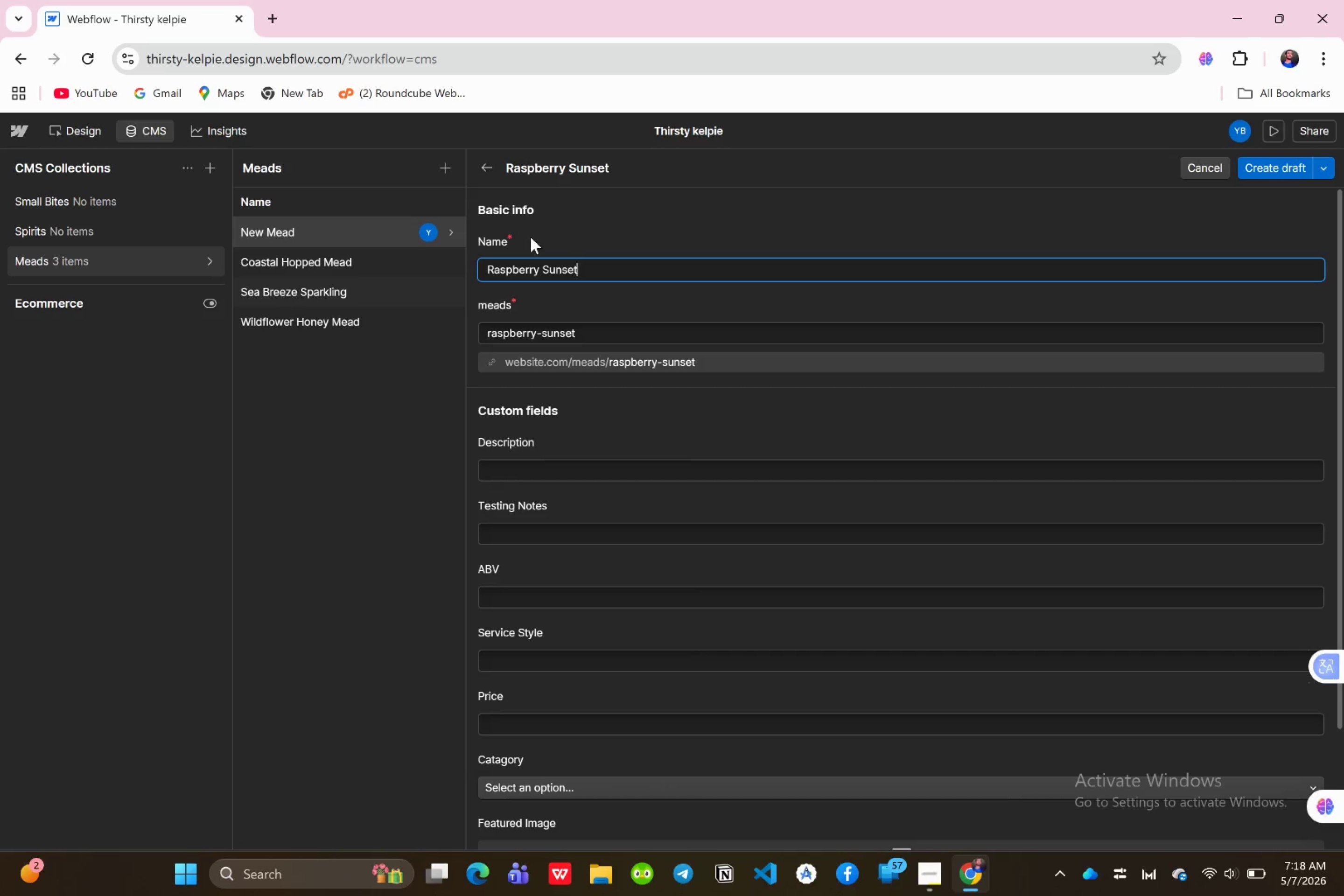 
key(ArrowRight)
 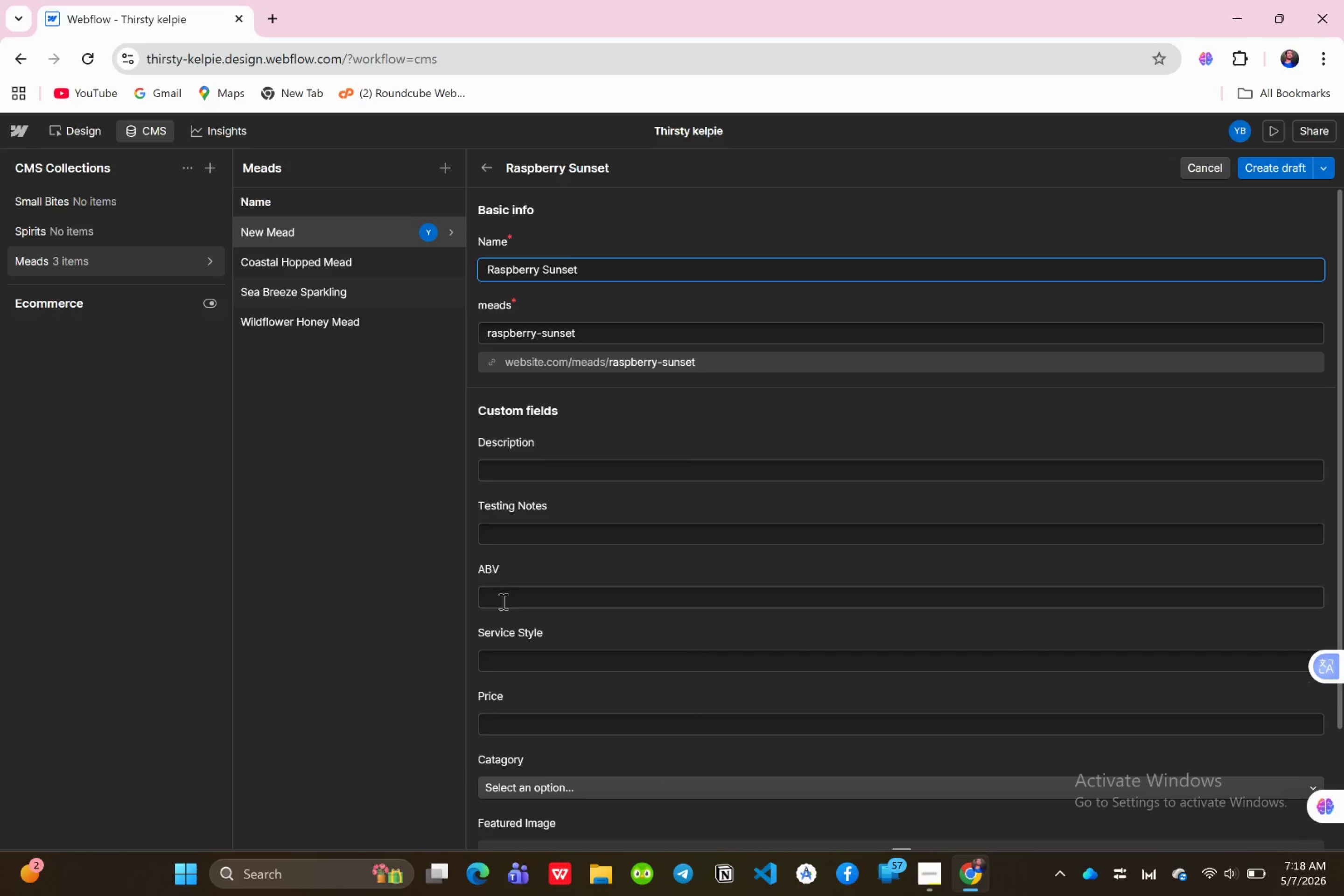 
wait(6.41)
 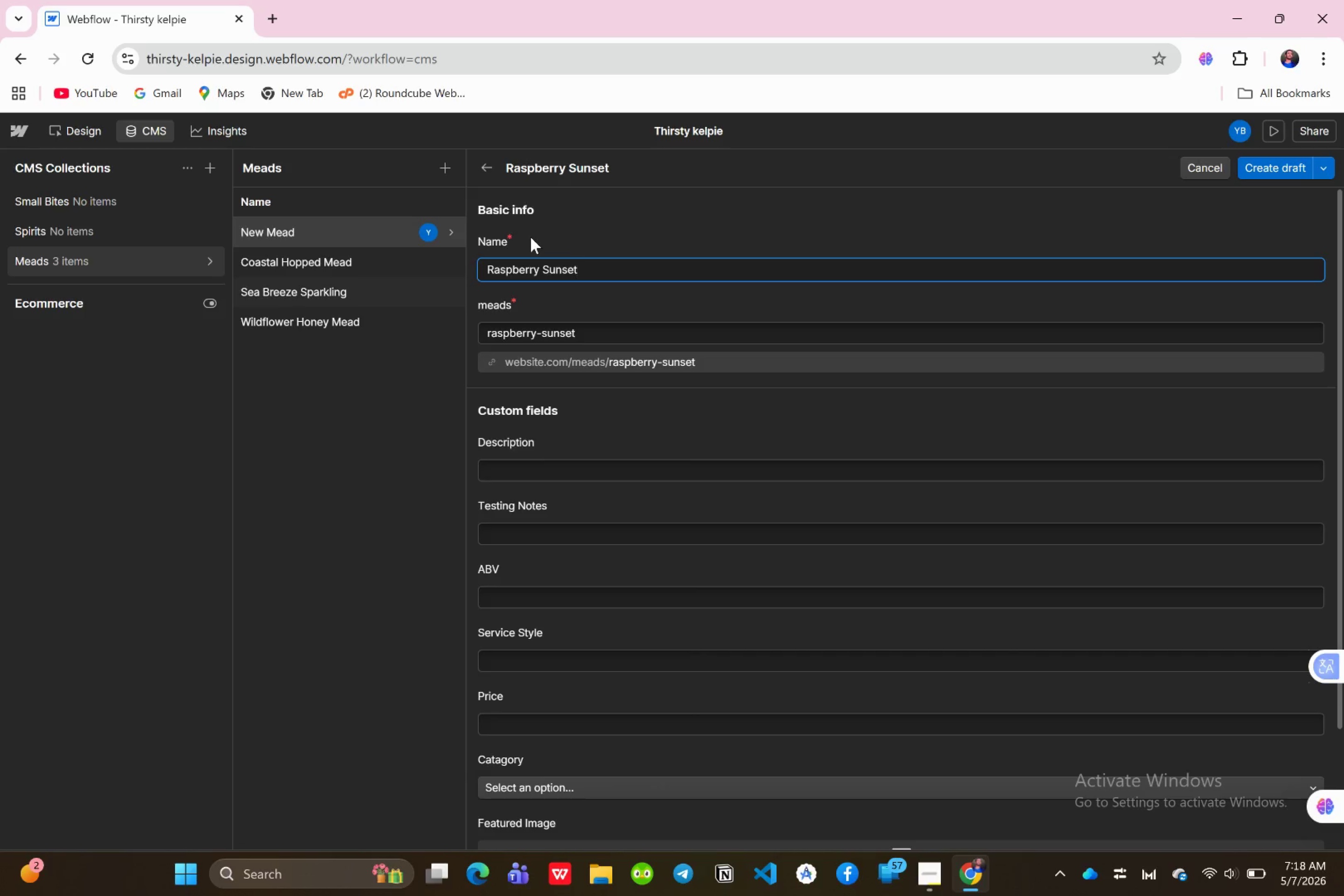 
scroll: coordinate [512, 602], scroll_direction: down, amount: 2.0
 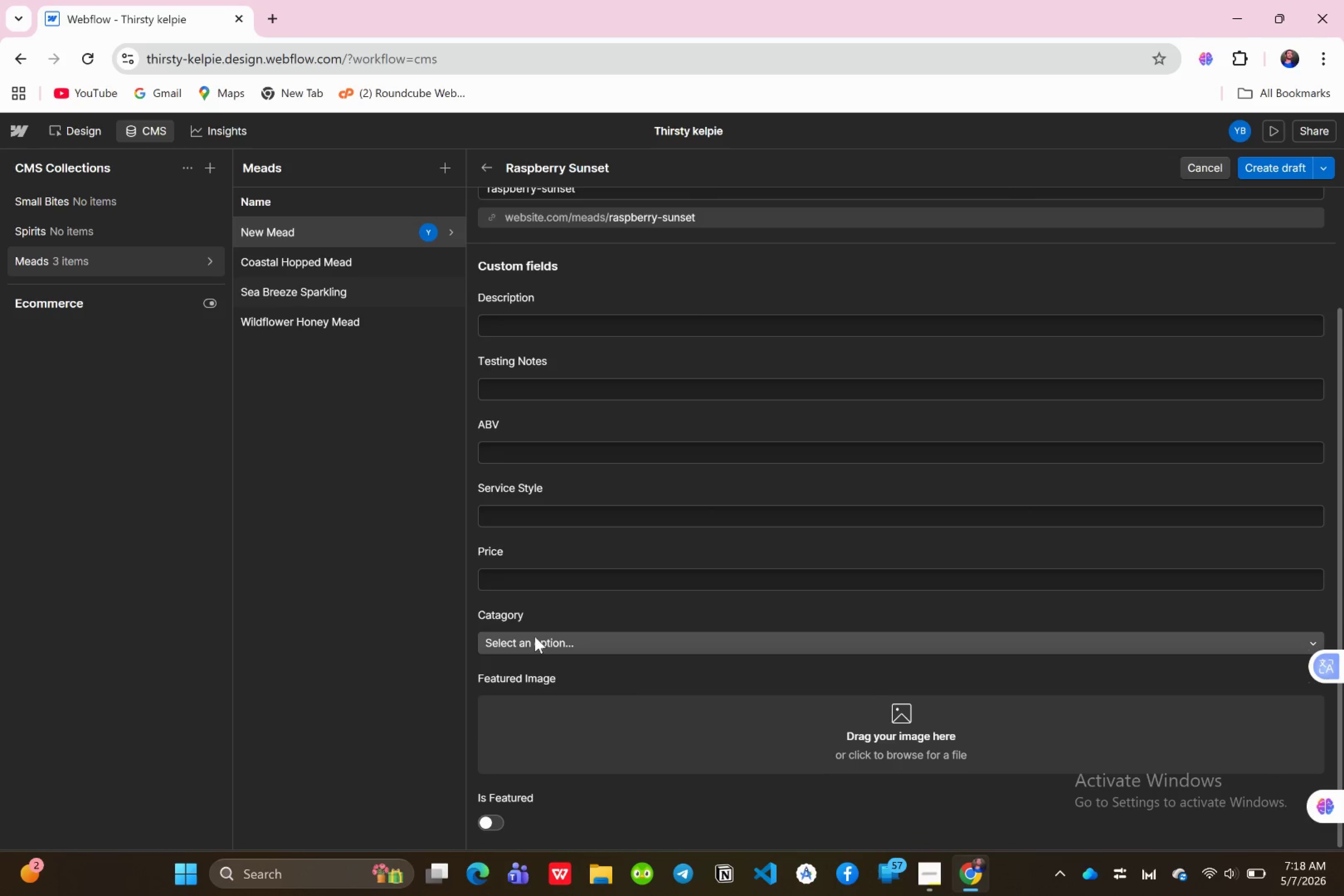 
left_click([535, 637])
 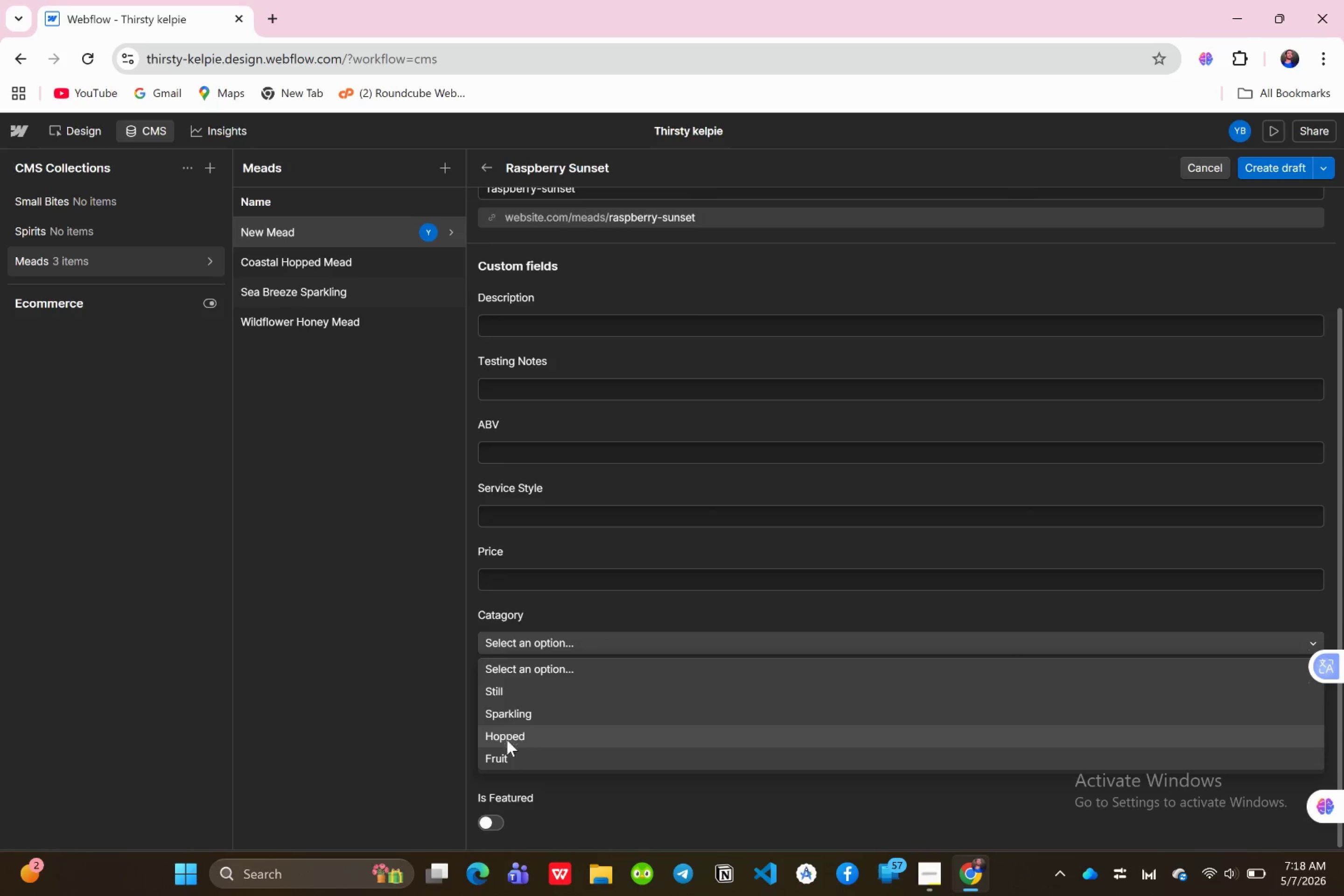 
left_click([494, 760])
 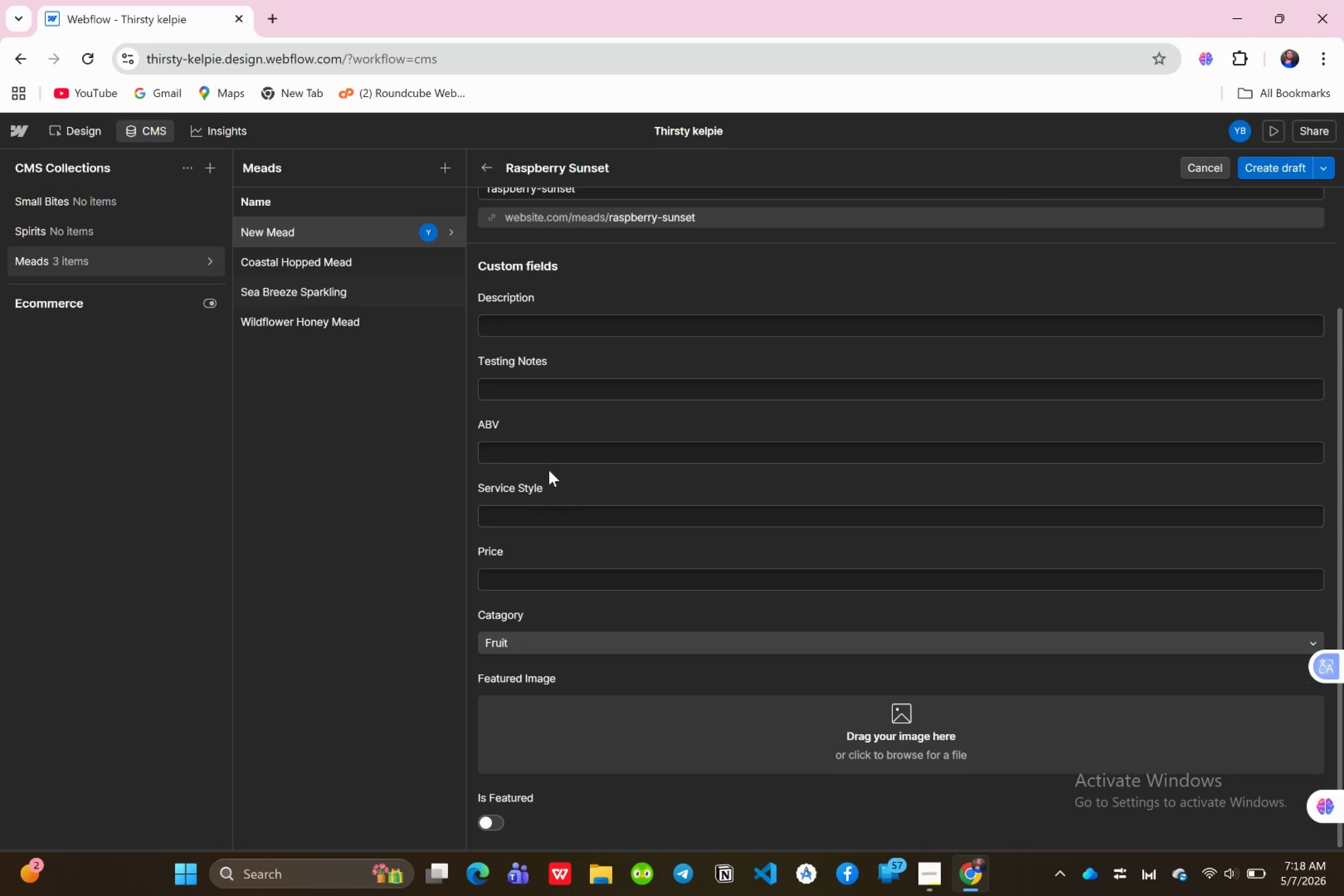 
scroll: coordinate [579, 498], scroll_direction: up, amount: 2.0
 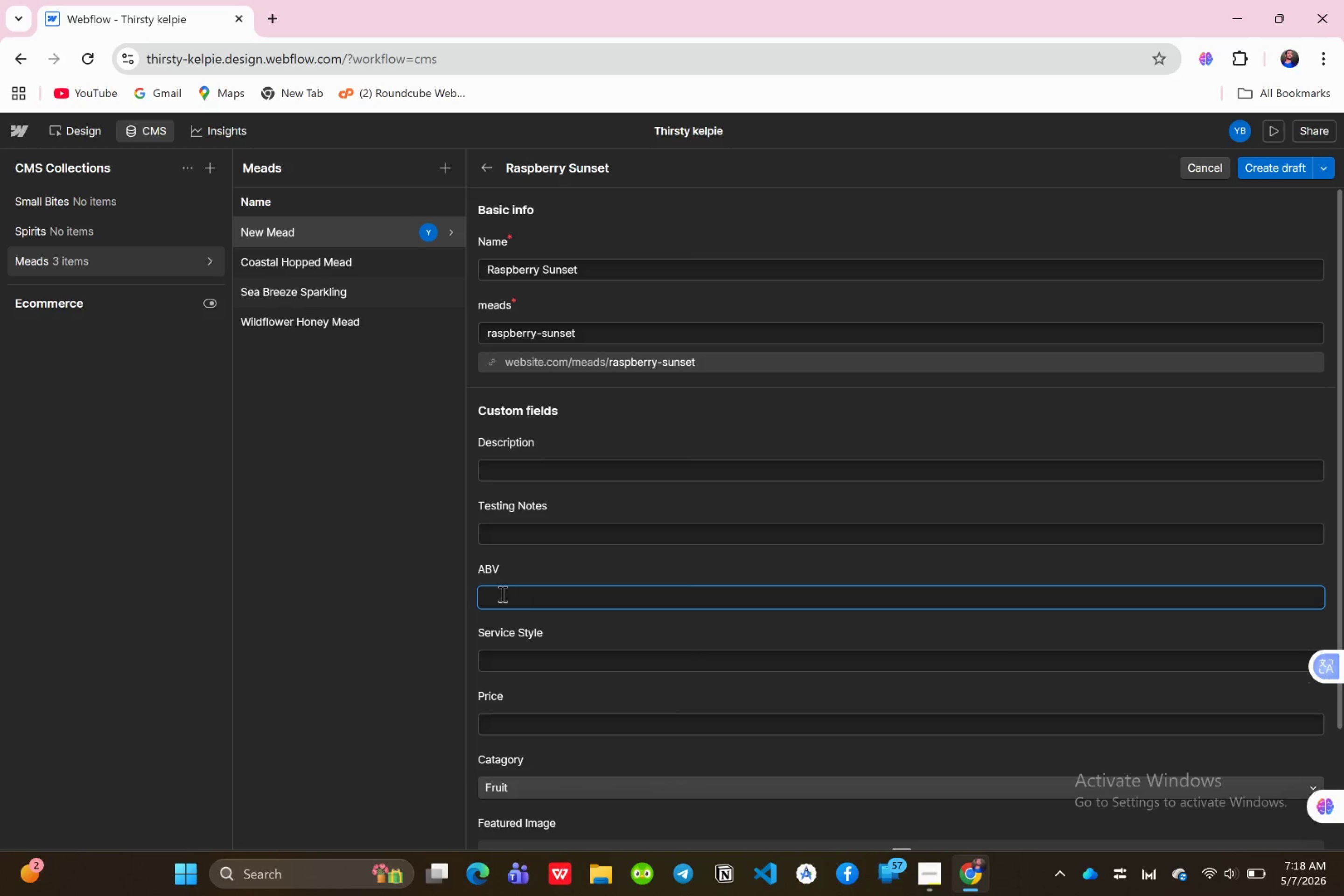 
type(9%)
 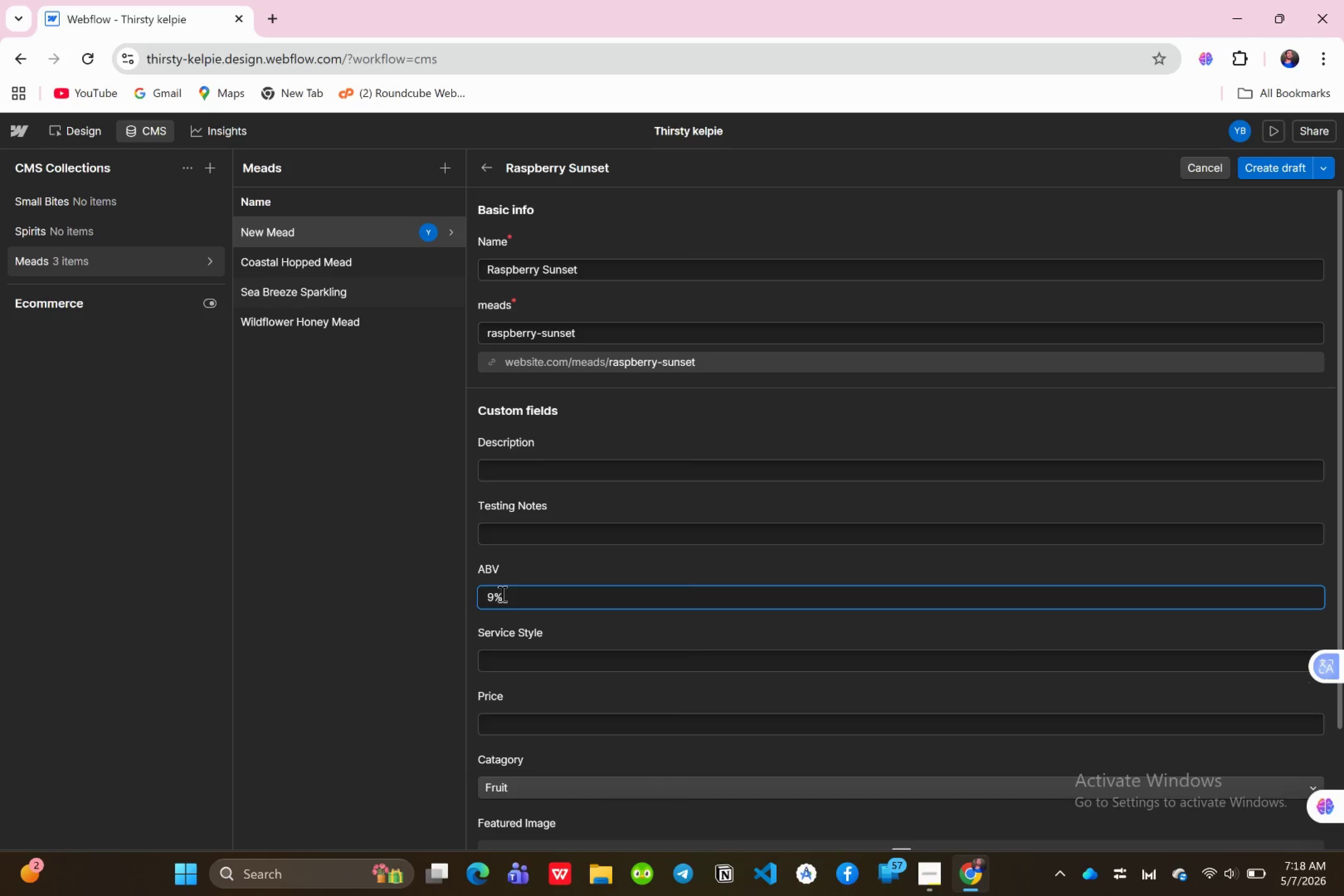 
left_click([497, 724])
 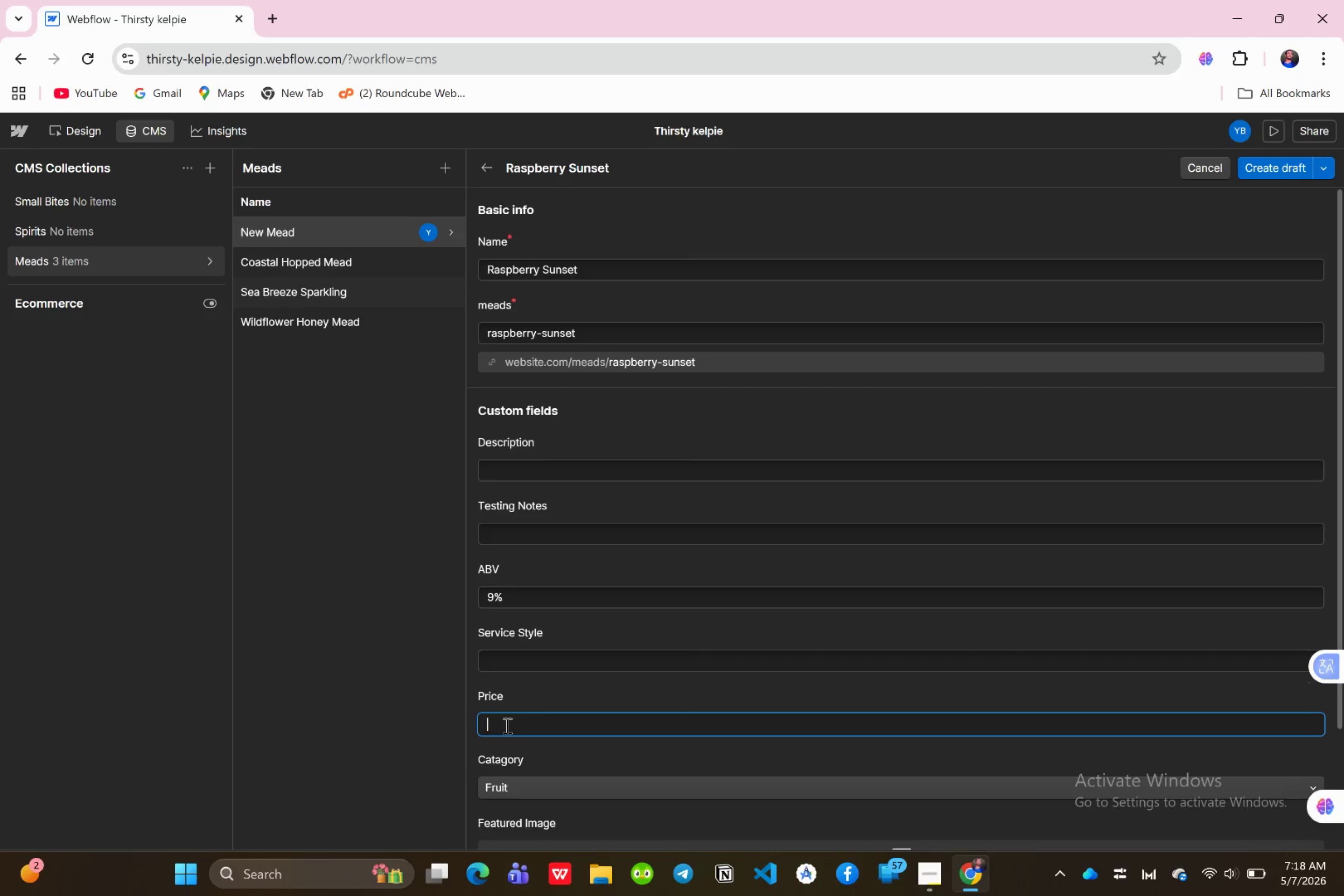 
type(14$)
 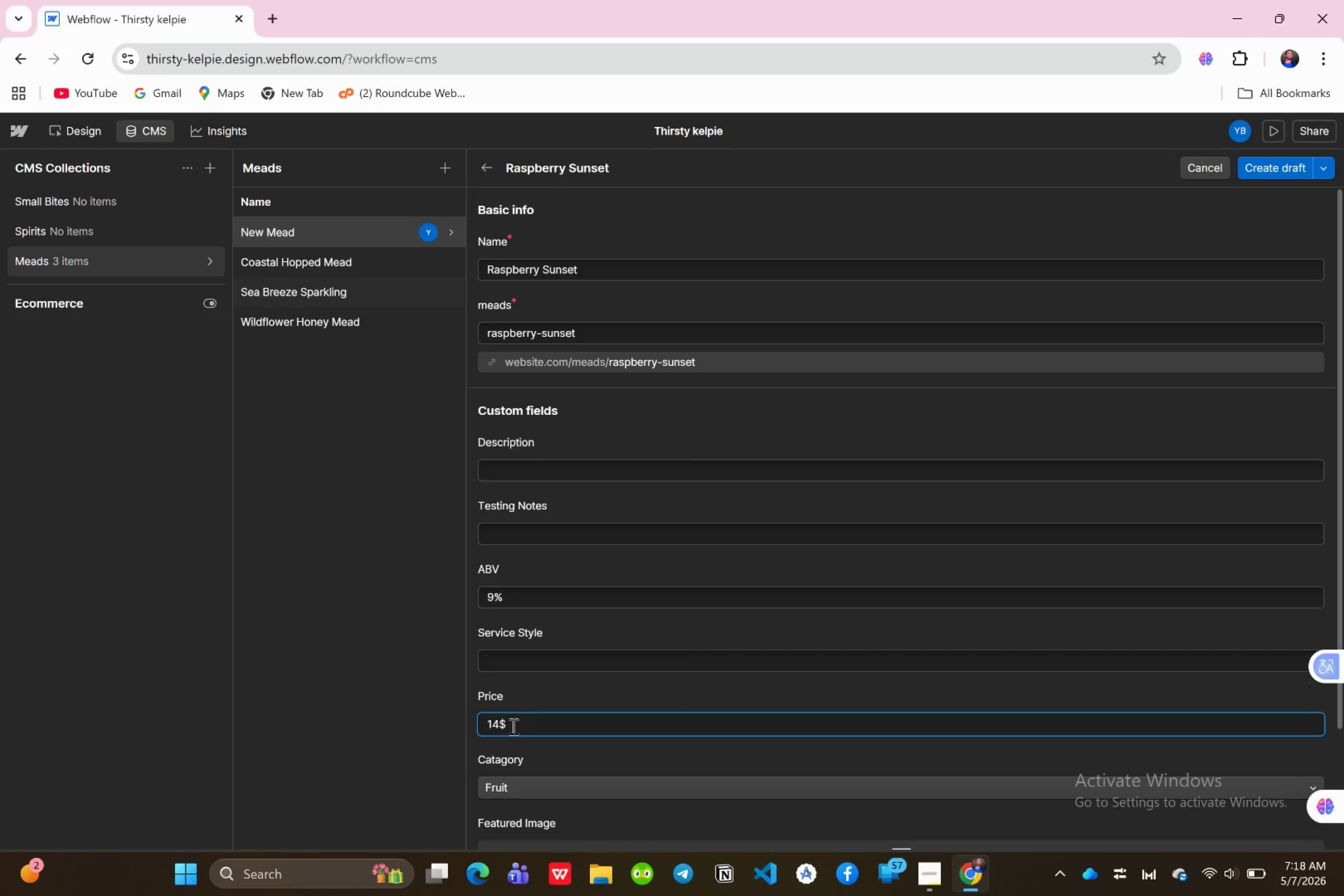 
scroll: coordinate [689, 719], scroll_direction: down, amount: 5.0
 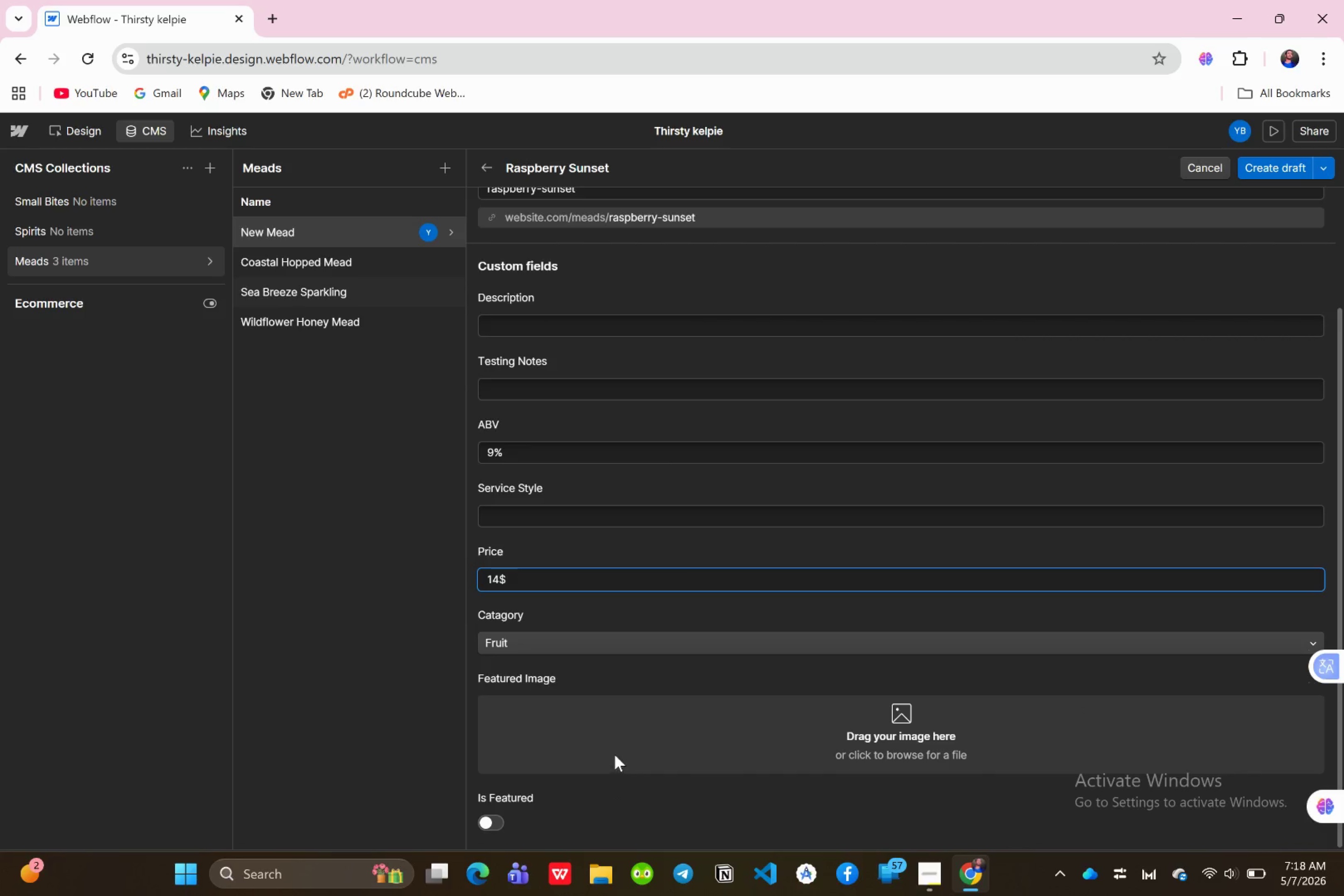 
left_click([489, 819])
 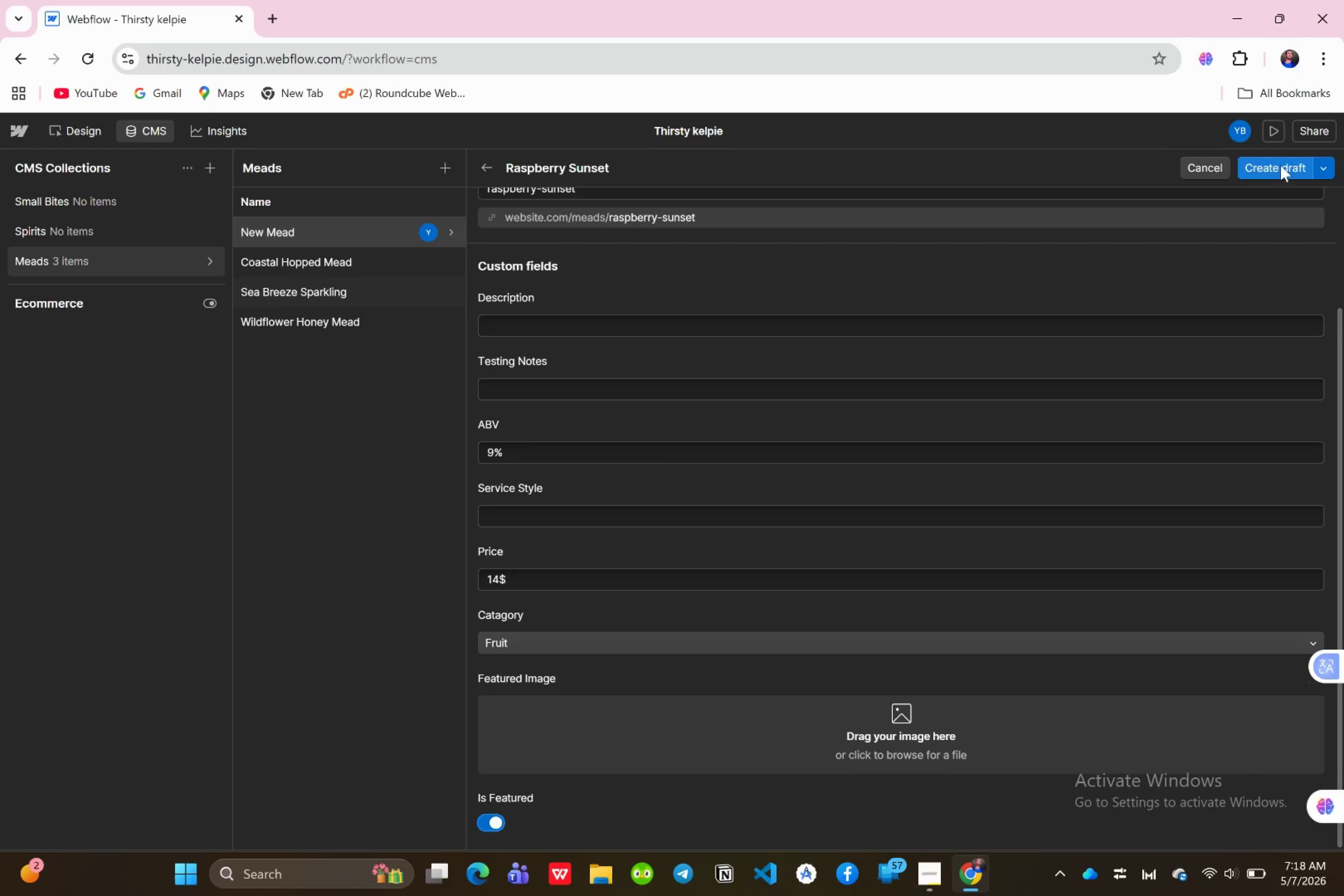 
left_click([1280, 163])
 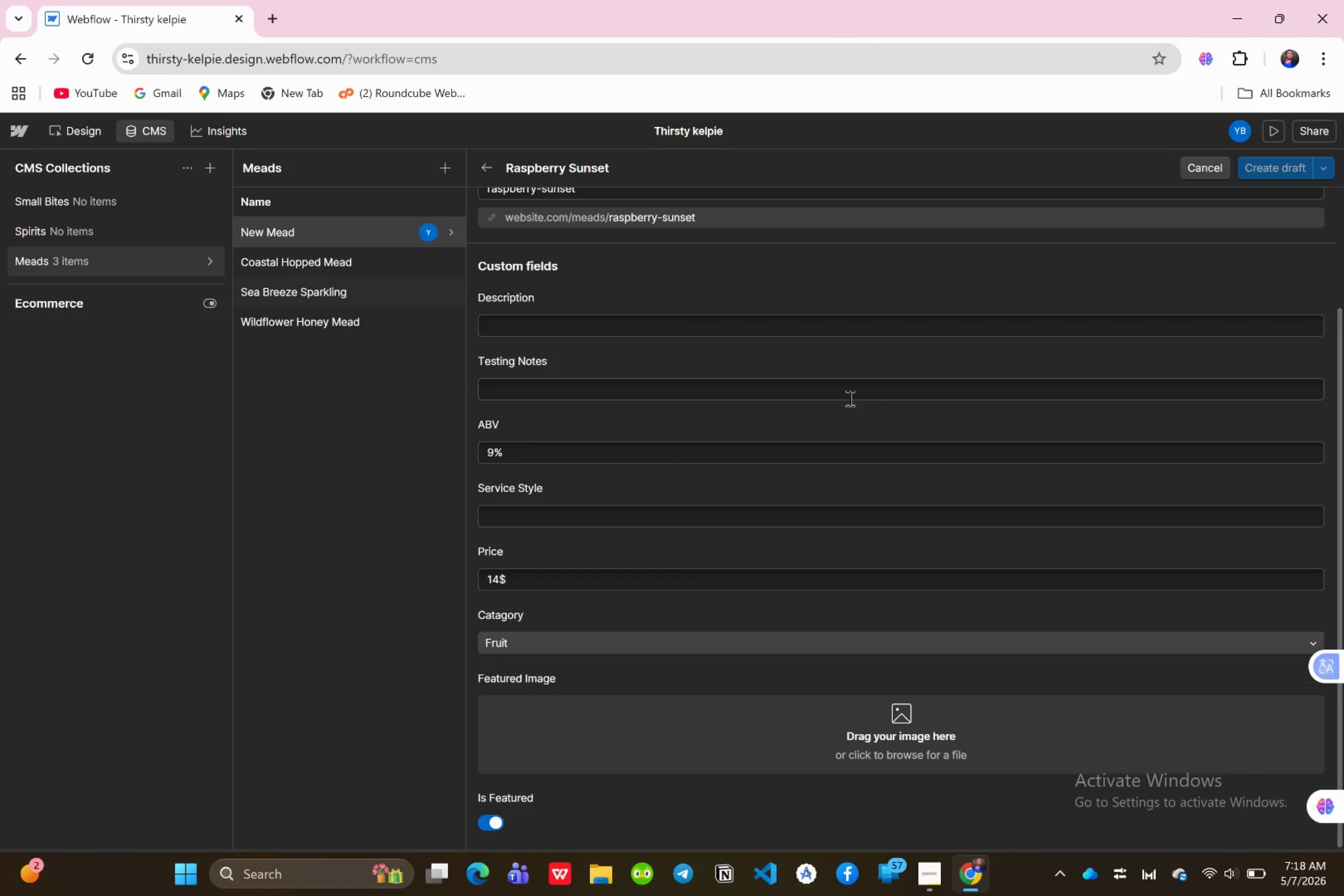 
scroll: coordinate [861, 359], scroll_direction: up, amount: 7.0
 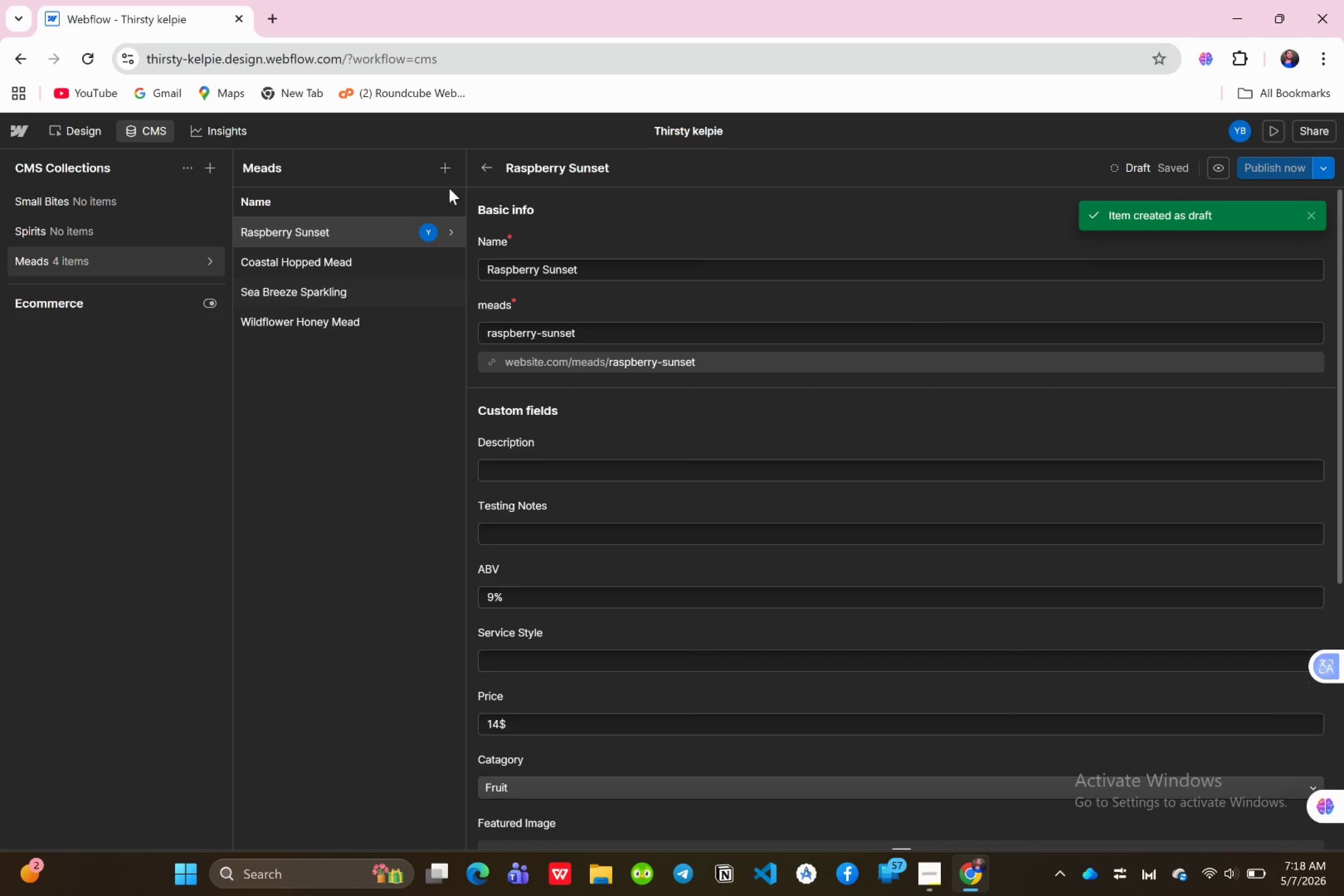 
left_click([453, 171])
 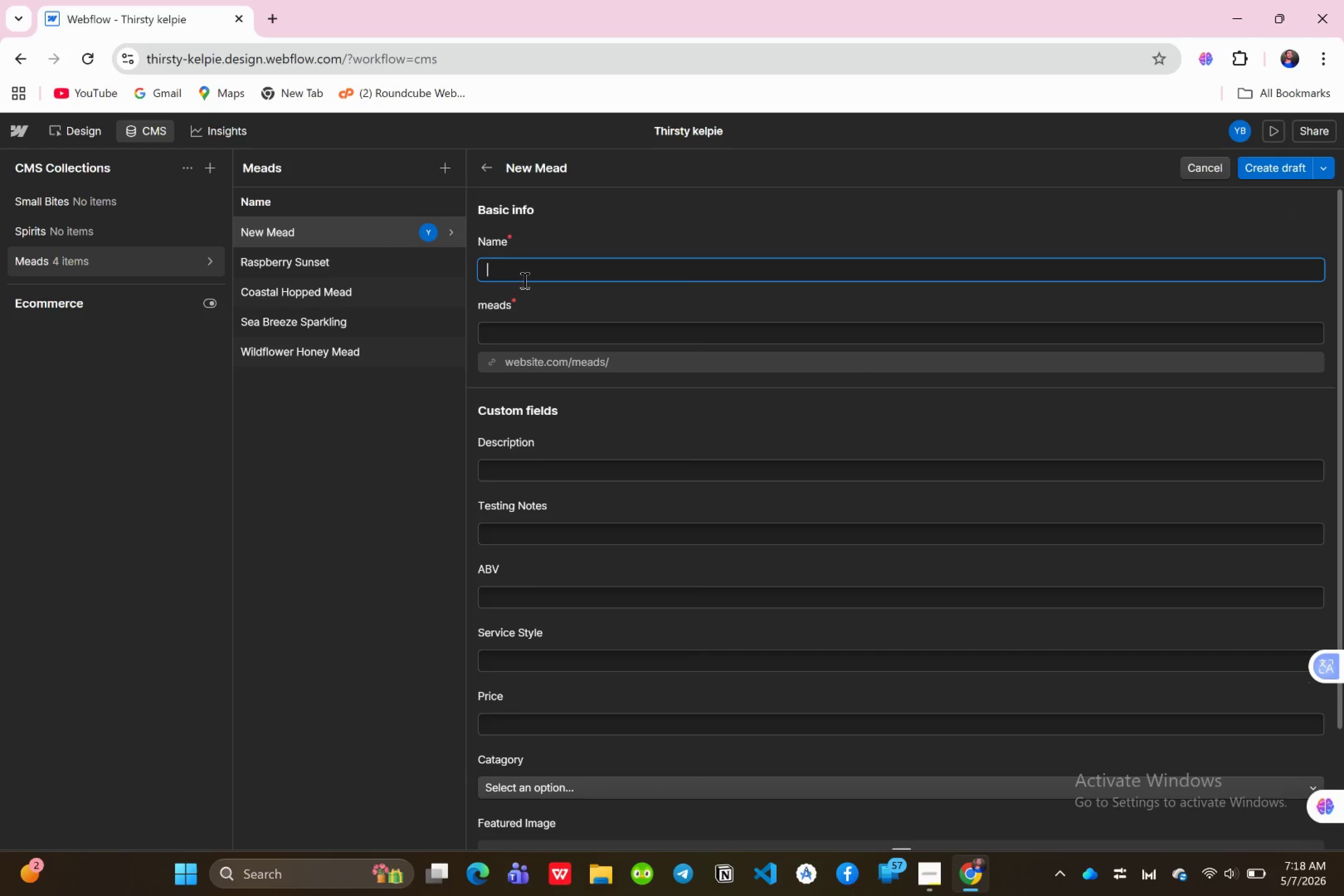 
type(Dry Bone Cider )
key(Backspace)
 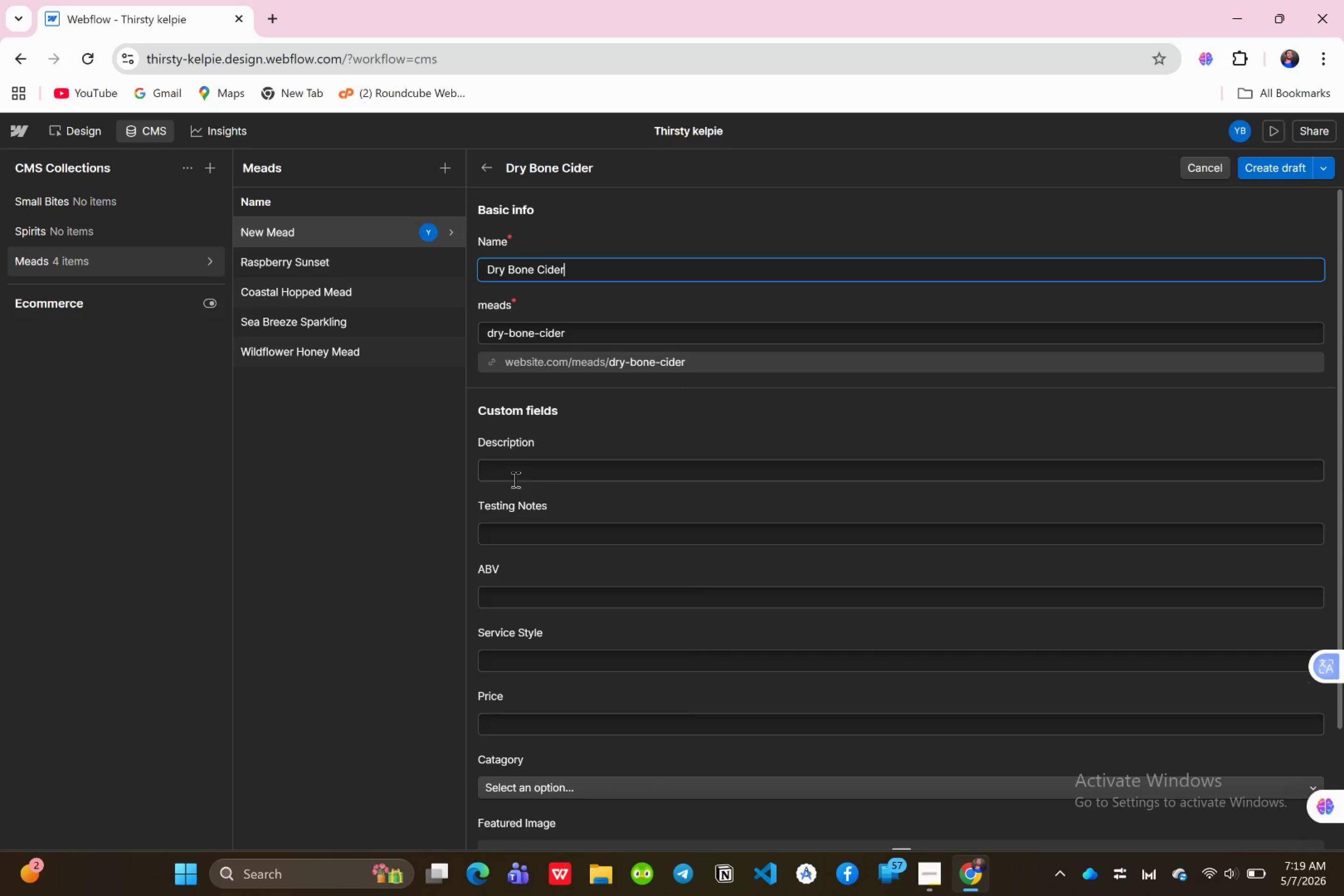 
left_click([504, 477])
 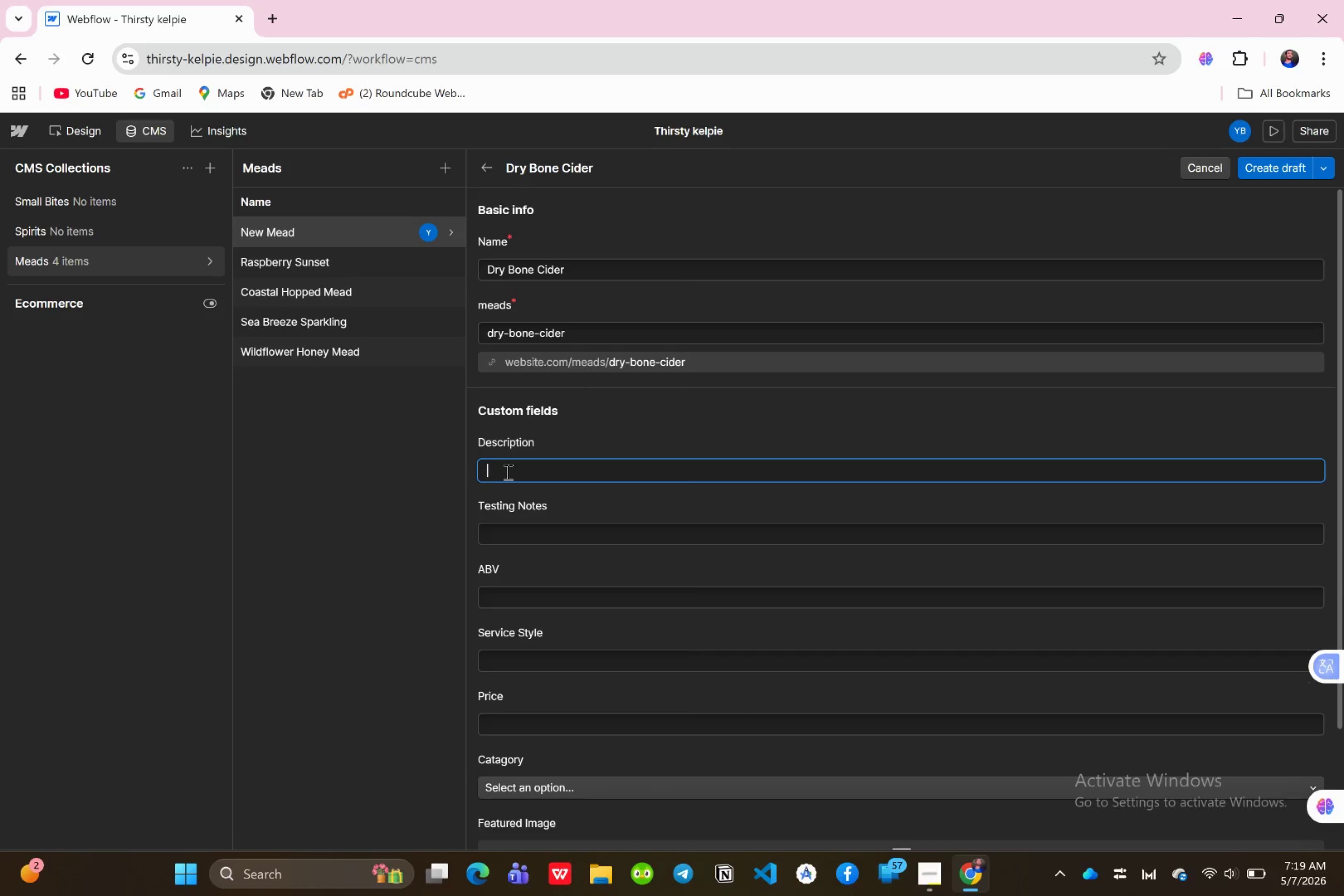 
wait(10.55)
 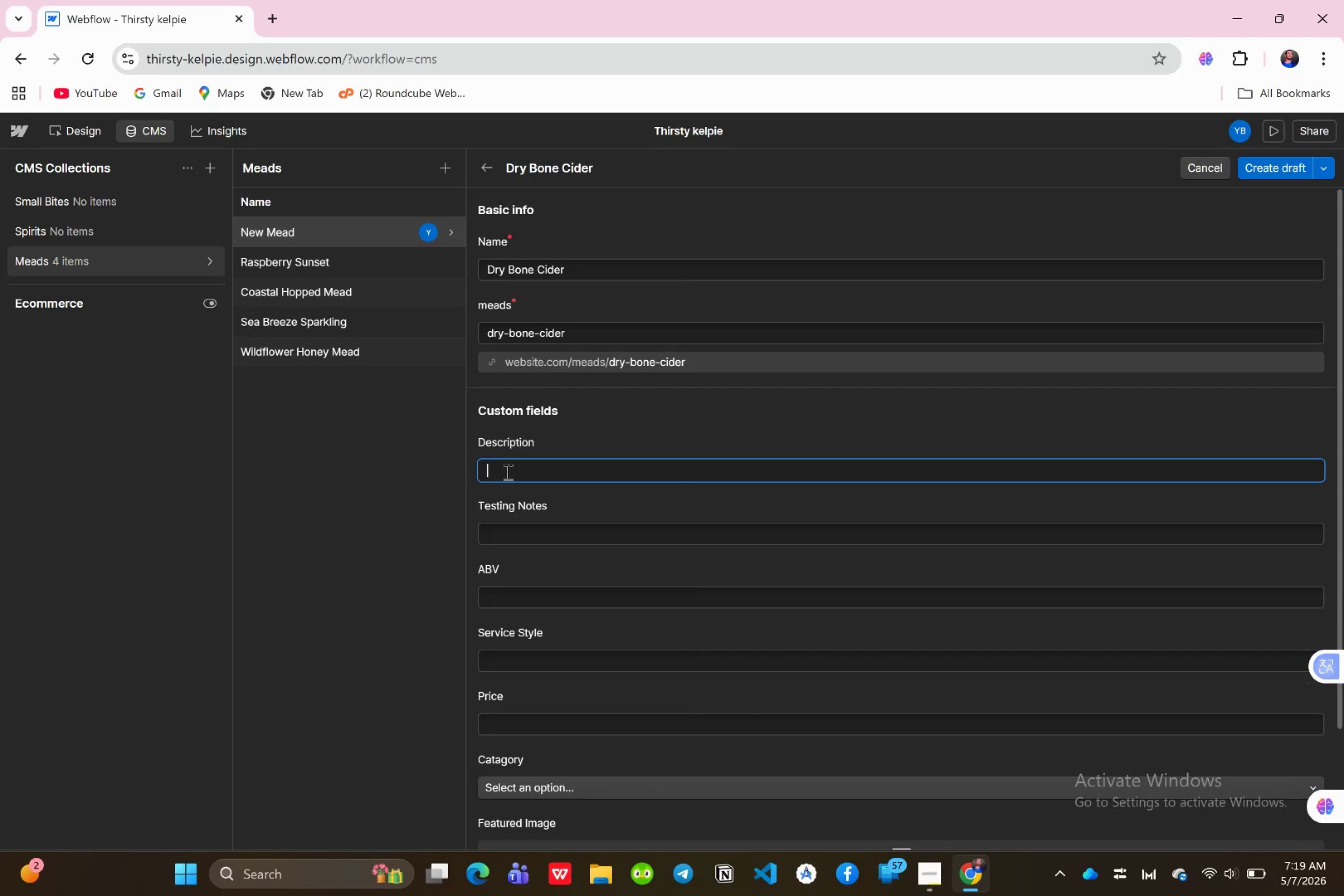 
type(6%)
 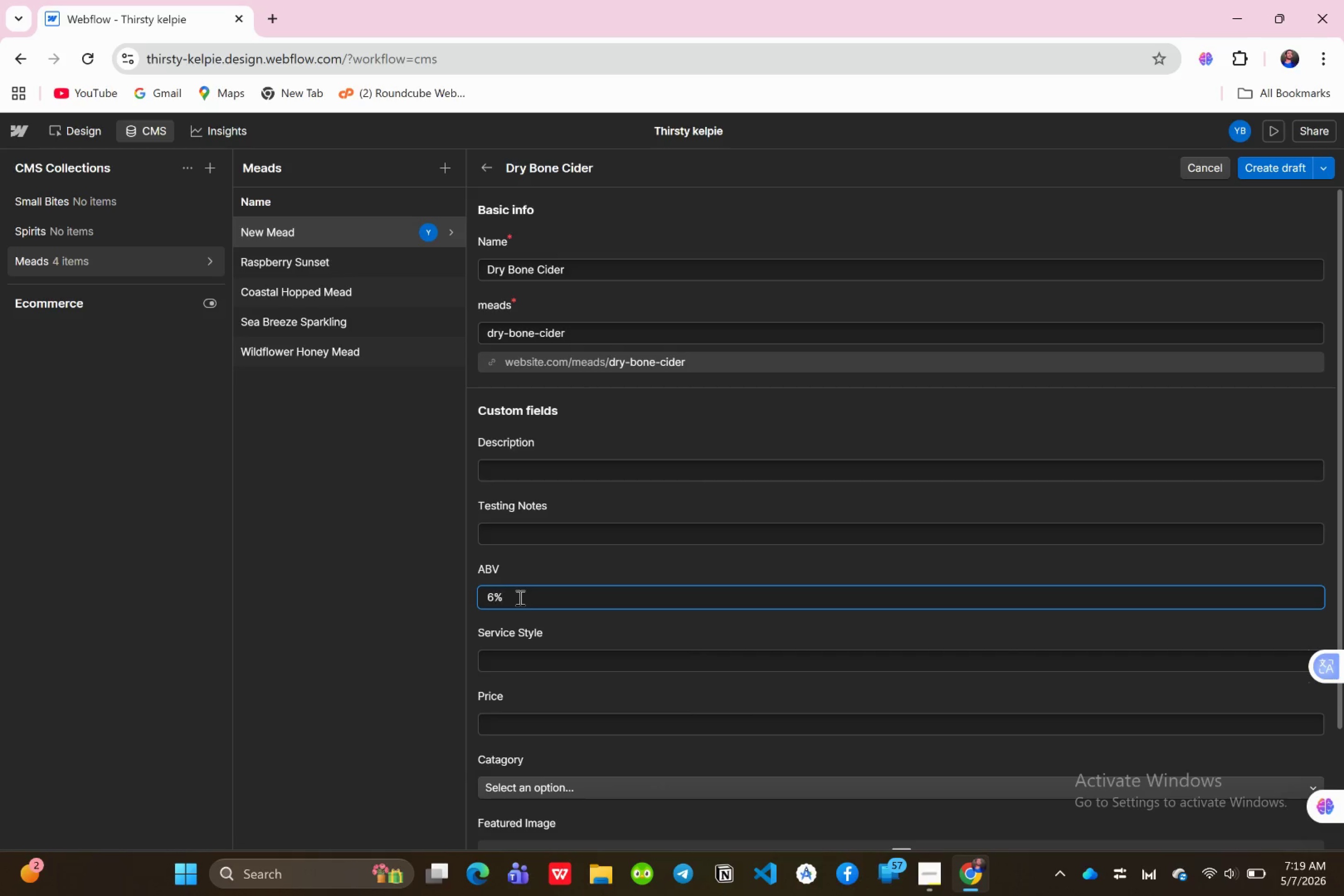 
left_click([500, 719])
 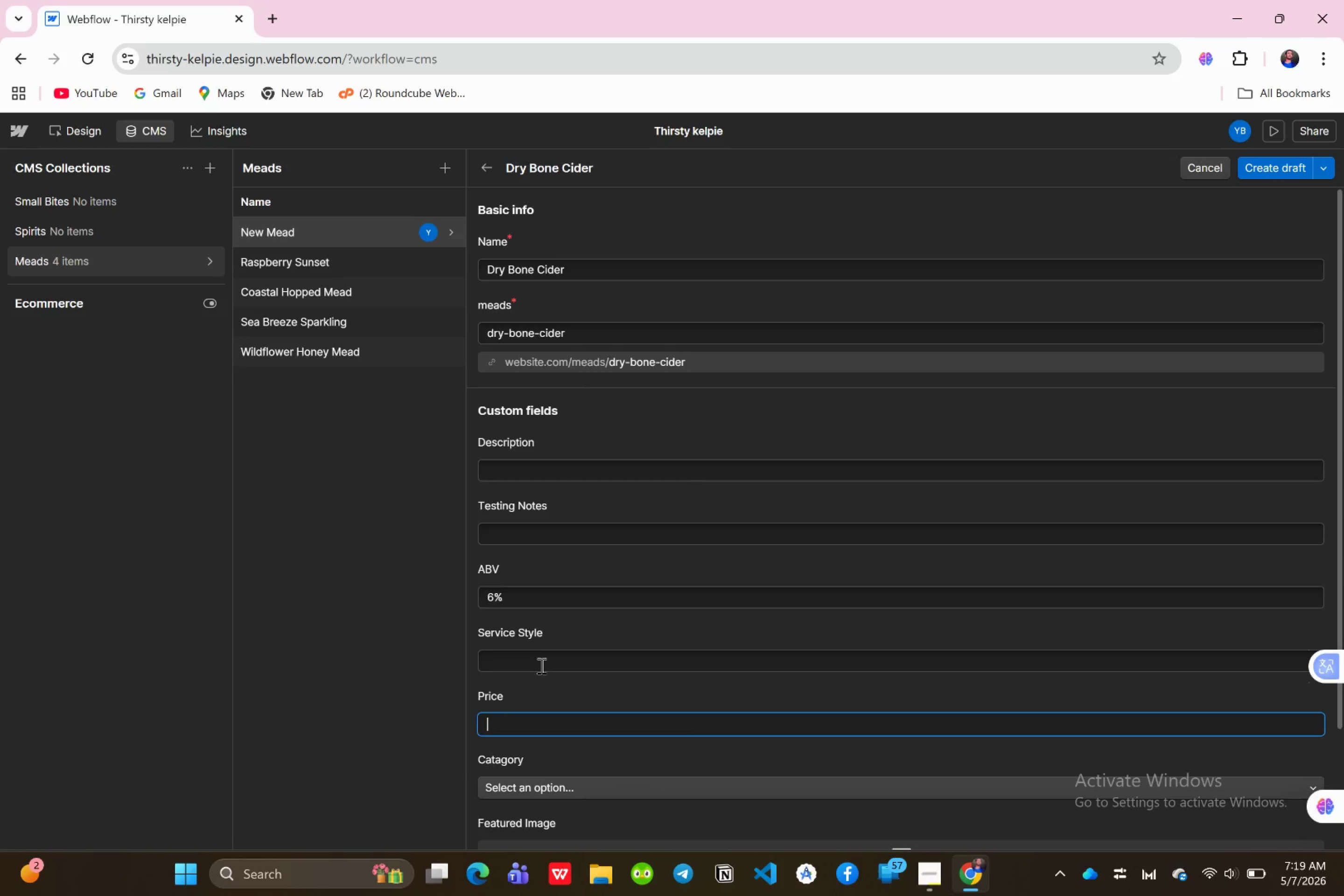 
scroll: coordinate [560, 643], scroll_direction: down, amount: 1.0
 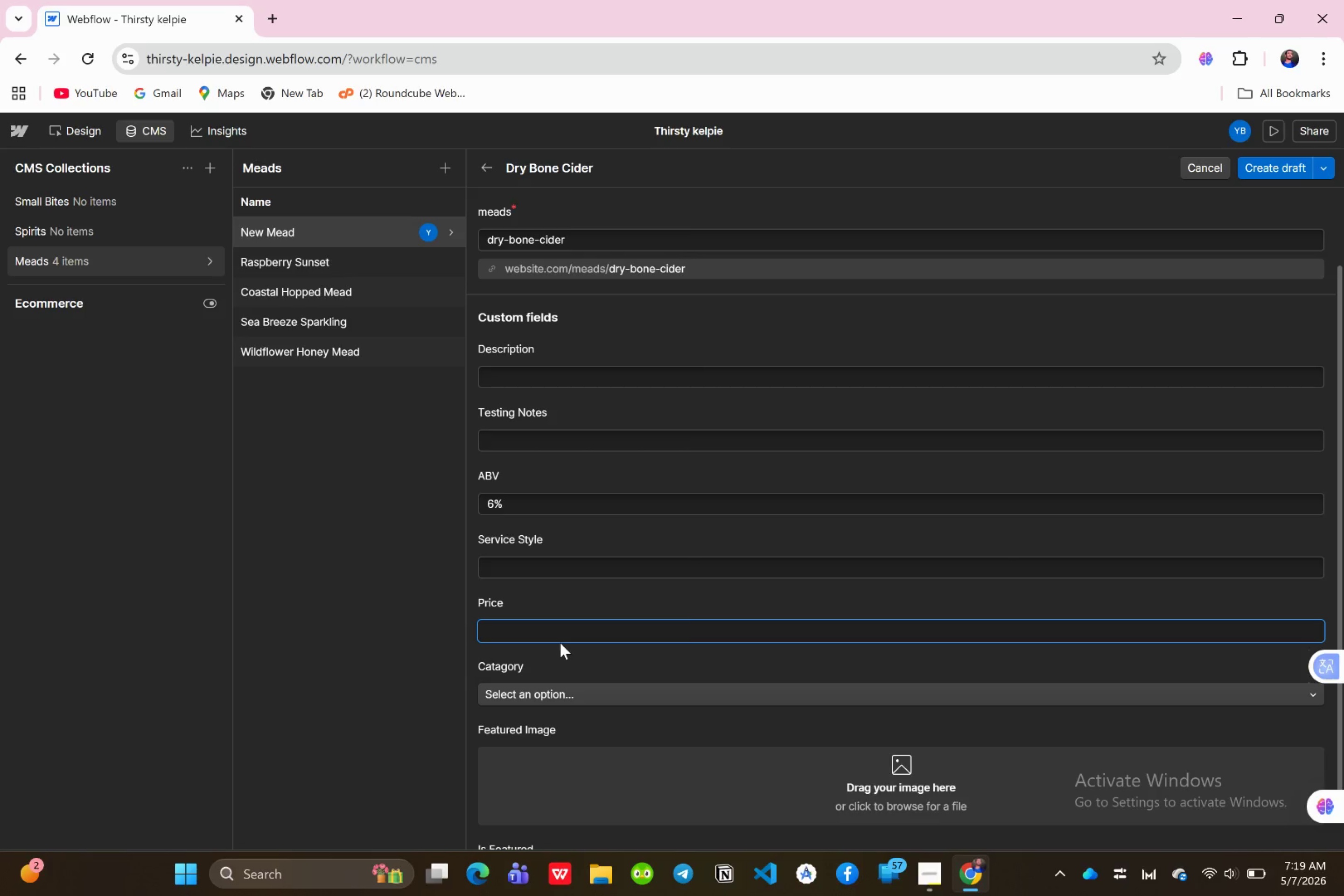 
type(11$)
 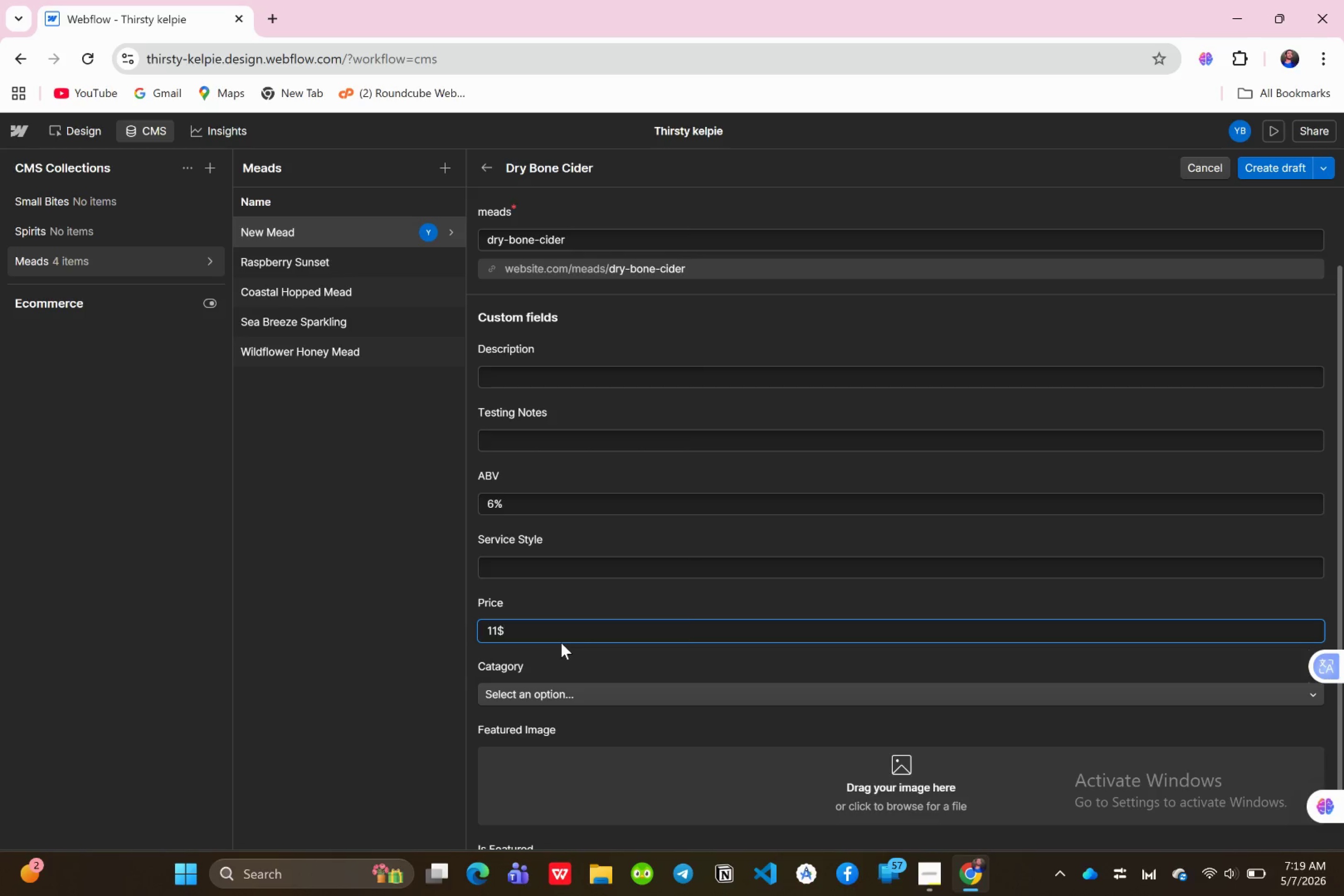 
left_click([555, 683])
 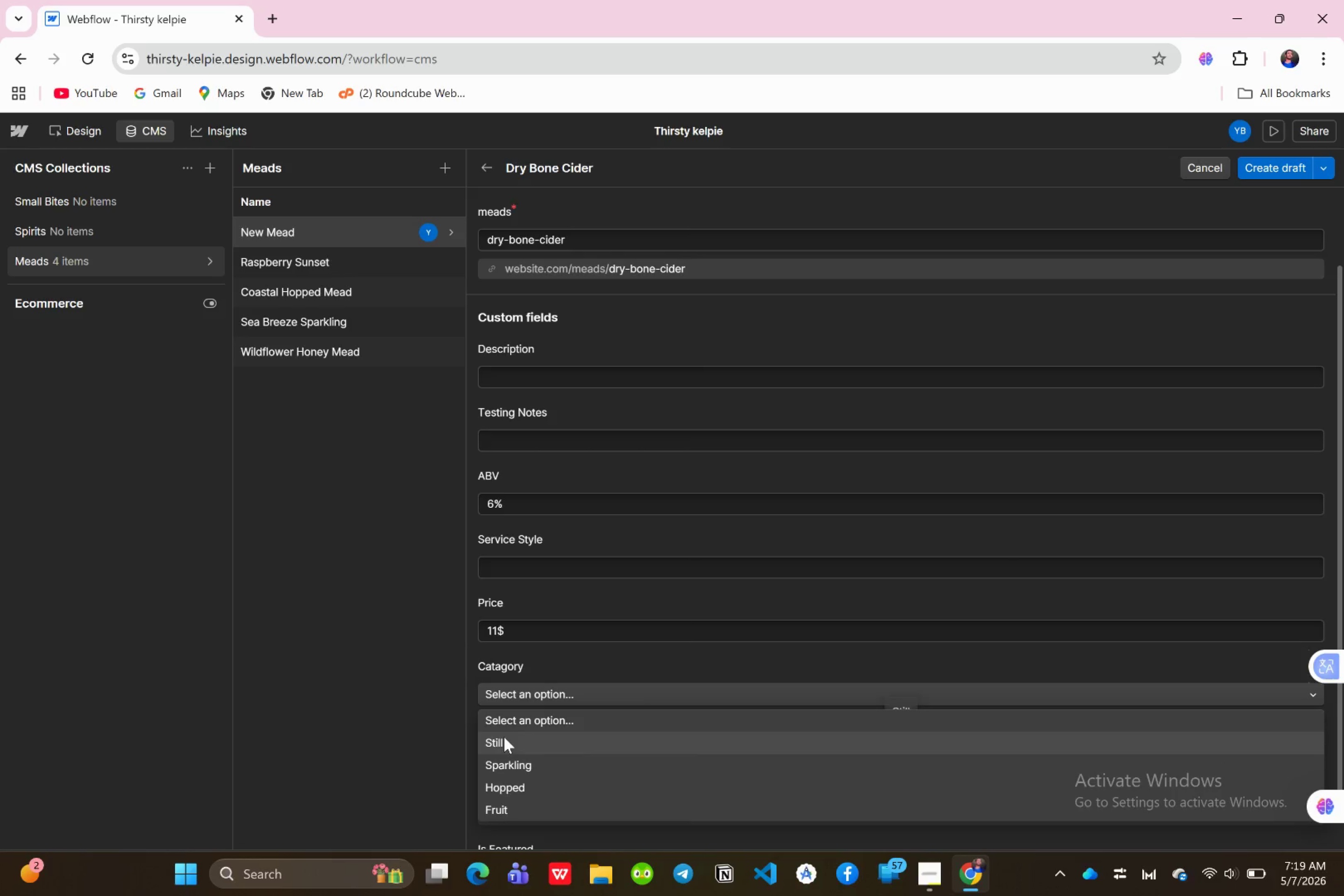 
left_click([504, 737])
 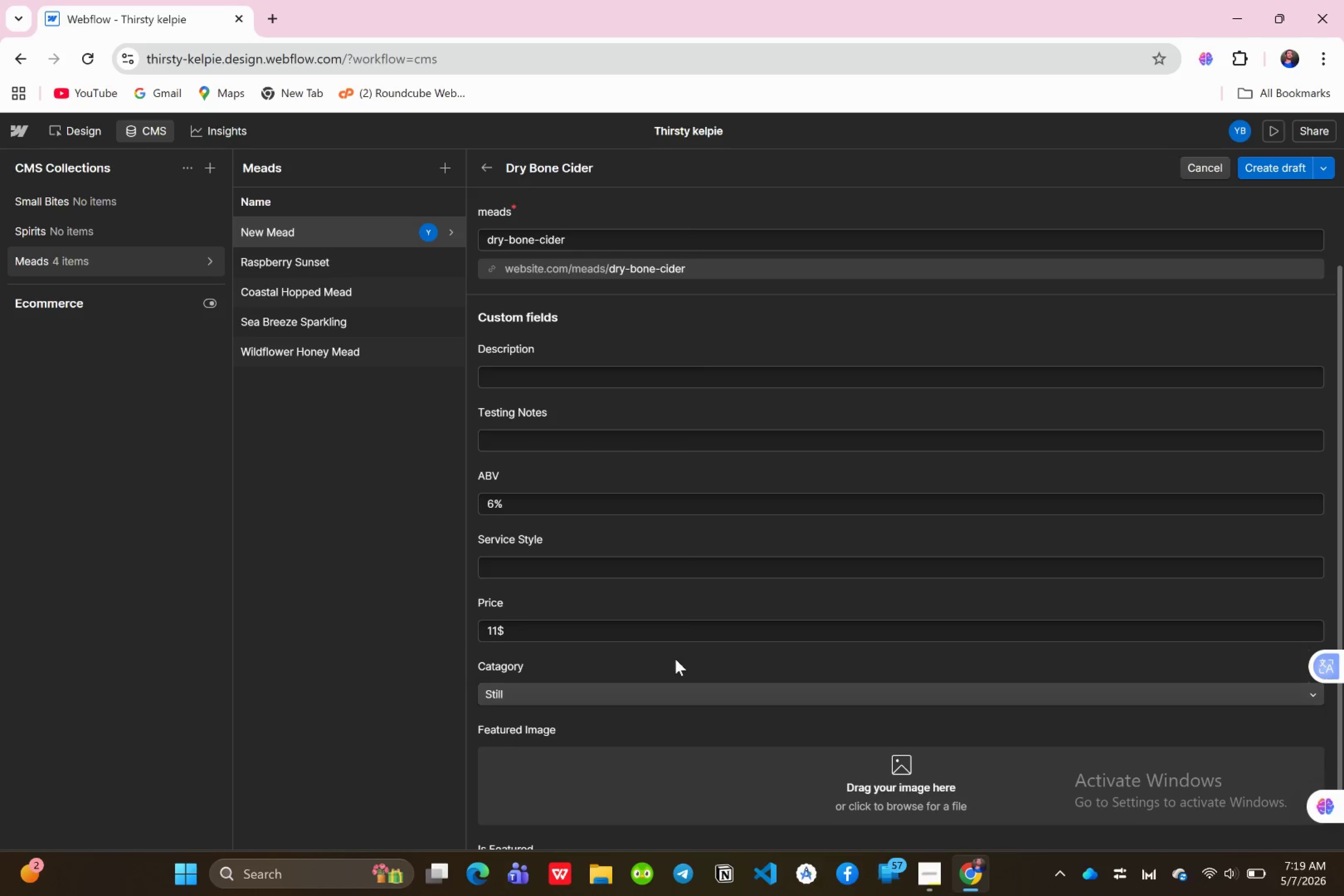 
scroll: coordinate [675, 659], scroll_direction: down, amount: 5.0
 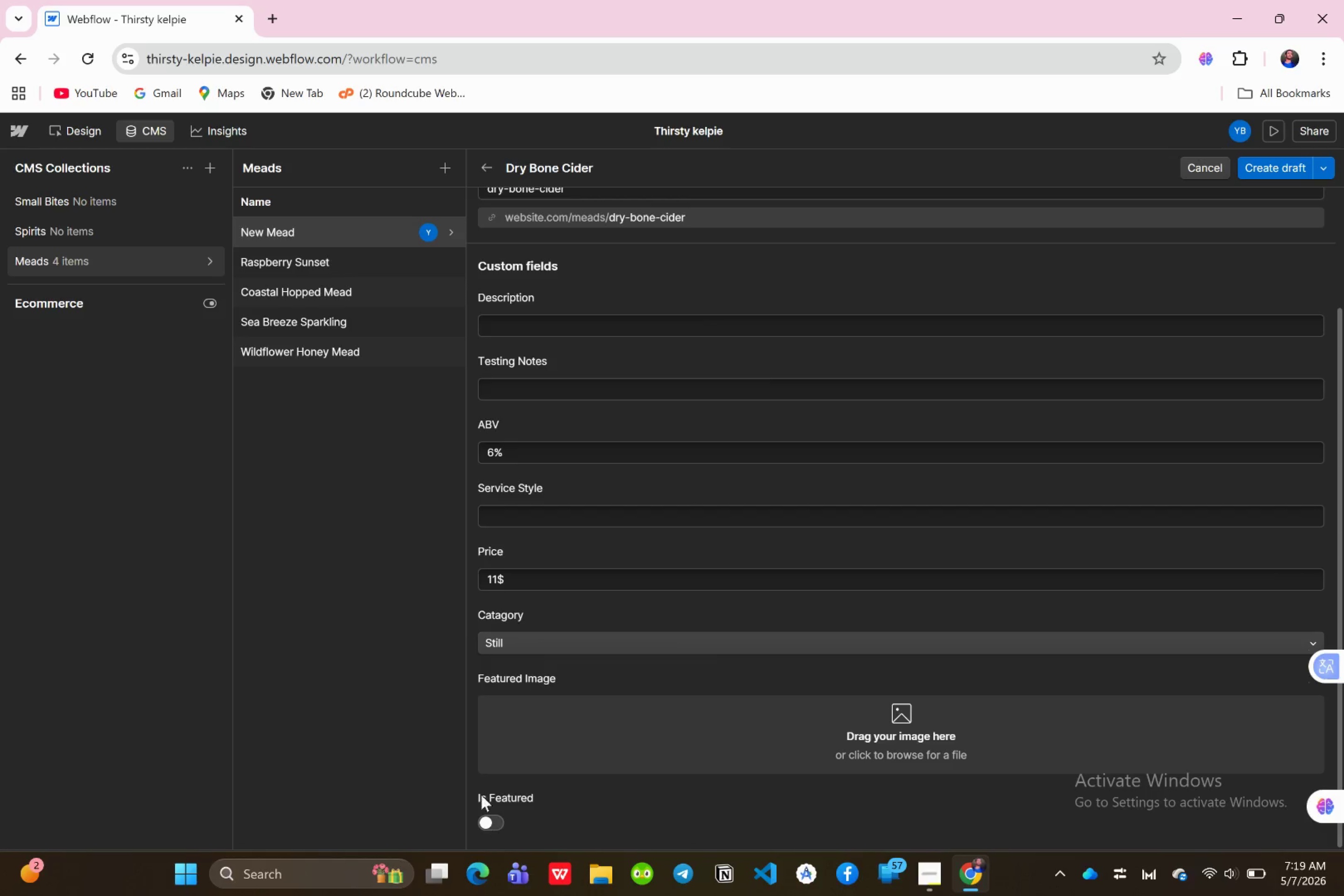 
wait(5.27)
 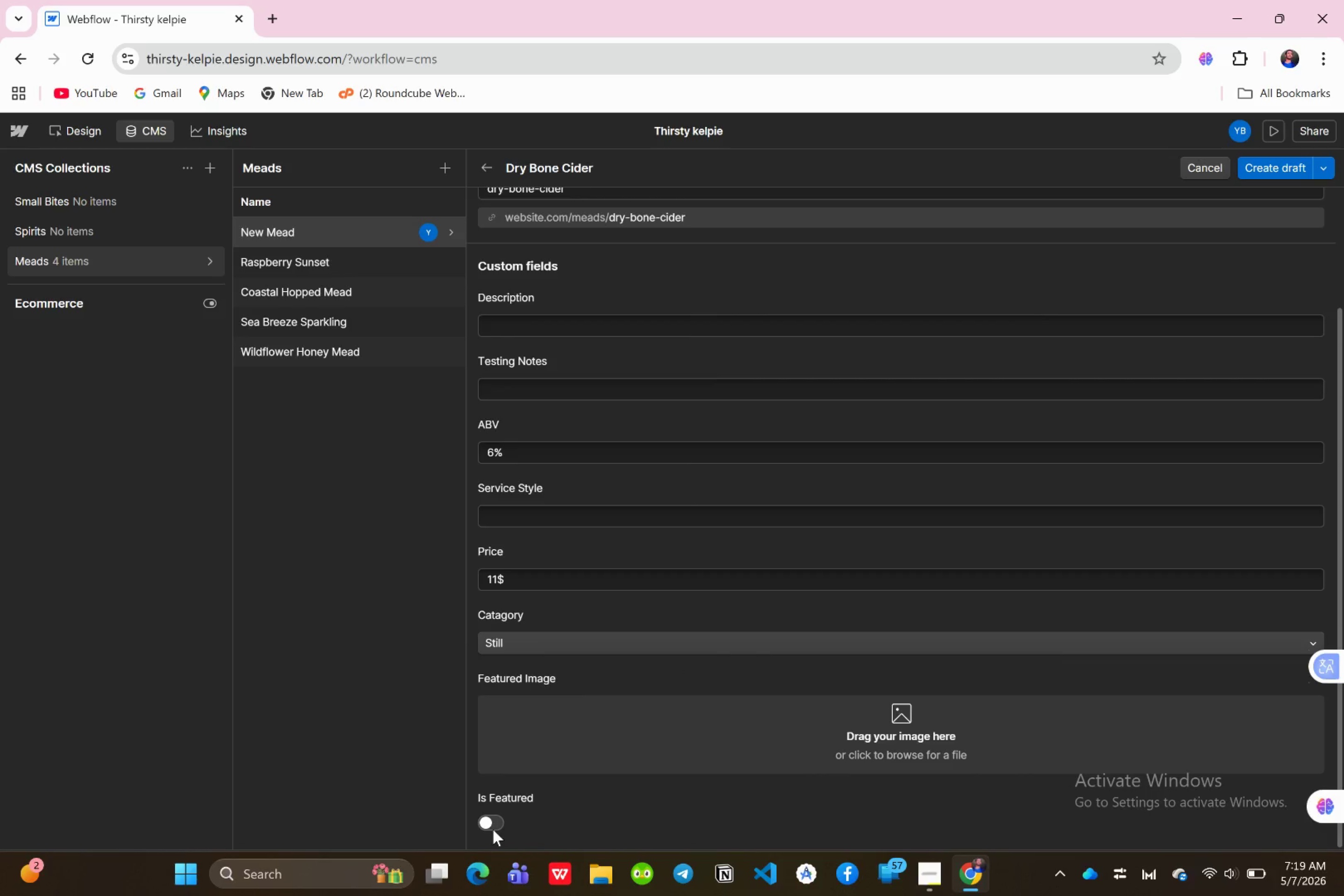 
scroll: coordinate [670, 598], scroll_direction: up, amount: 9.0
 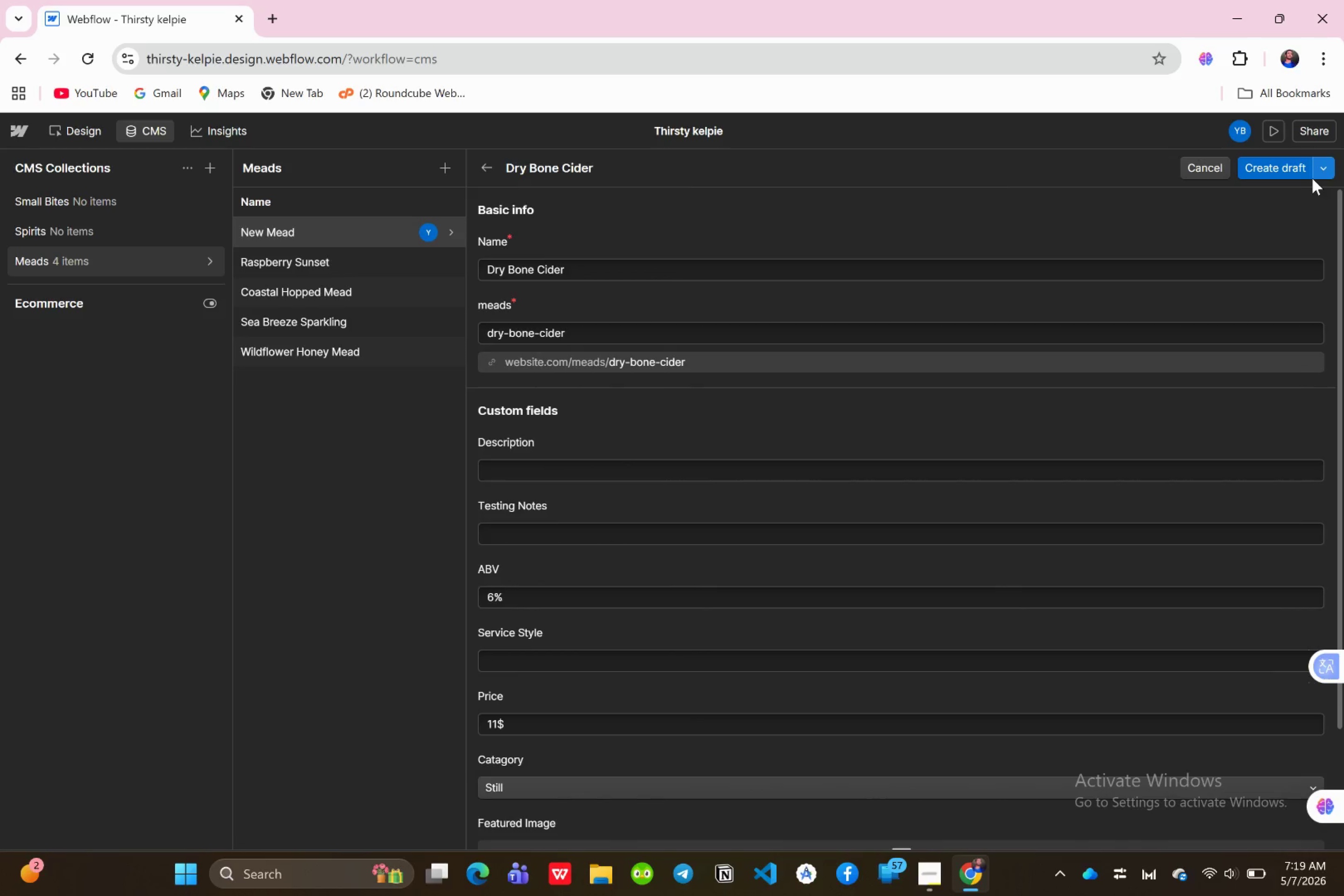 
left_click([1282, 173])
 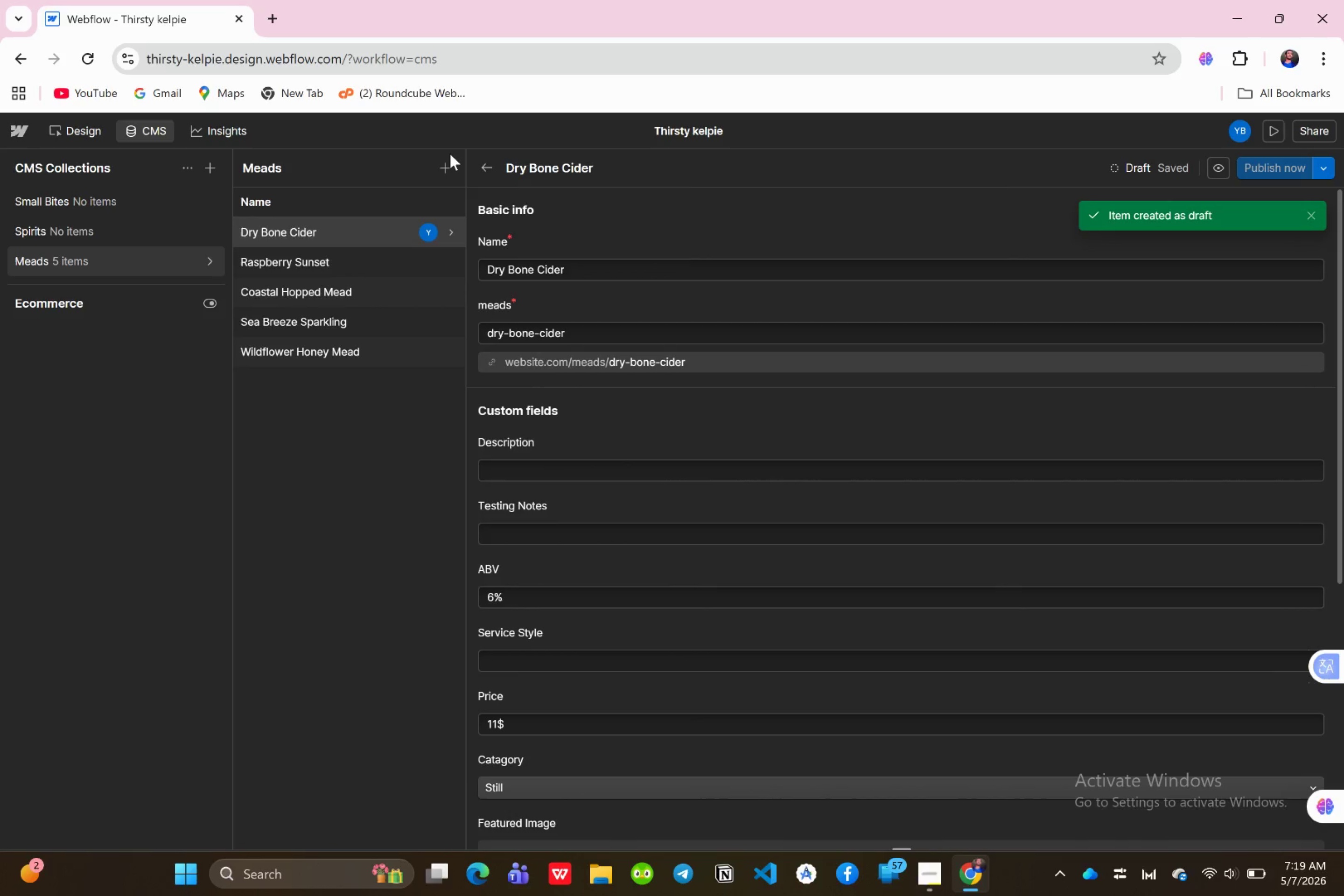 
left_click([449, 159])
 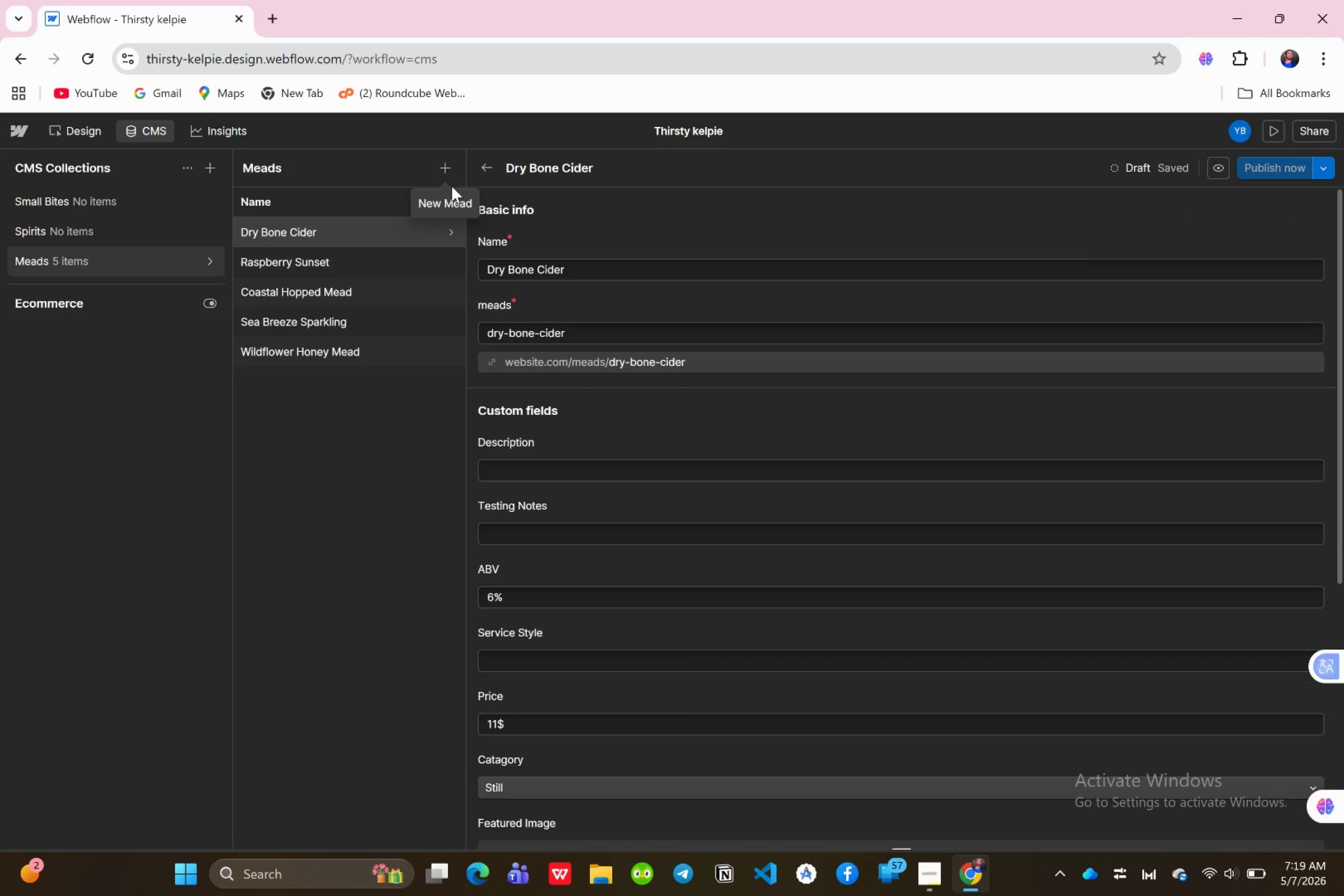 
left_click([441, 174])
 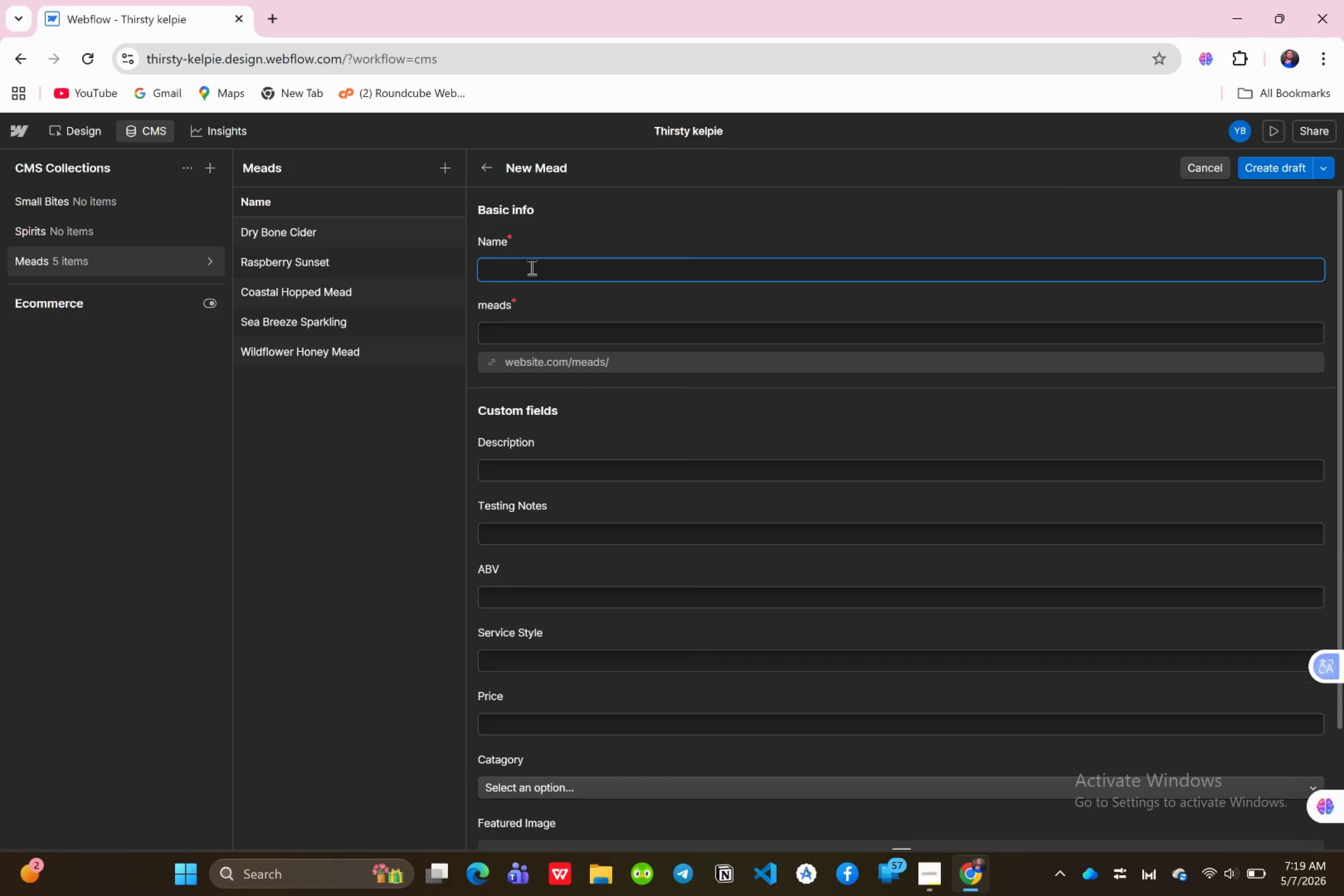 
type(Storm Clu)
 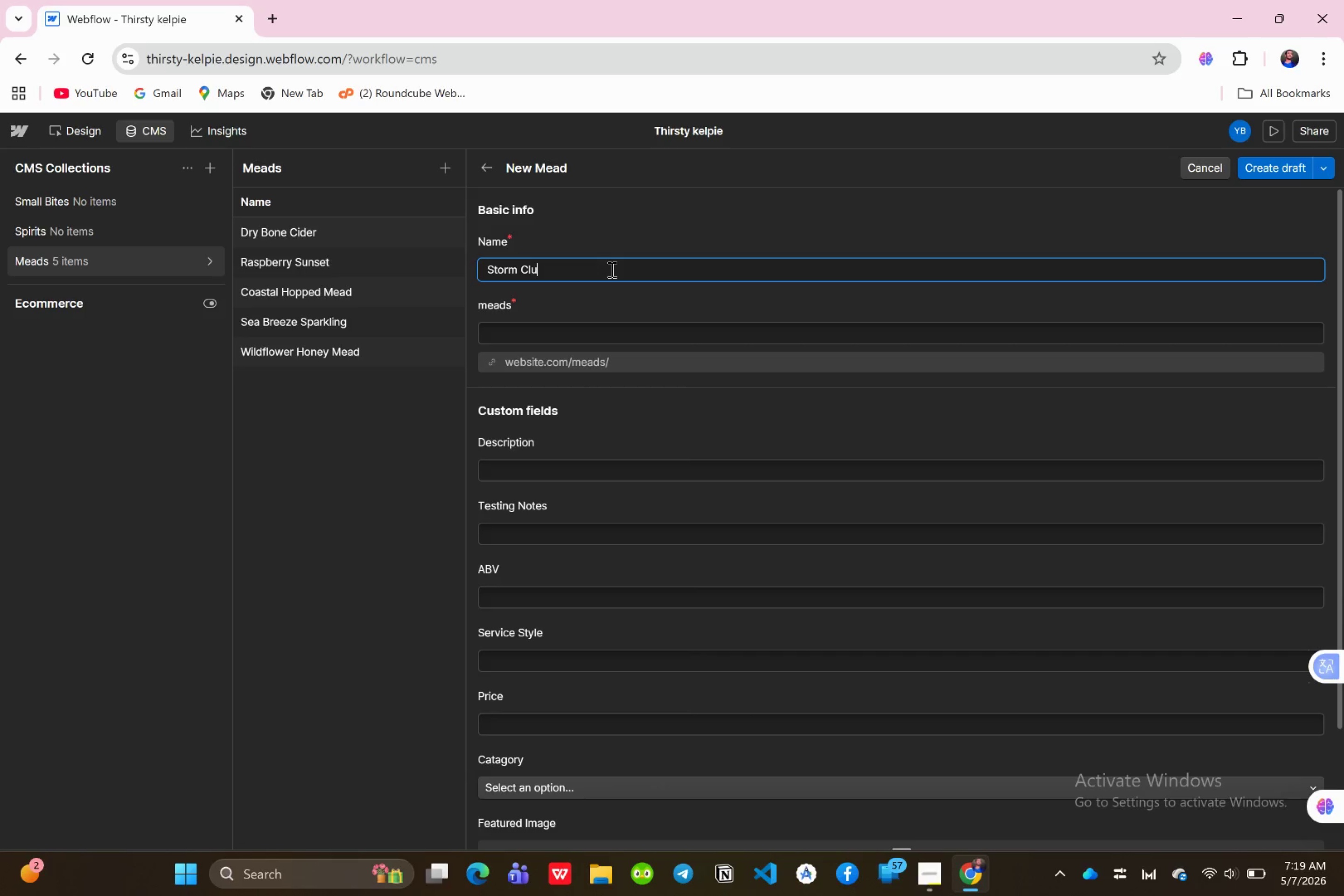 
key(Backspace)
type(oud )
key(Backspace)
type( Bla)
 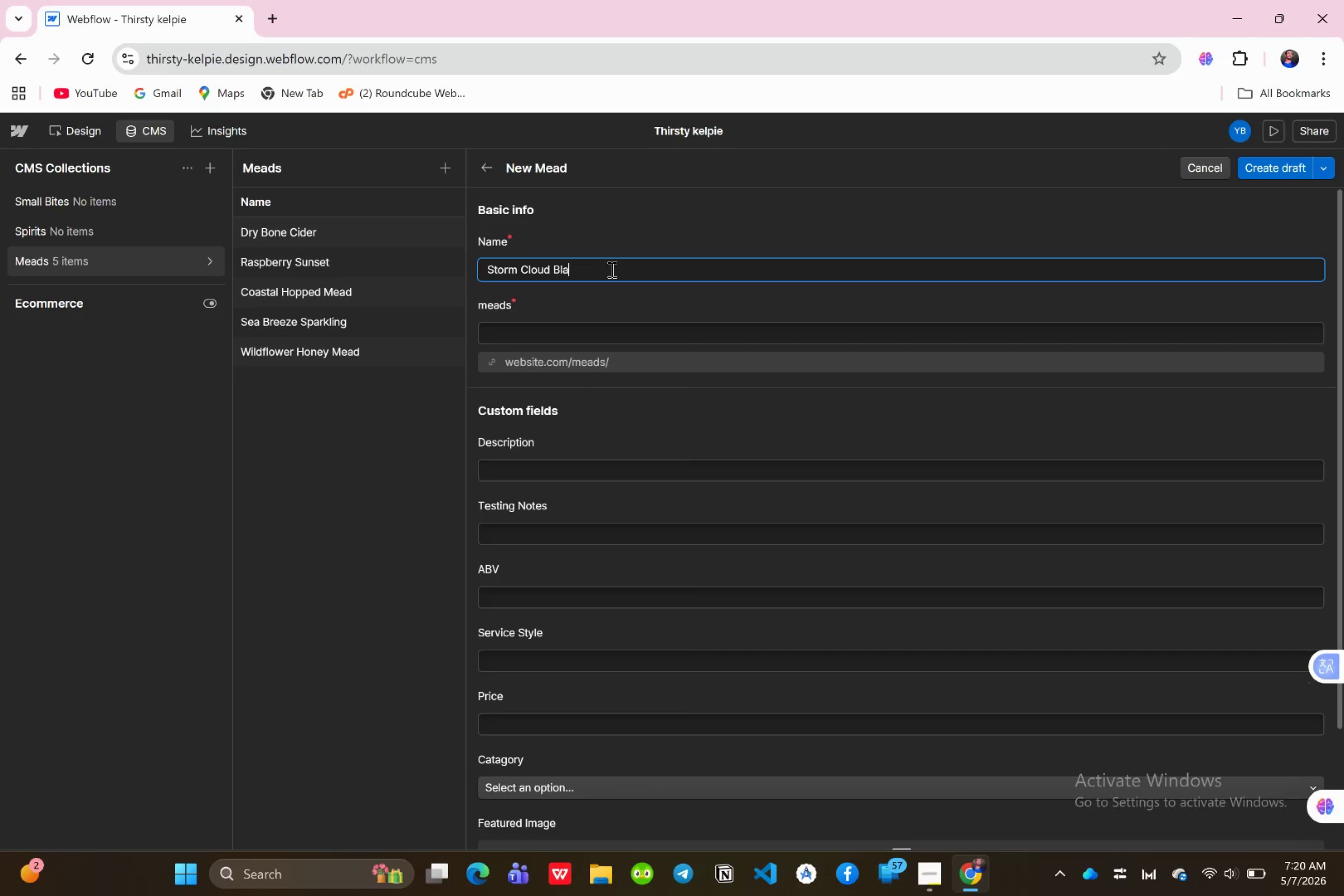 
type(ck Mead )
key(Backspace)
 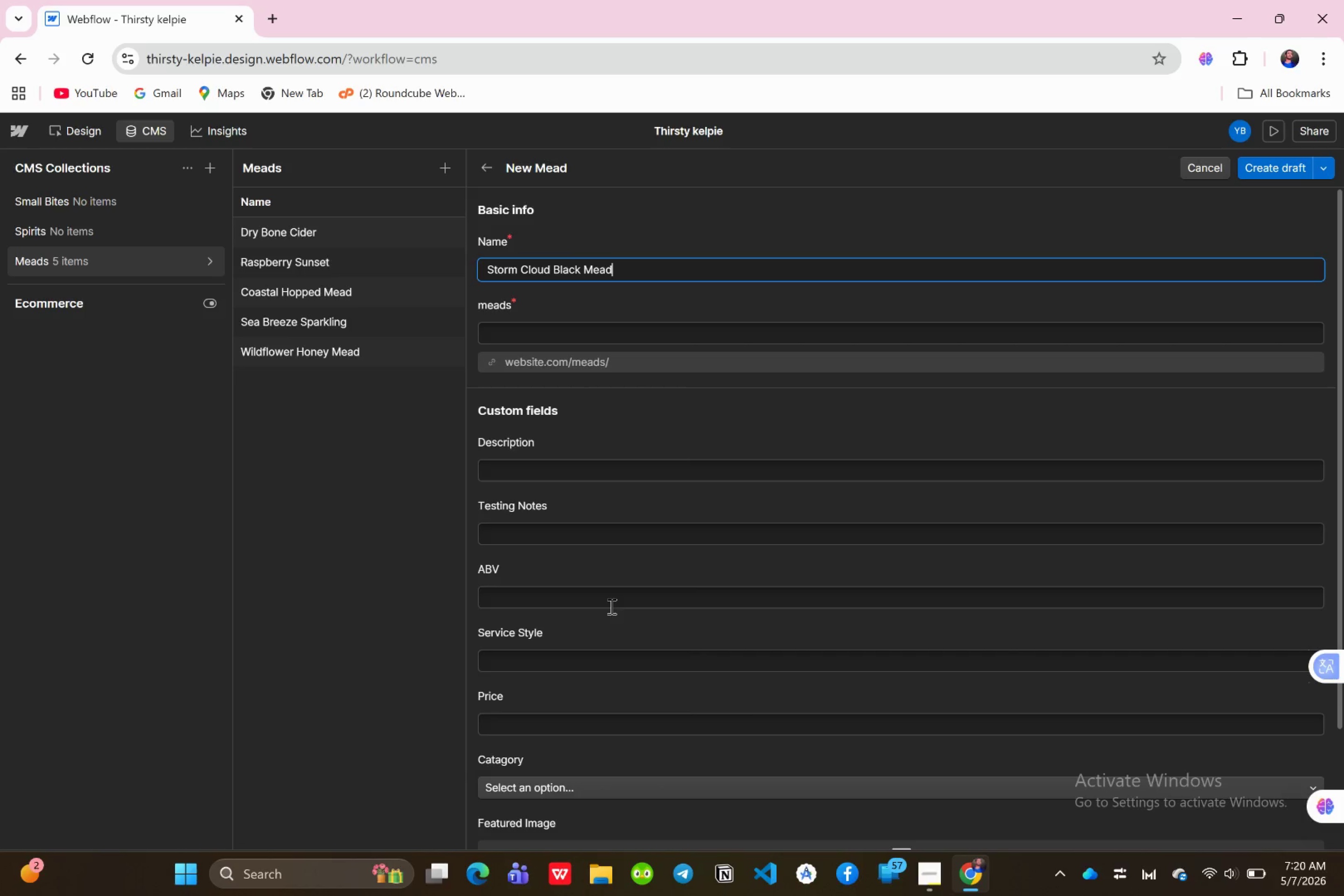 
scroll: coordinate [616, 746], scroll_direction: down, amount: 2.0
 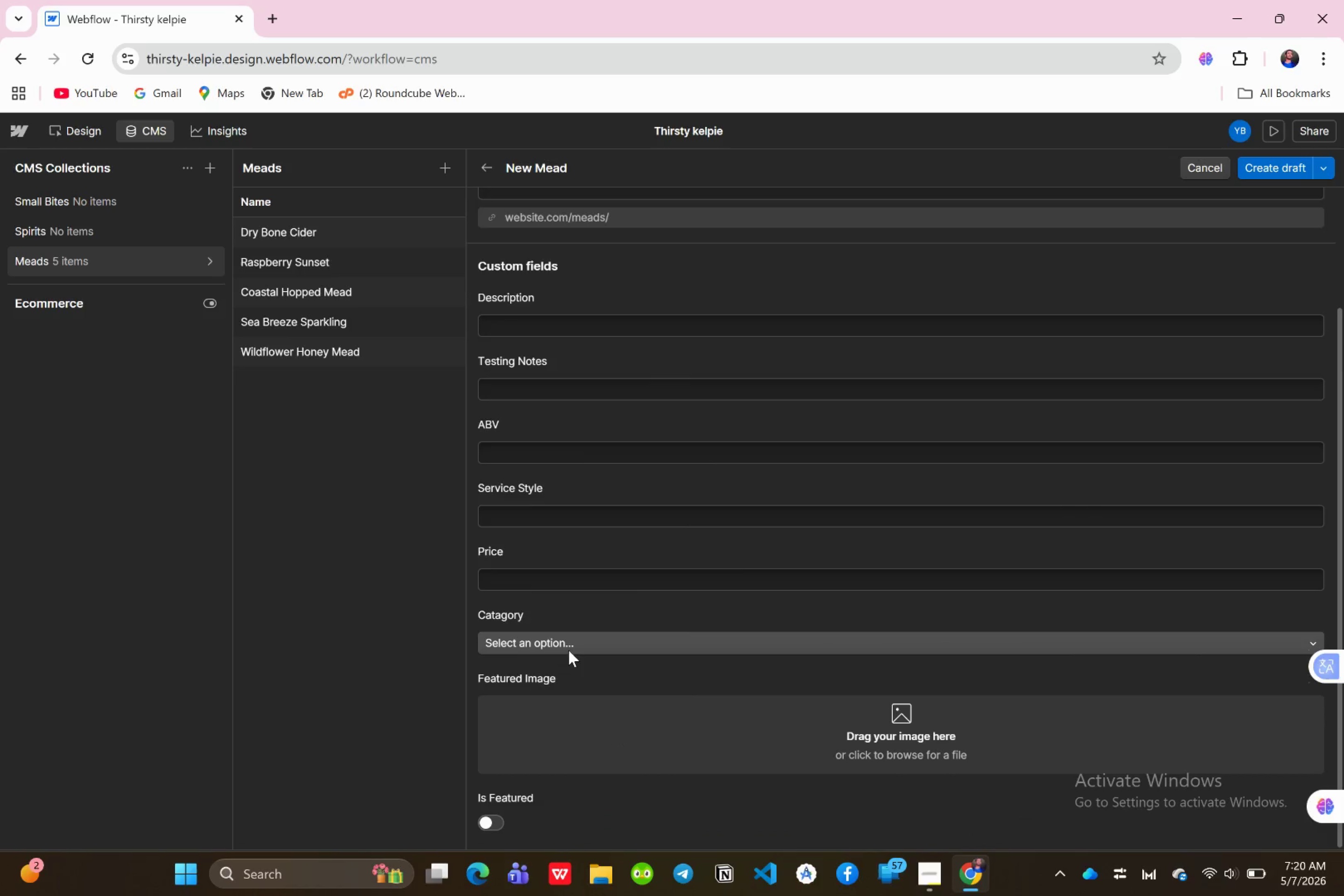 
left_click([567, 650])
 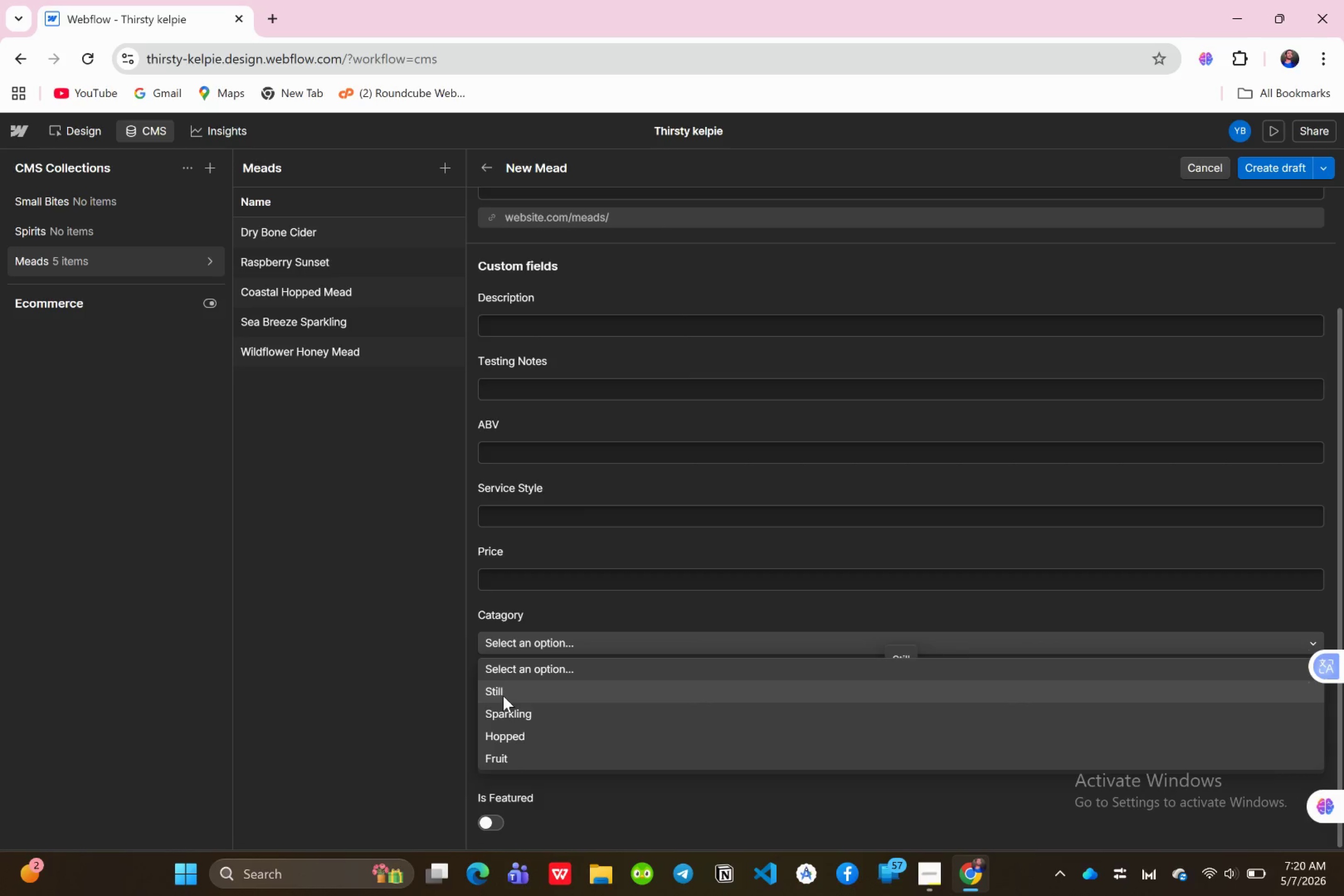 
left_click([503, 696])
 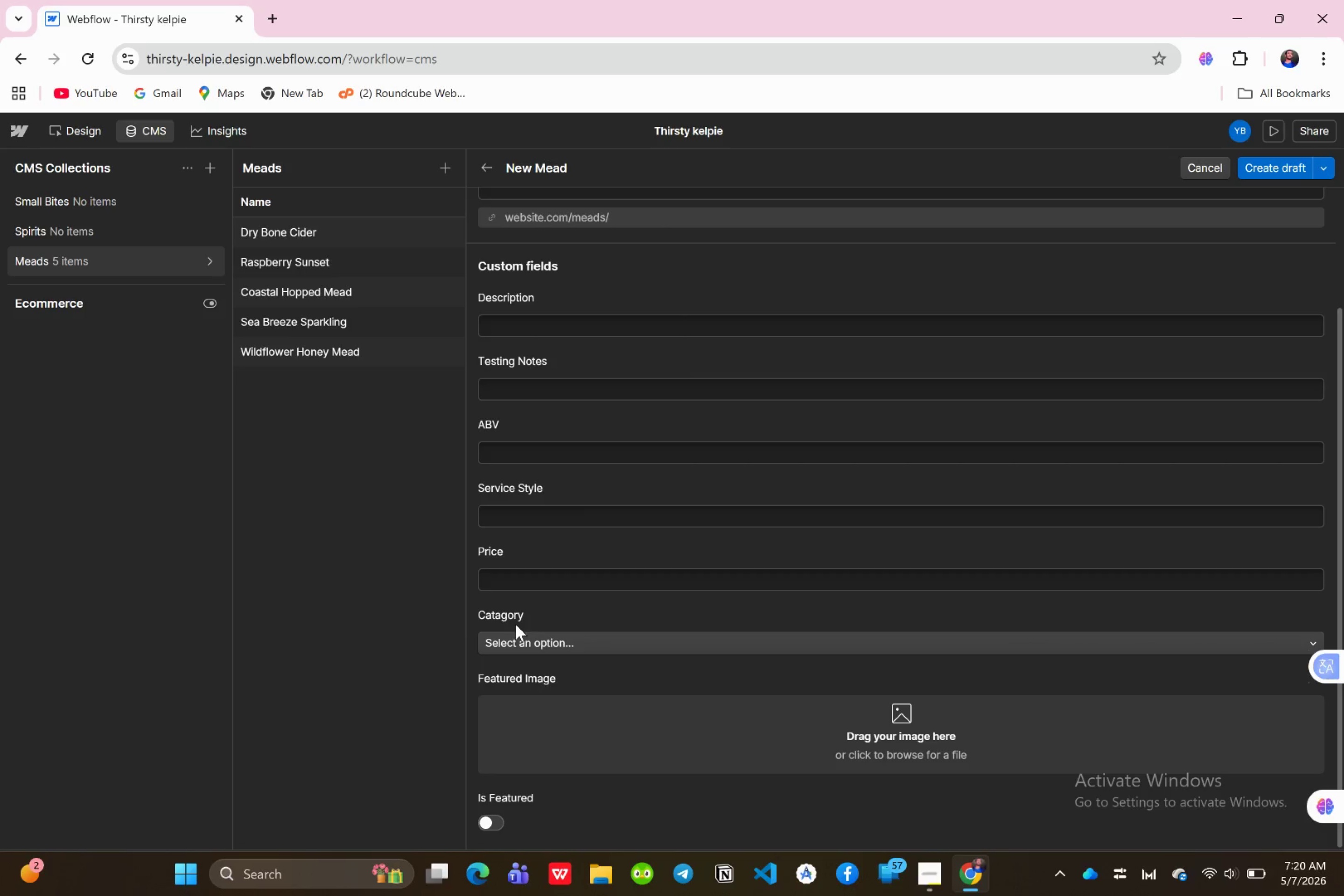 
scroll: coordinate [527, 621], scroll_direction: up, amount: 2.0
 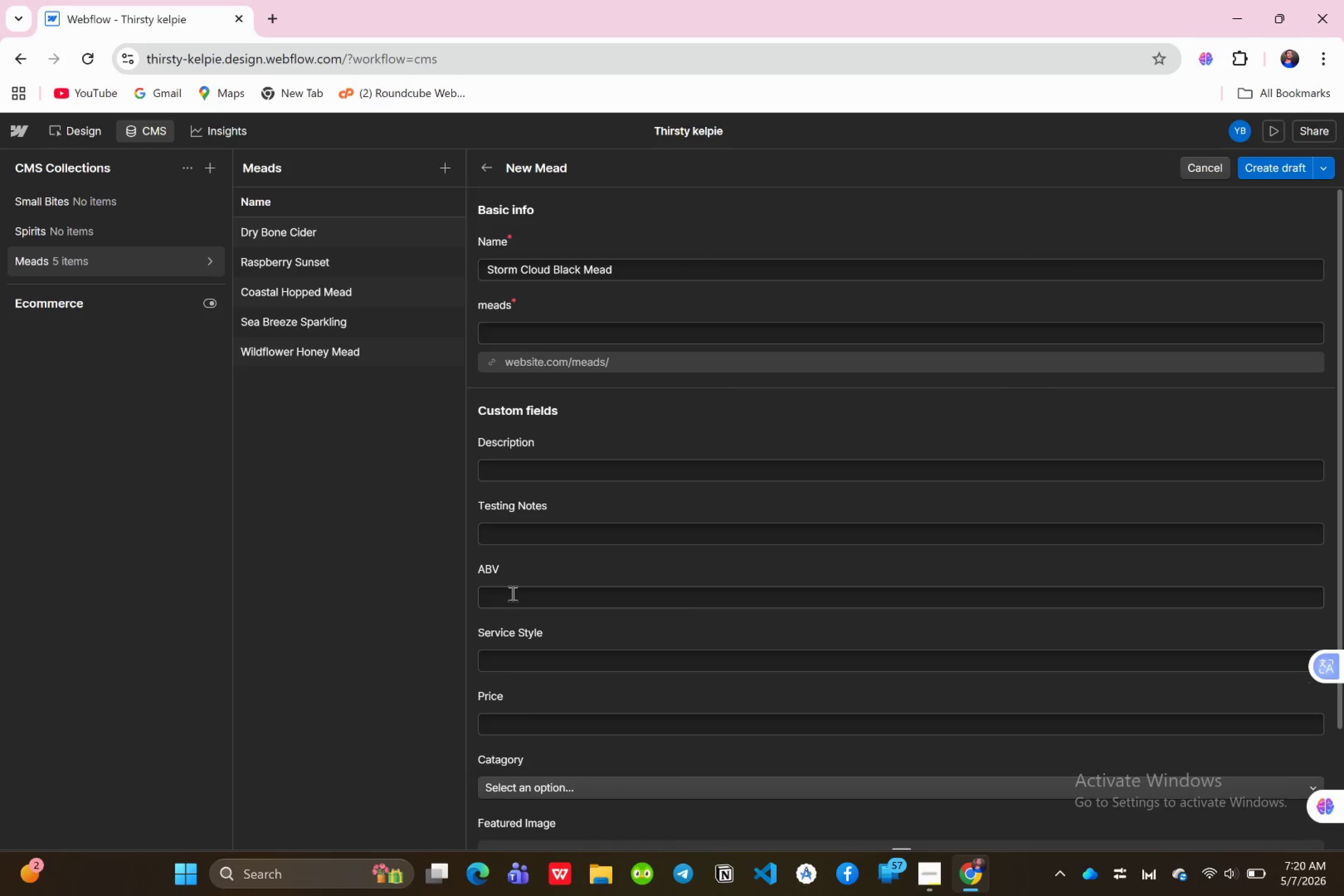 
left_click([512, 593])
 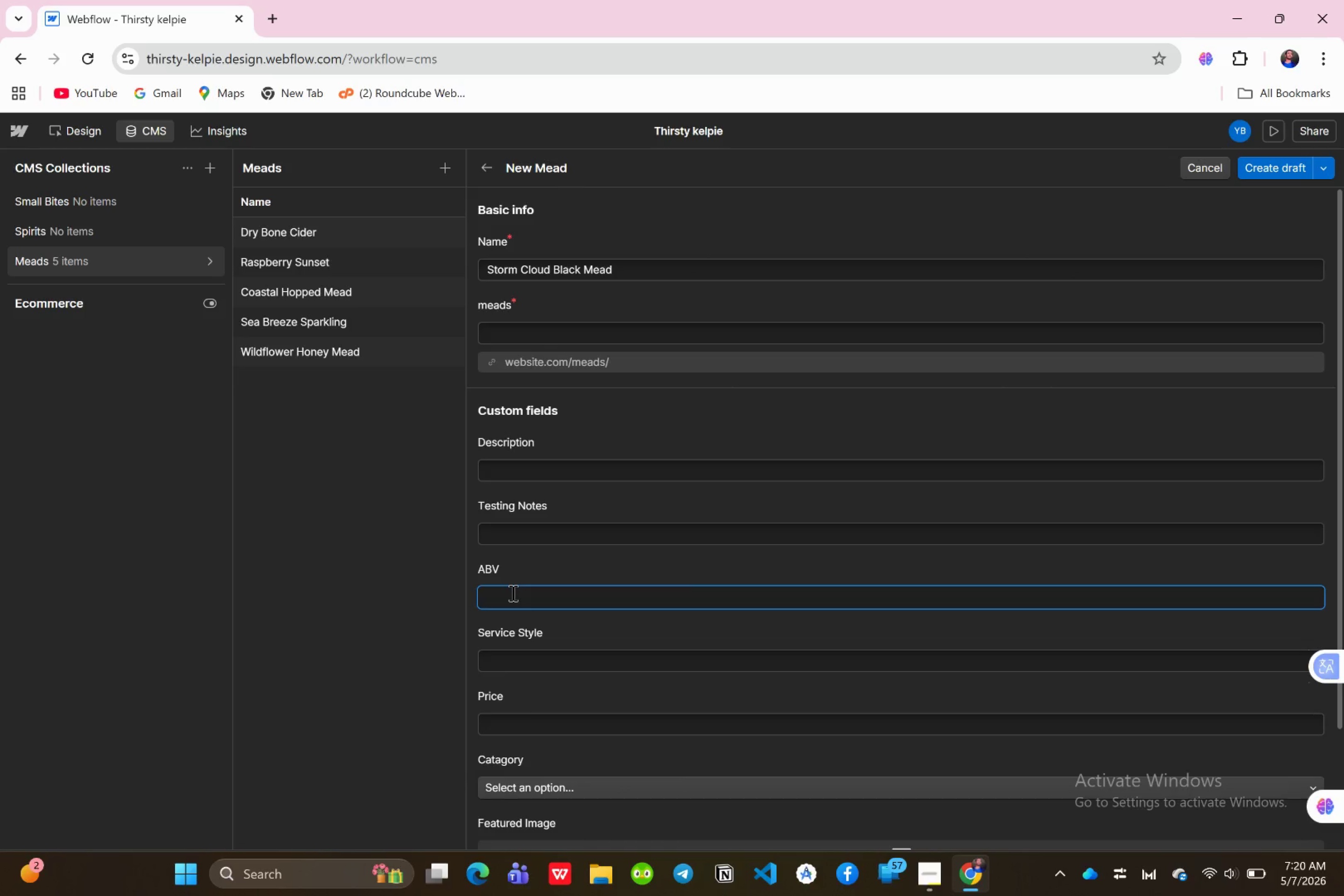 
type(11%)
 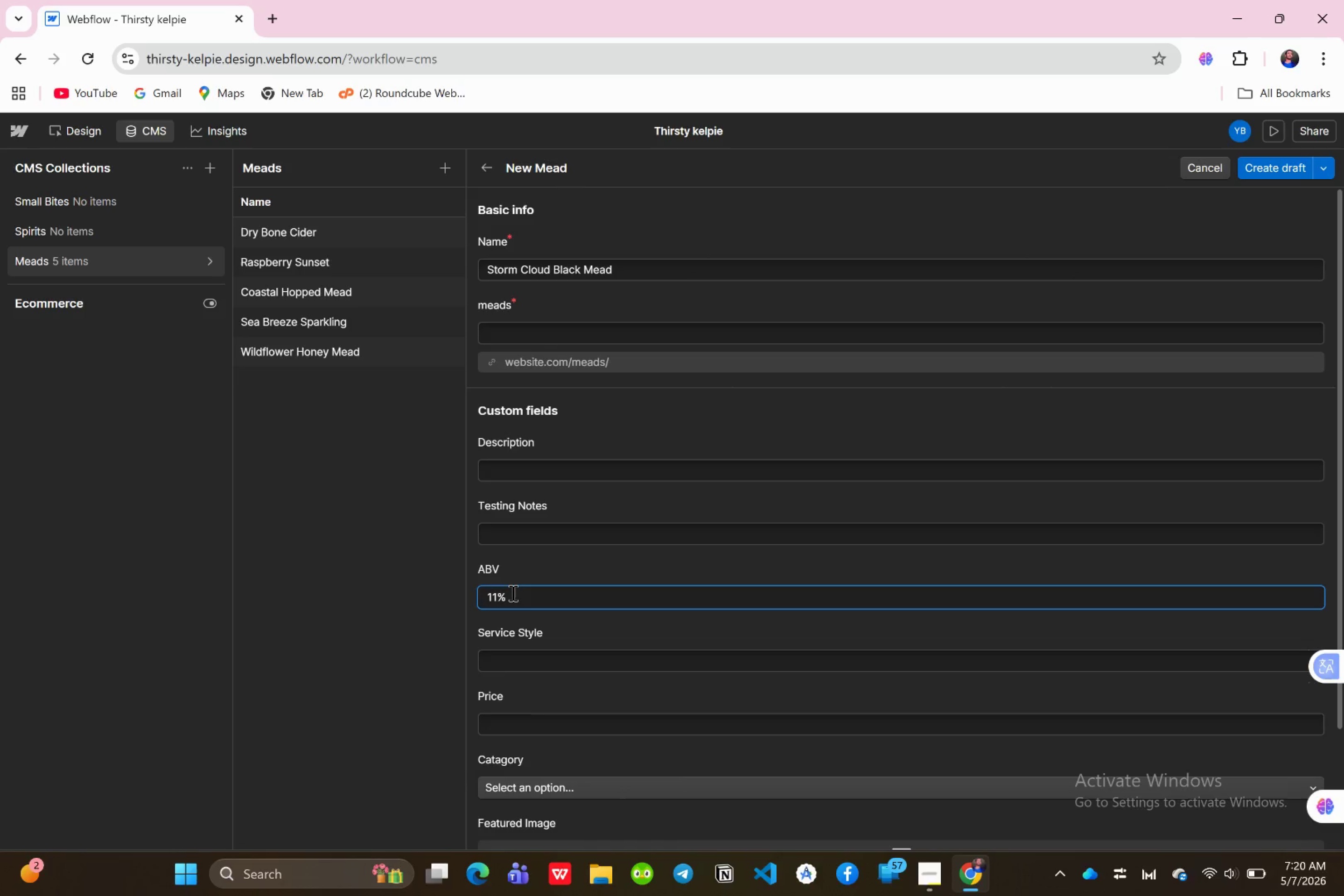 
left_click([490, 718])
 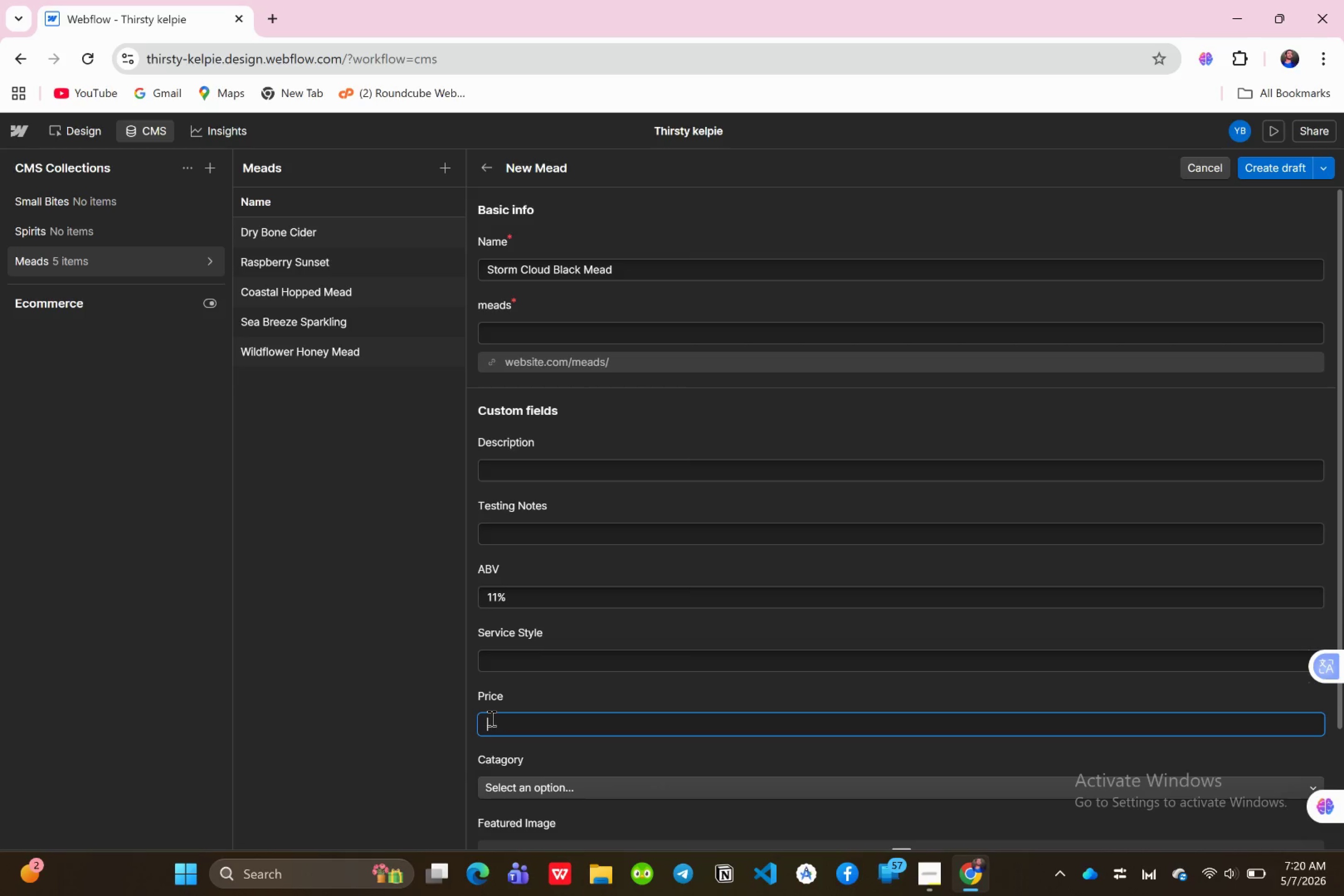 
wait(10.3)
 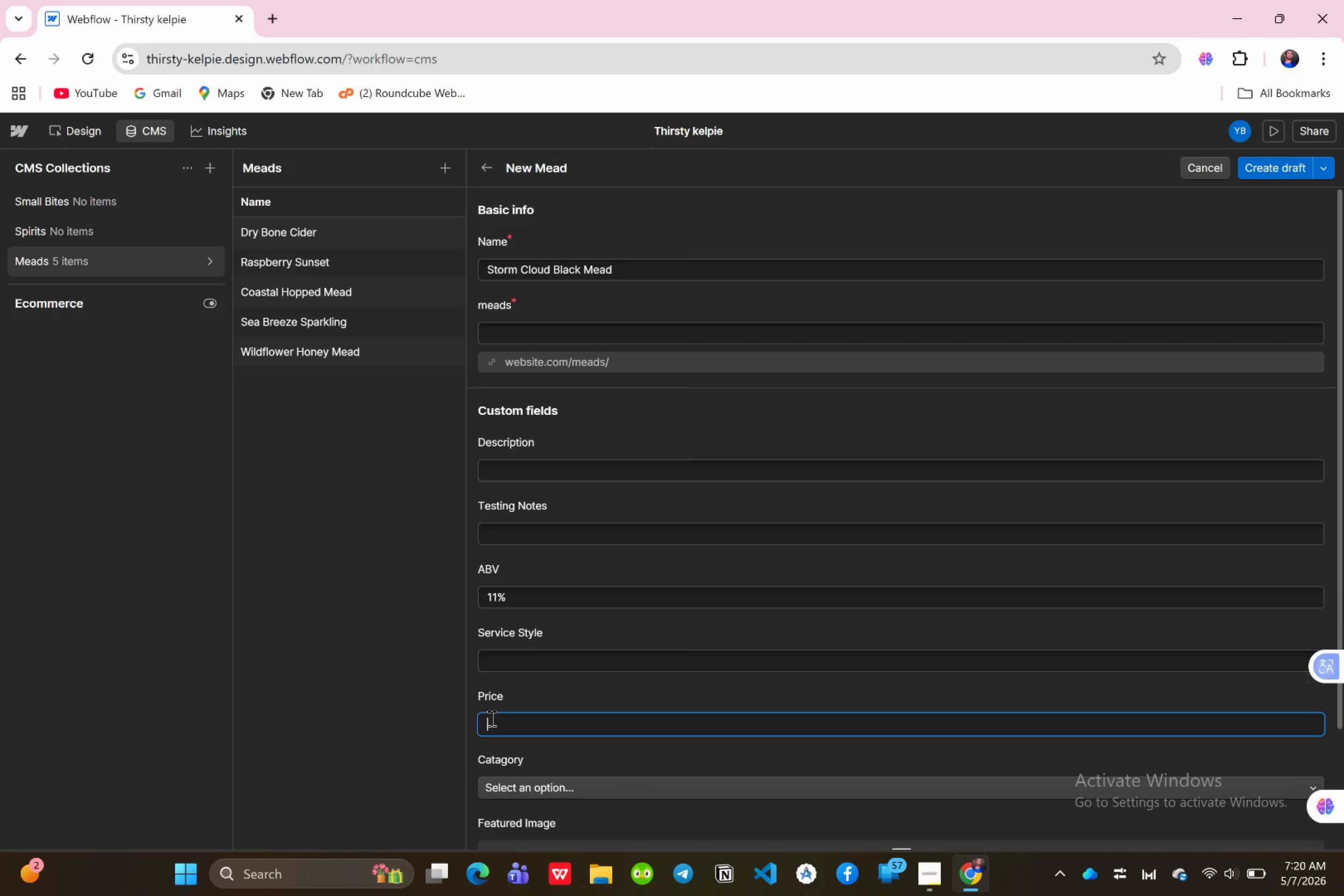 
type(16)
 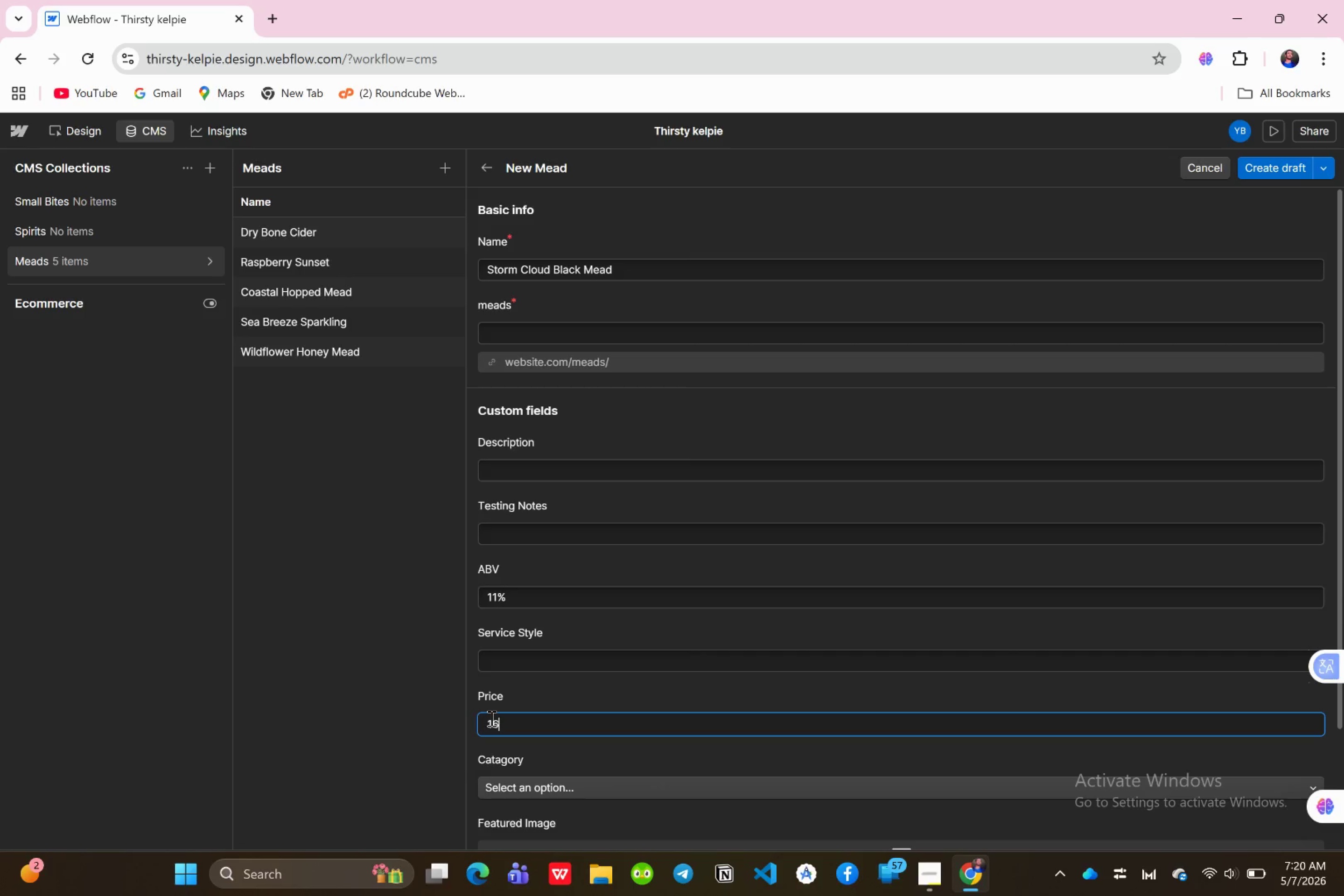 
hold_key(key=ShiftLeft, duration=1.23)
 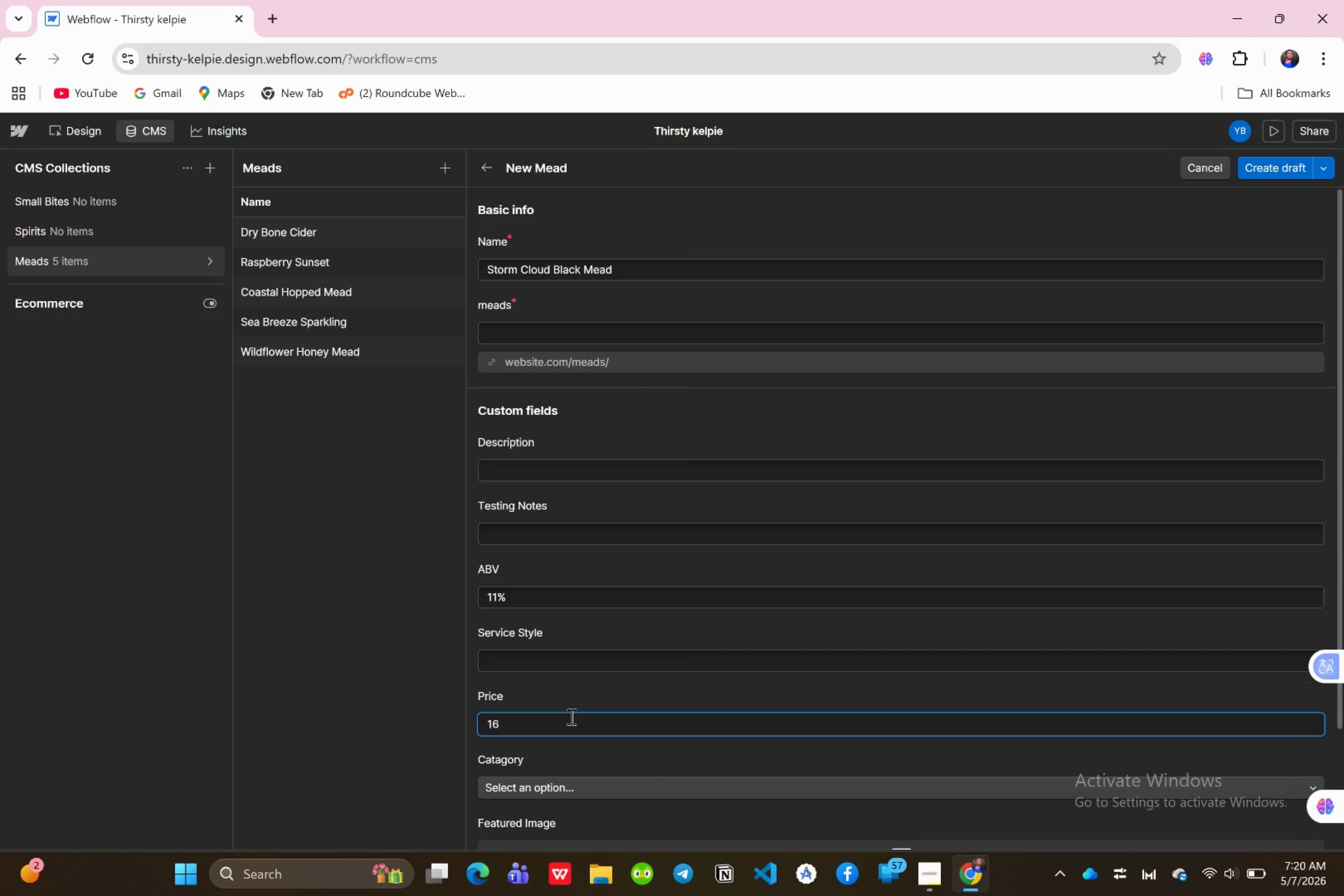 
key(Shift+4)
 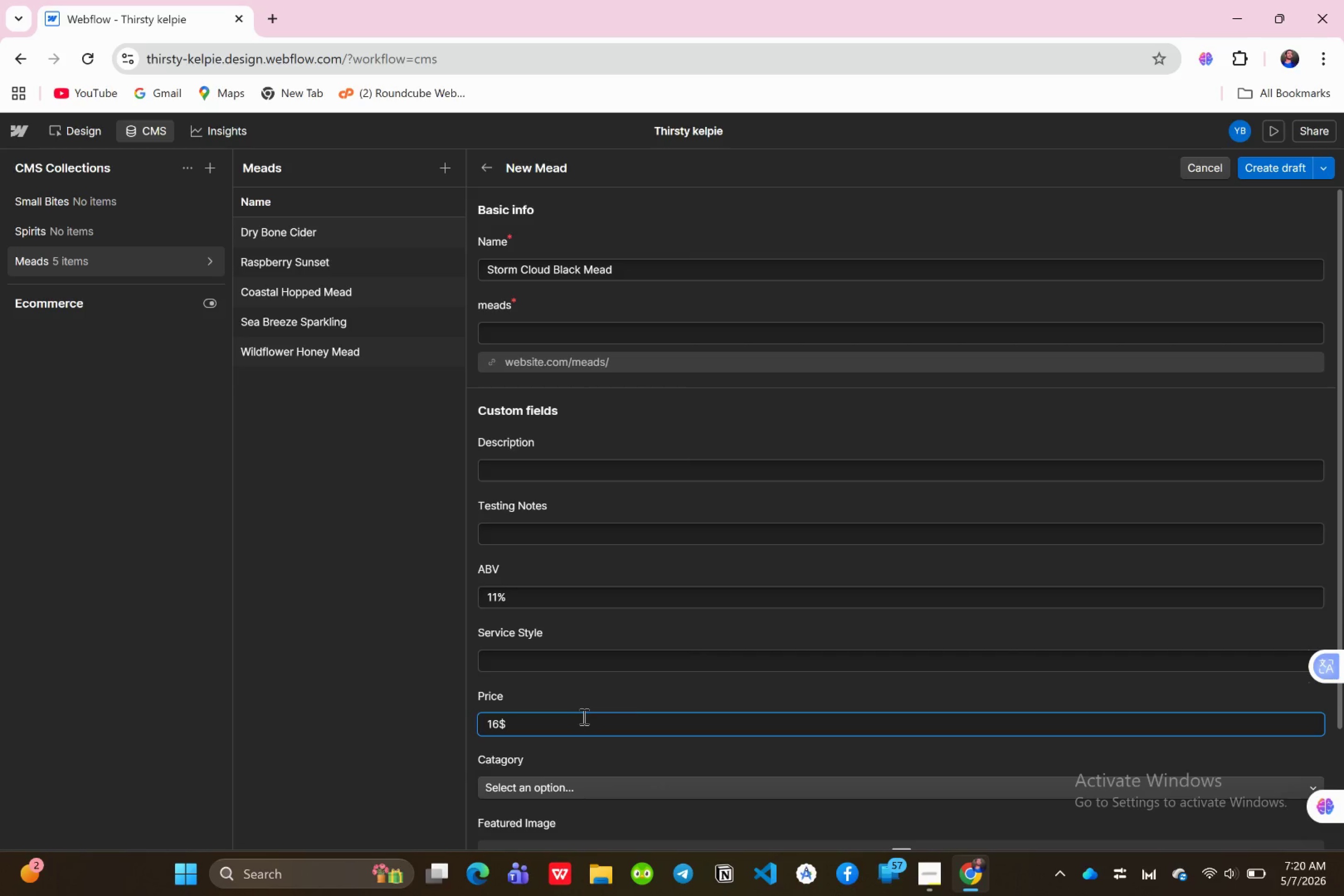 
scroll: coordinate [596, 699], scroll_direction: down, amount: 4.0
 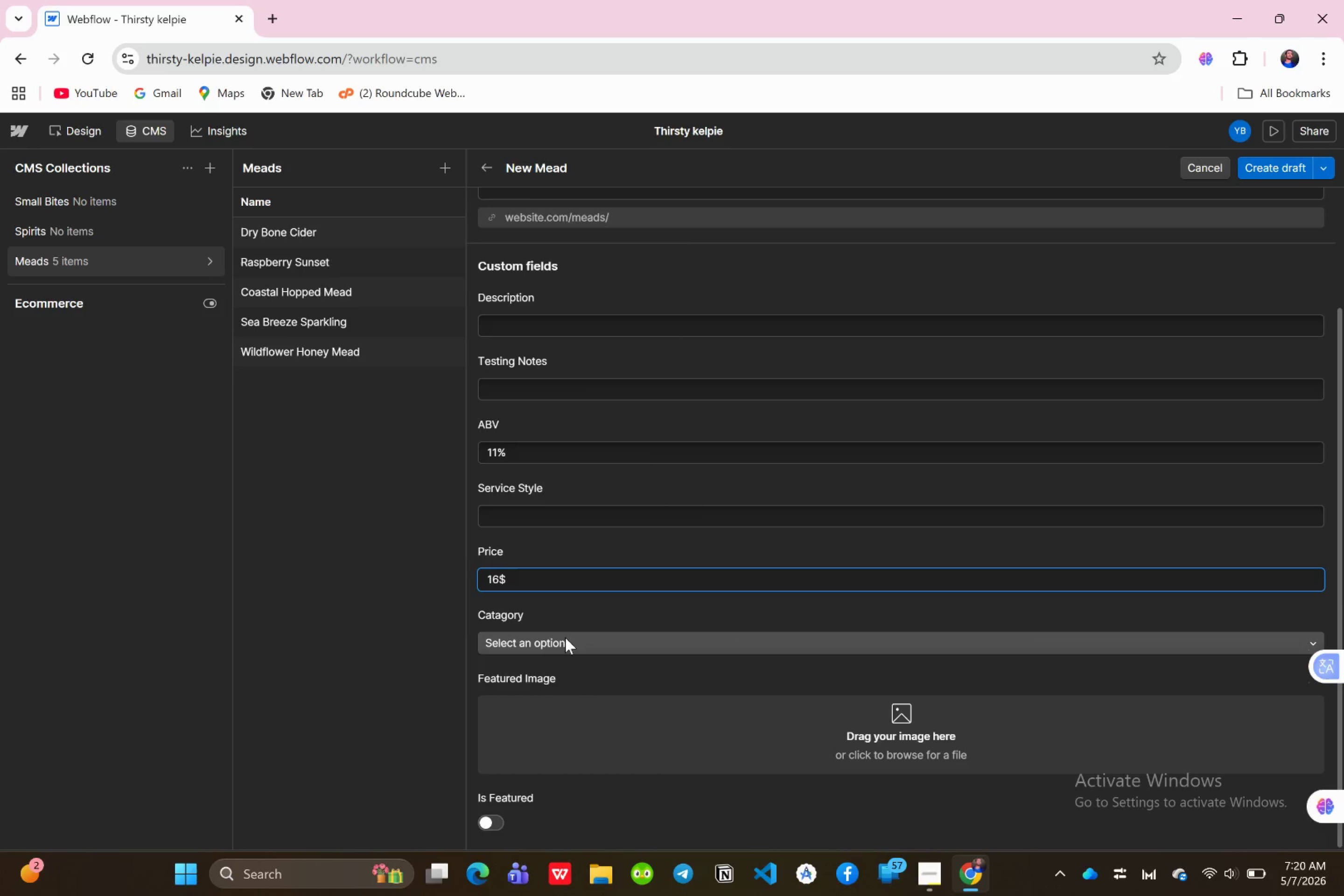 
left_click([565, 634])
 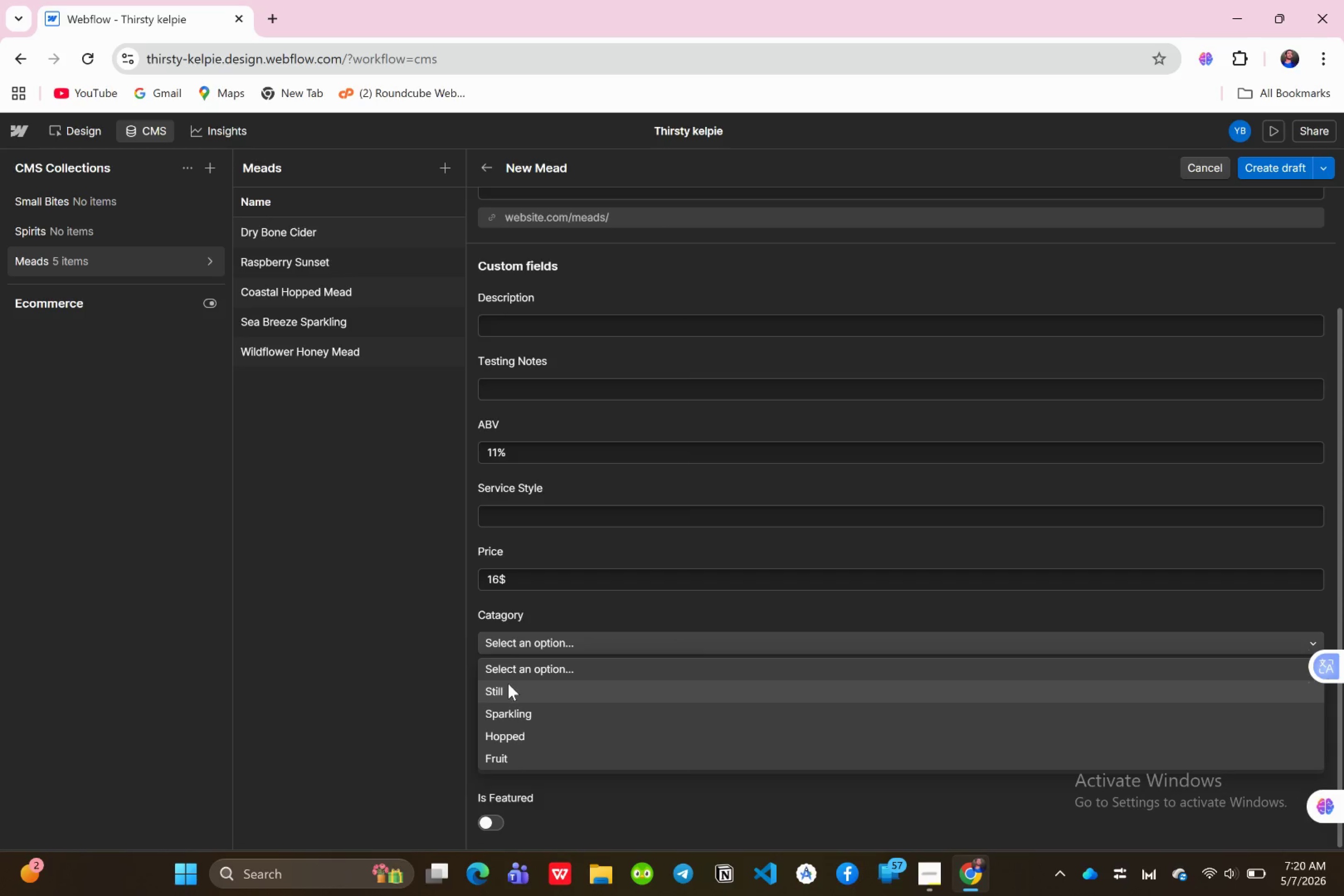 
left_click([508, 684])
 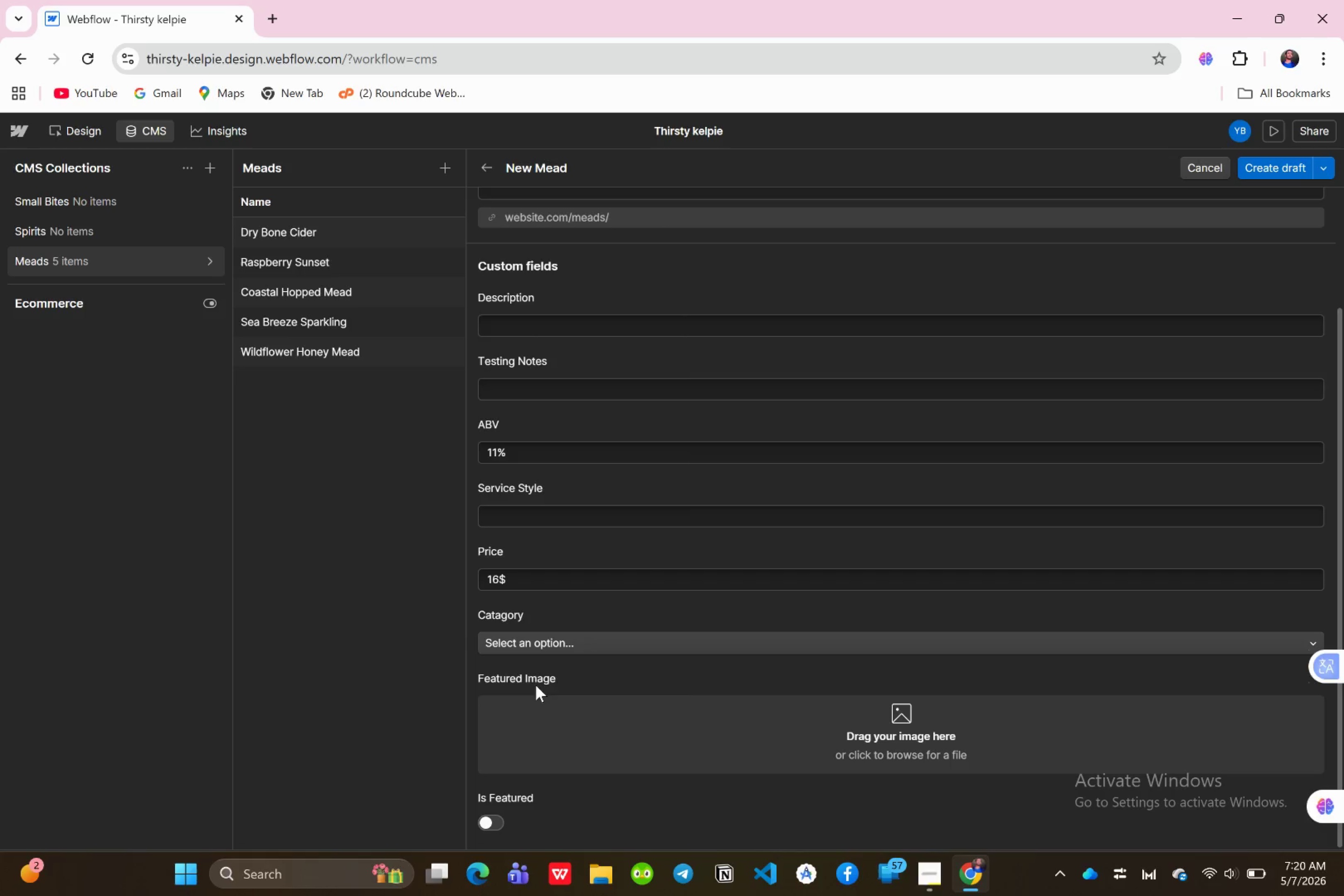 
left_click([539, 645])
 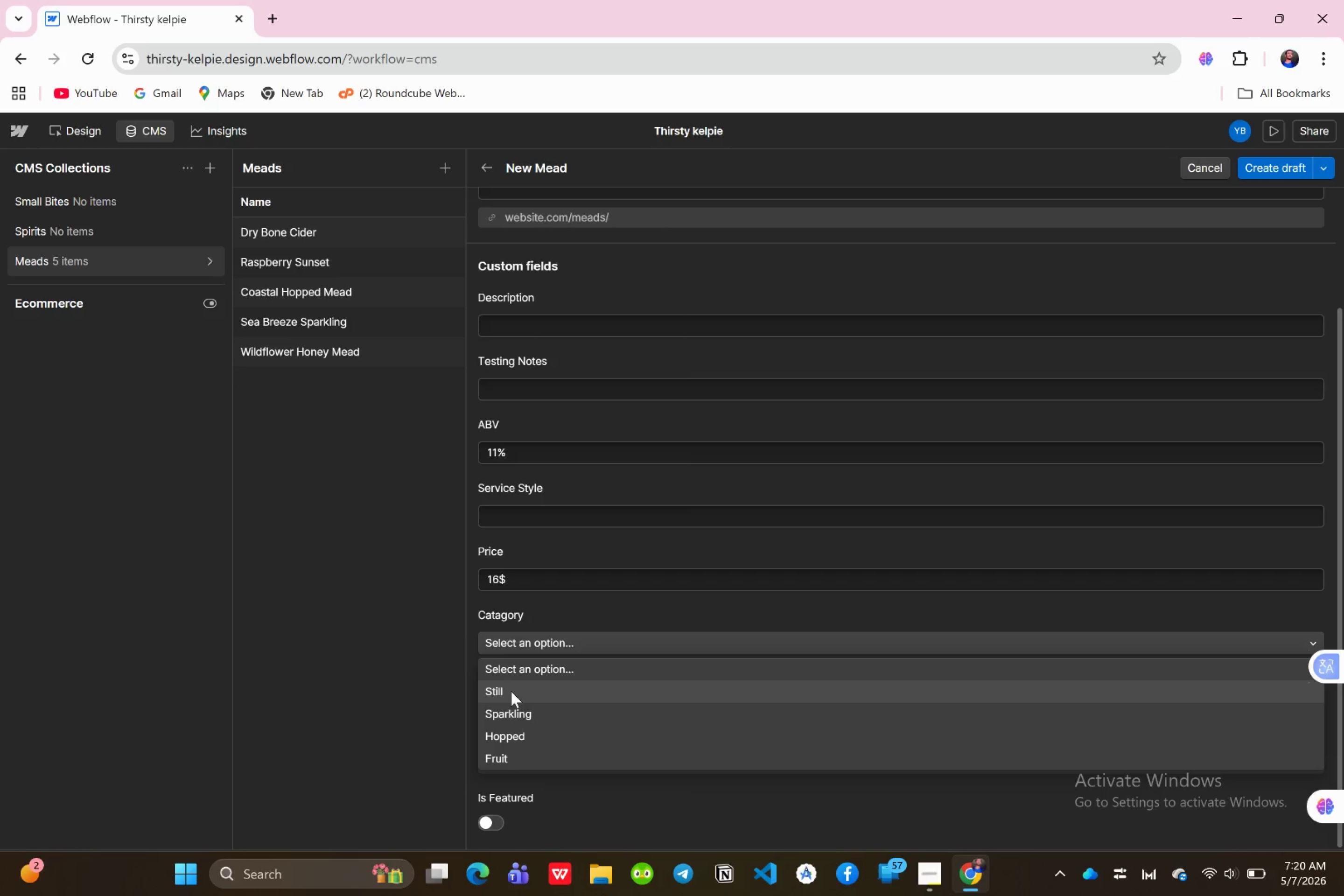 
left_click([500, 689])
 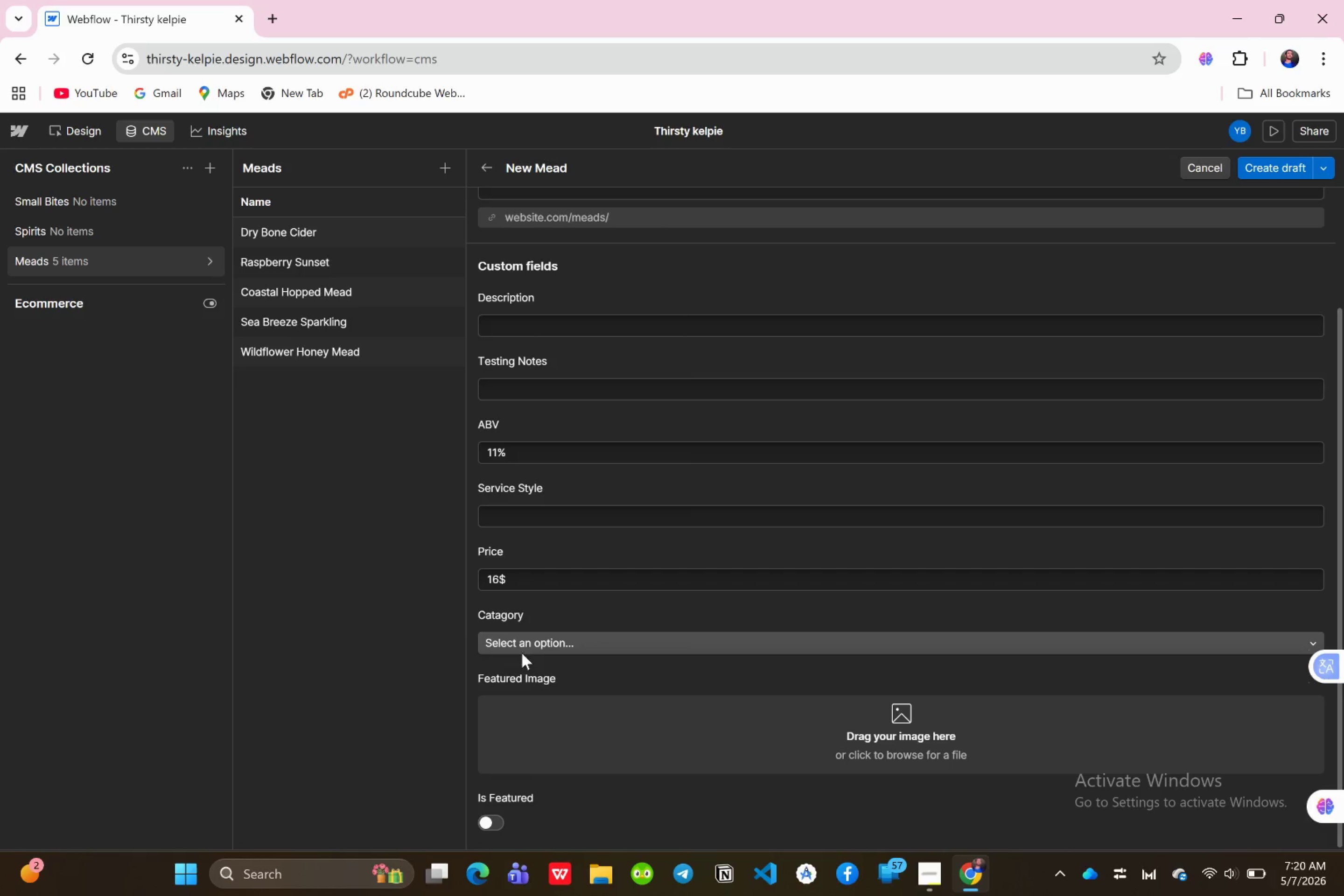 
left_click([532, 643])
 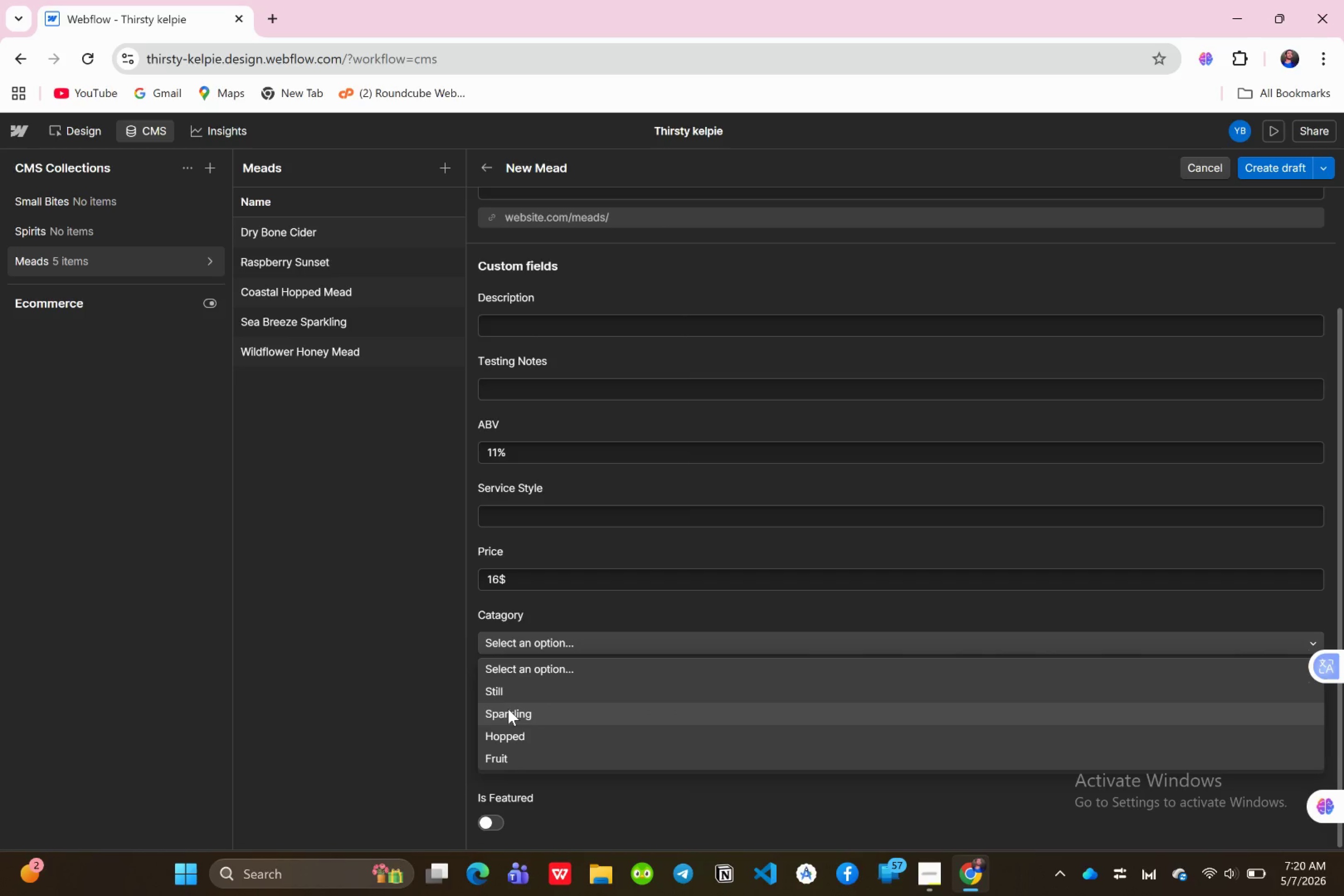 
left_click([508, 709])
 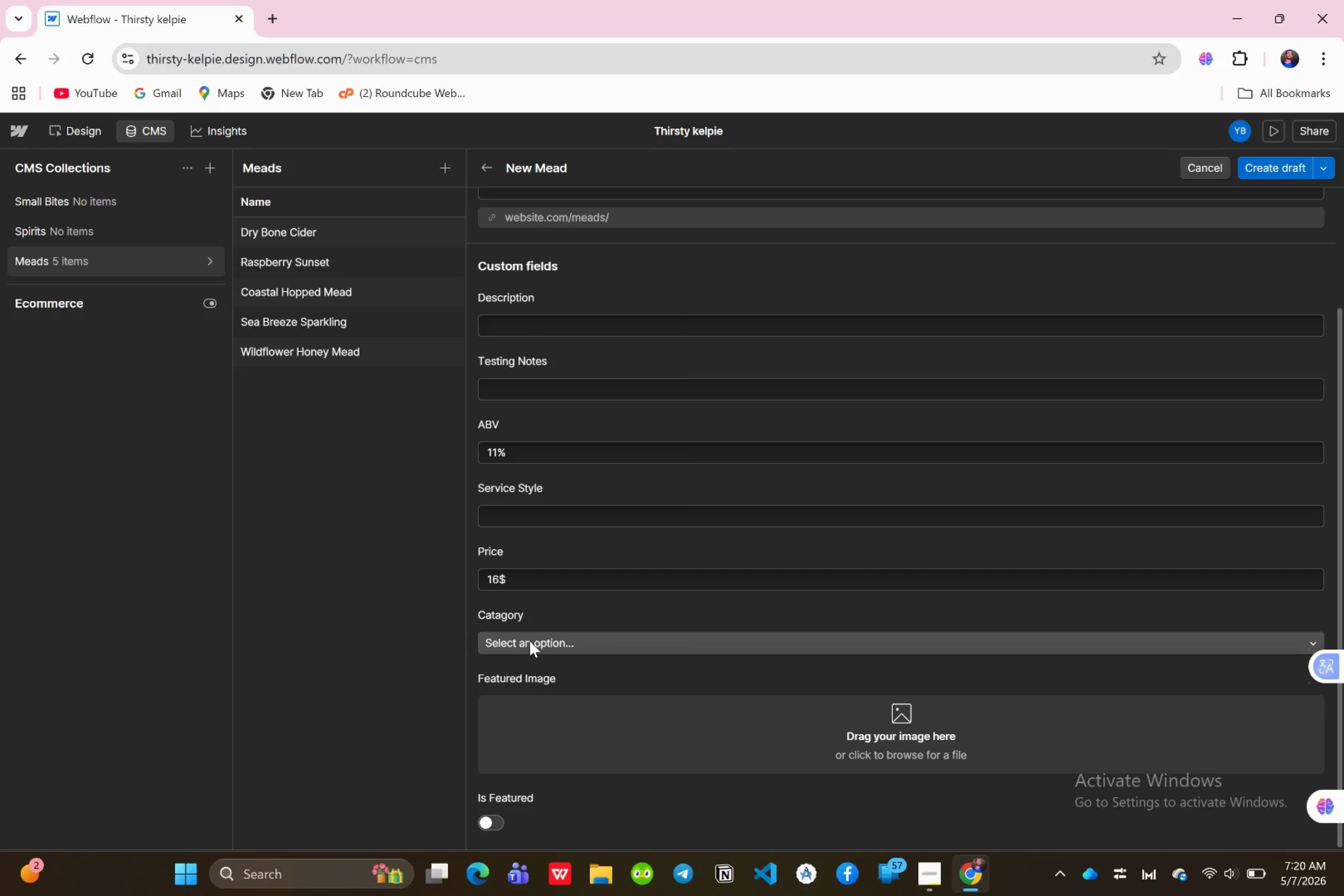 
left_click([532, 637])
 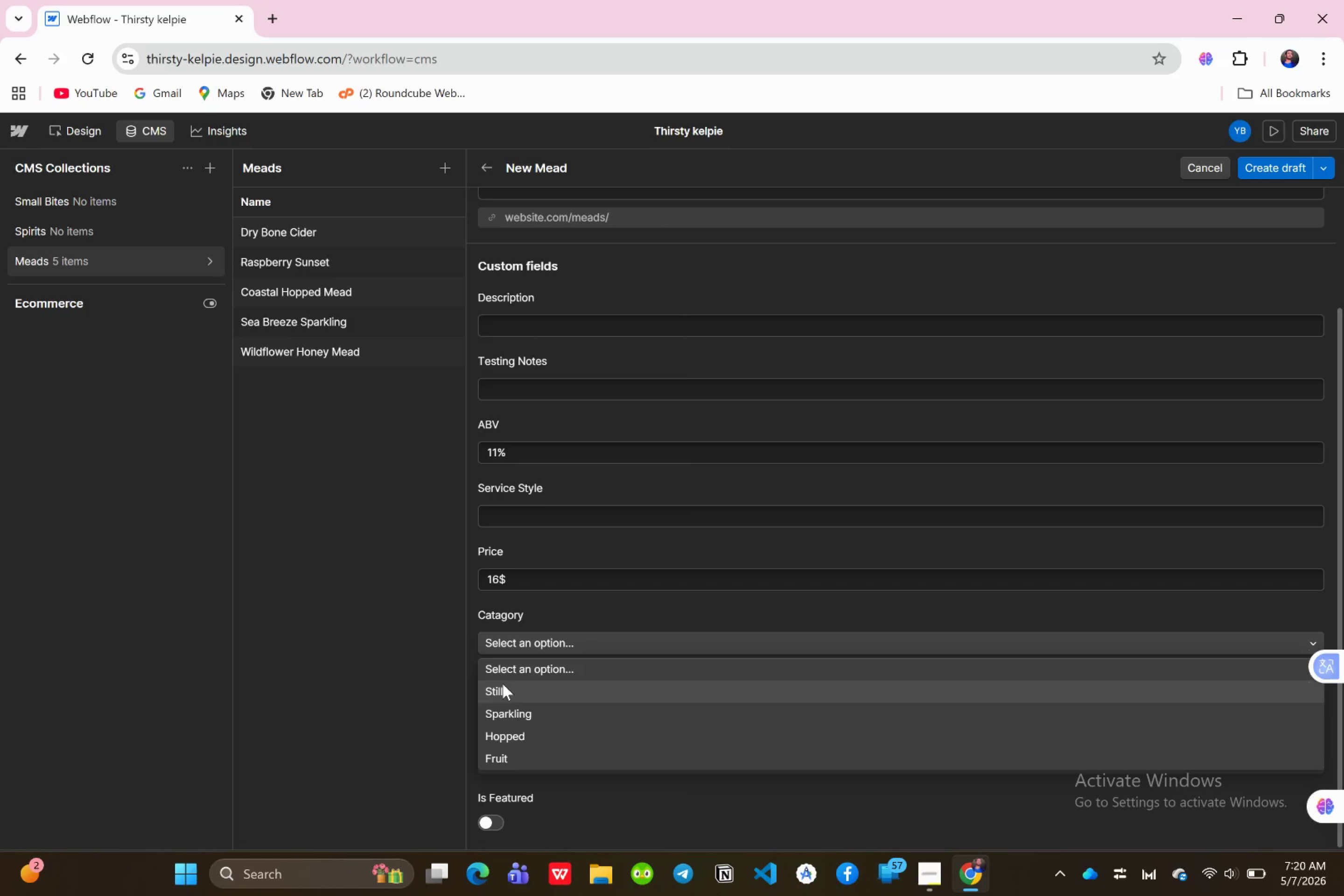 
left_click([501, 686])
 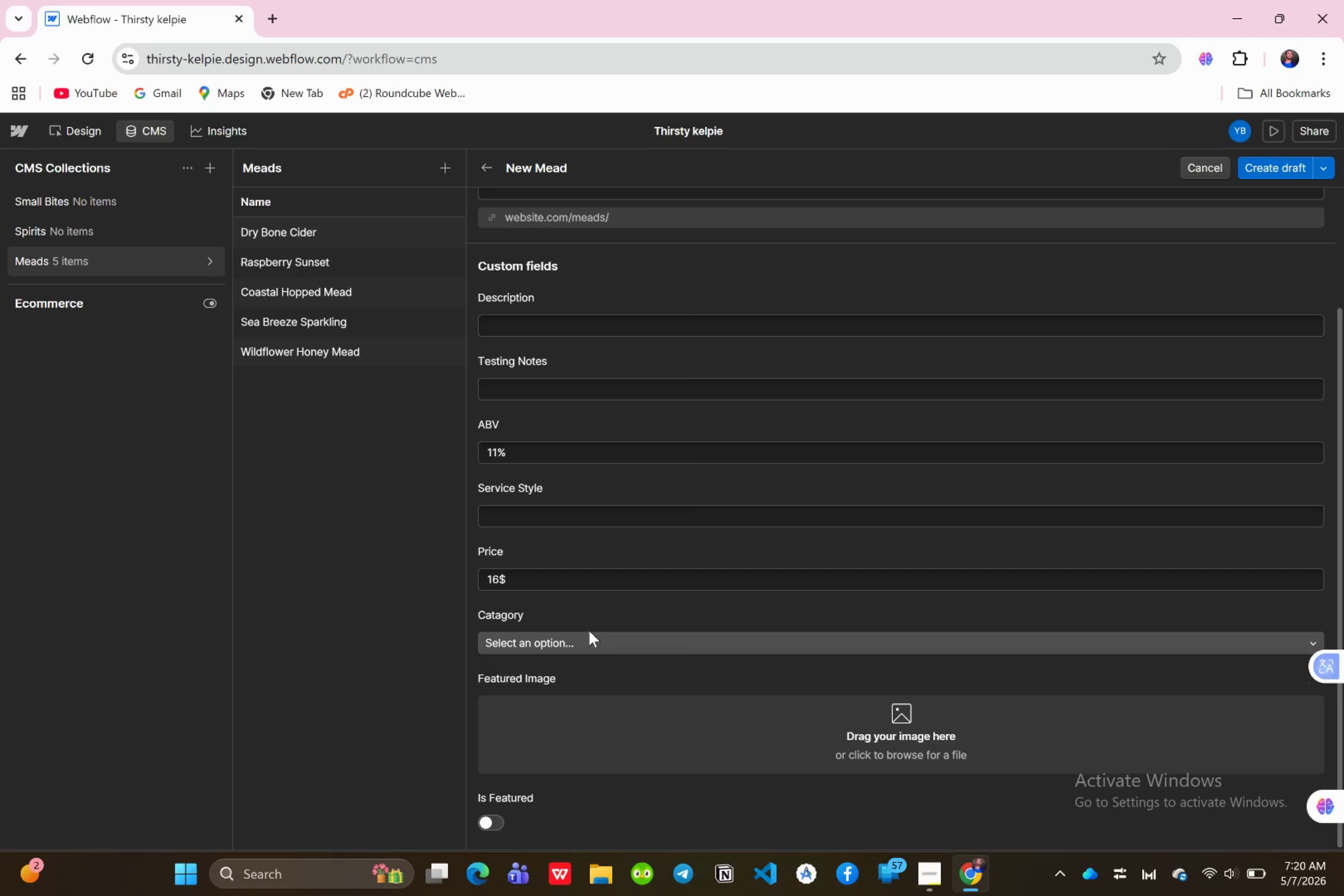 
scroll: coordinate [614, 615], scroll_direction: up, amount: 8.0
 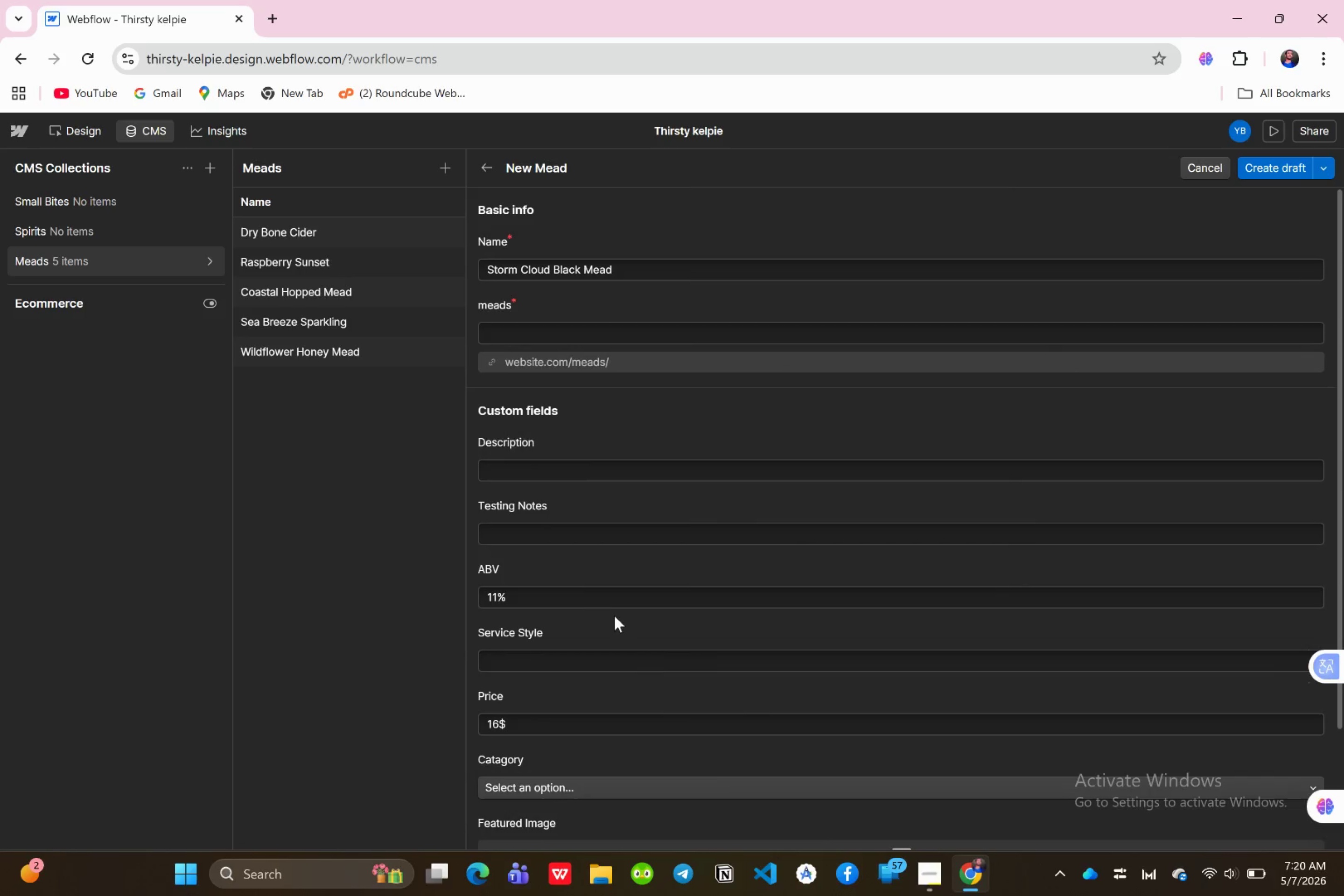 
scroll: coordinate [614, 620], scroll_direction: down, amount: 3.0
 